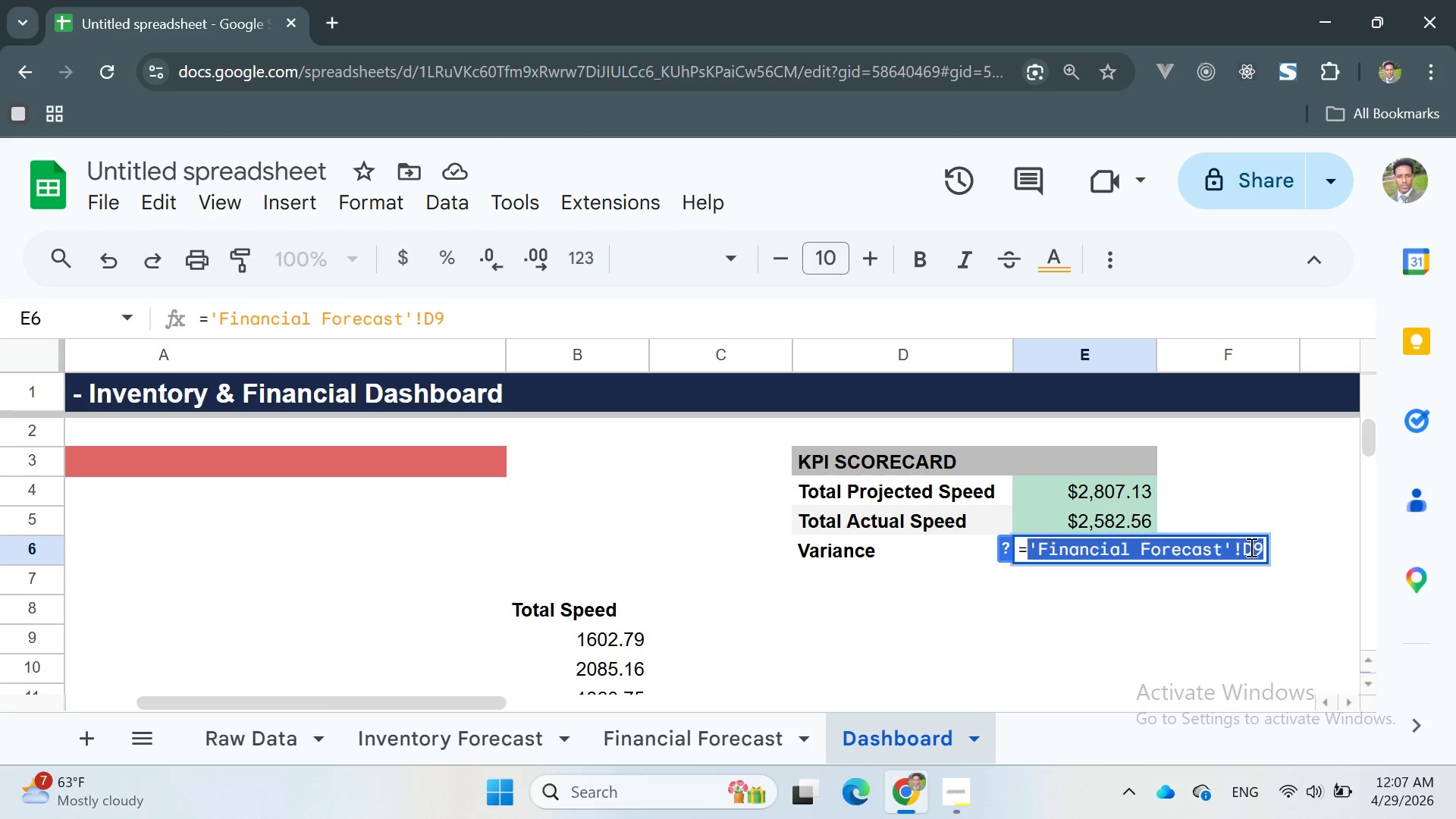 
triple_click([1250, 547])
 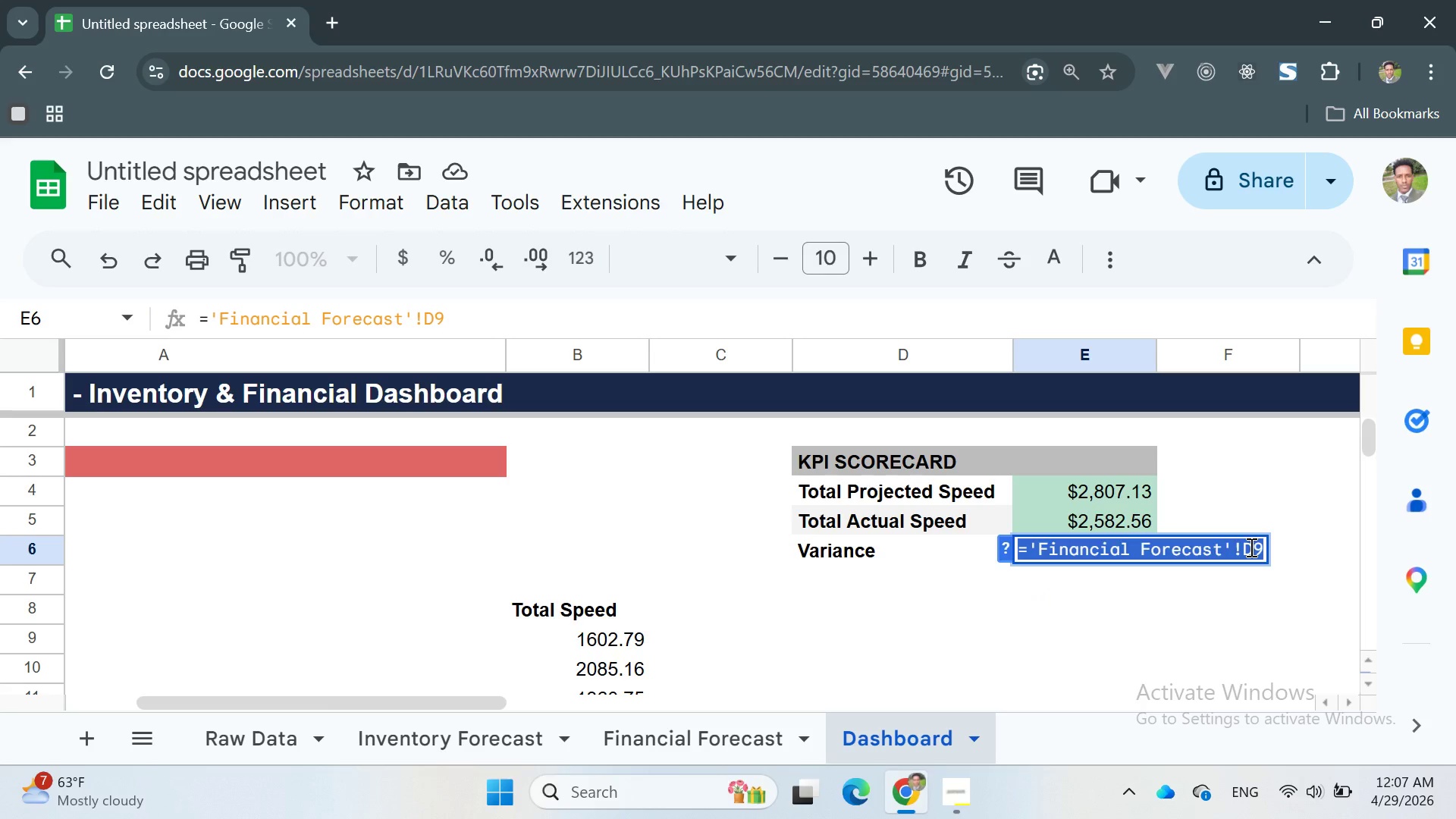 
key(Backspace)
 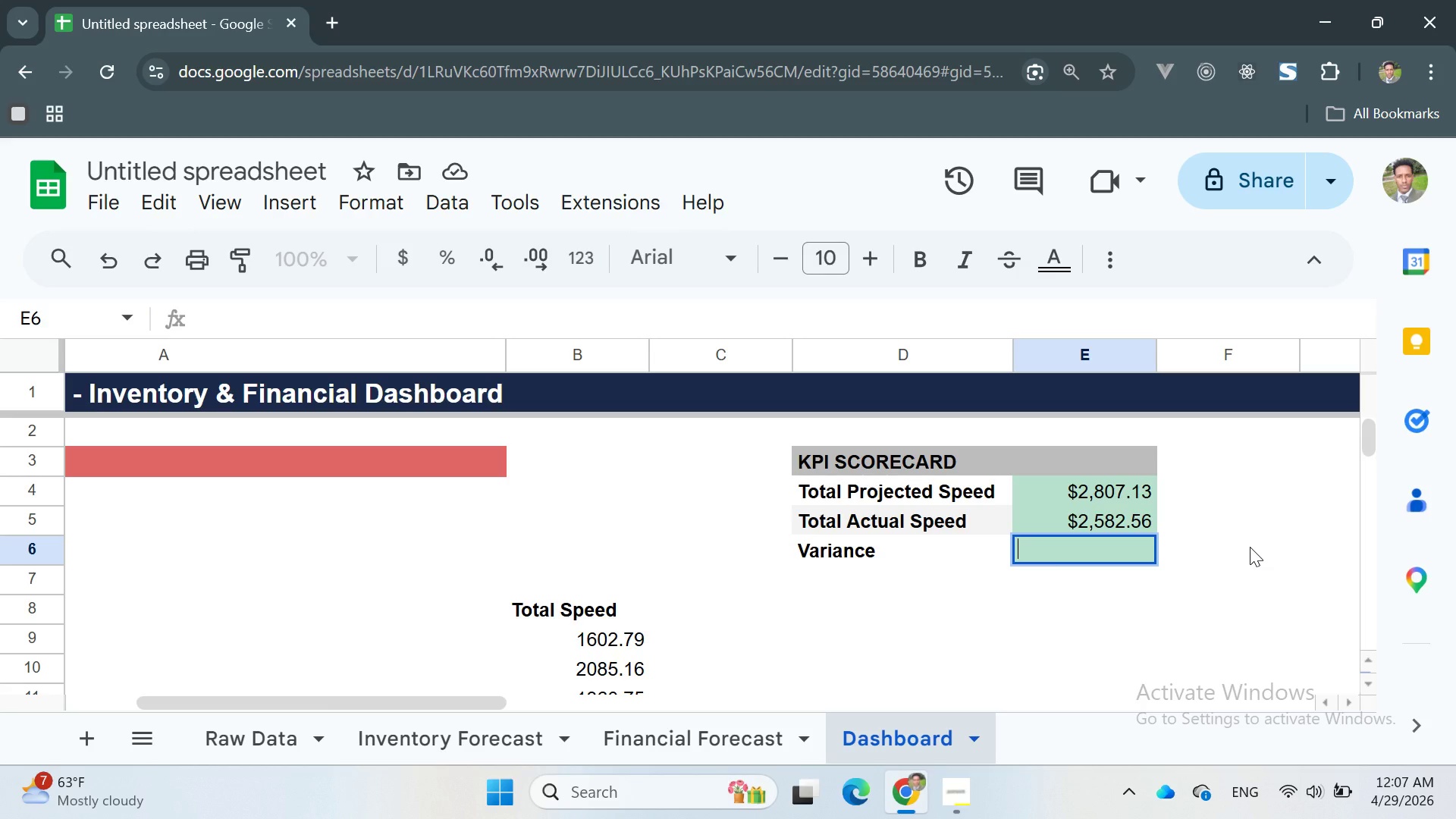 
type(E5-)
key(Backspace)
type( - E4)
 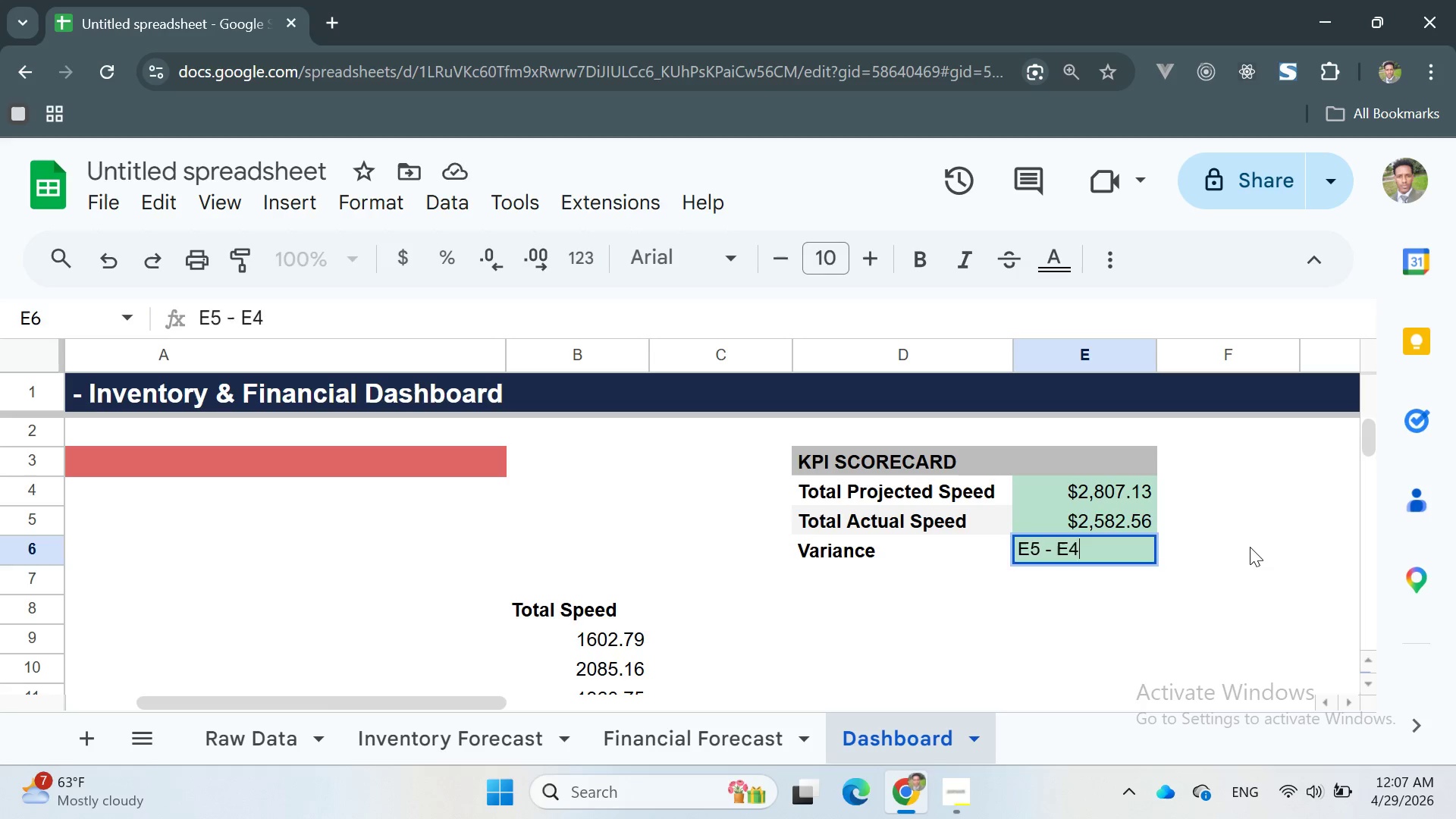 
key(Enter)
 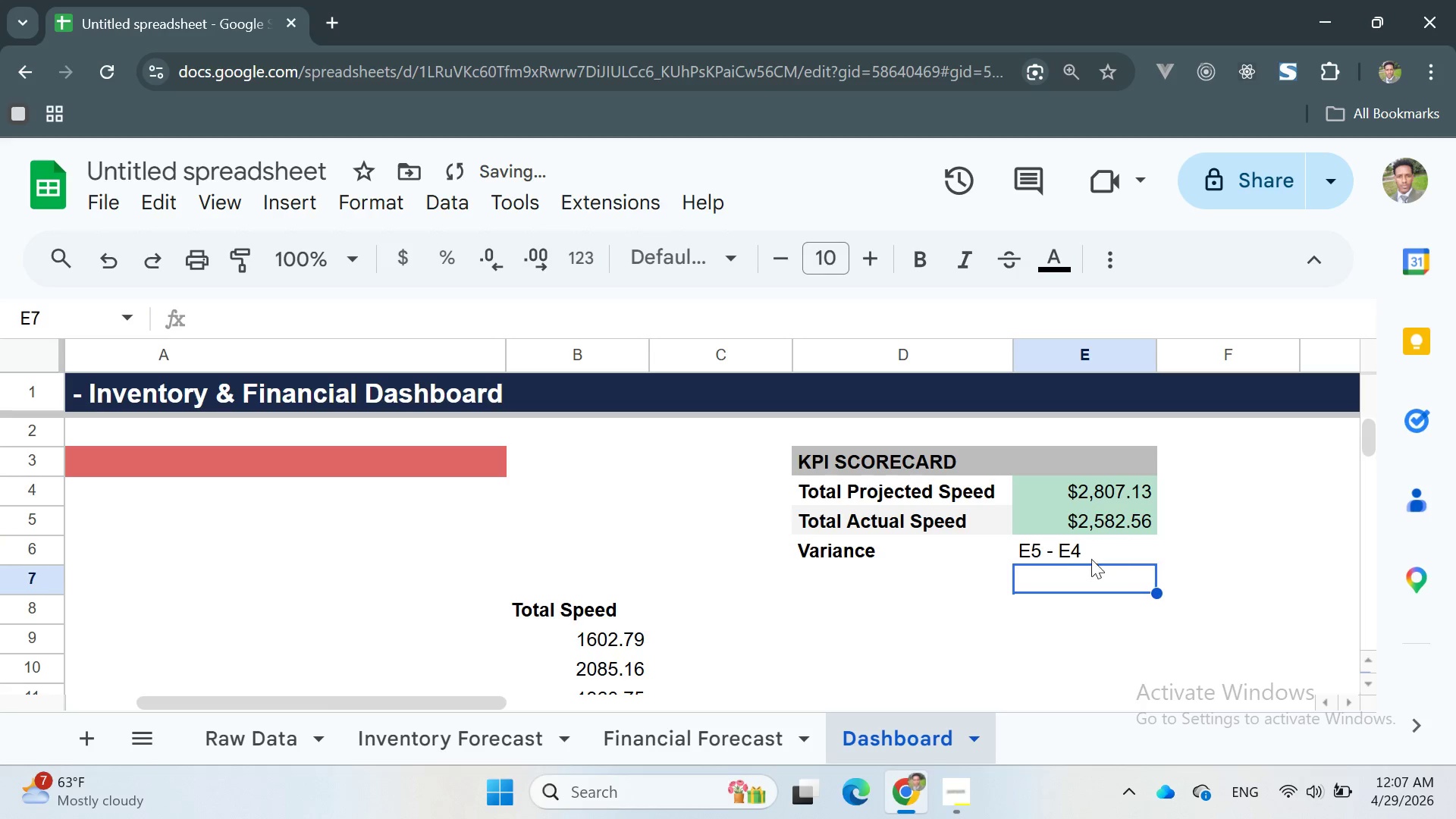 
double_click([1054, 558])
 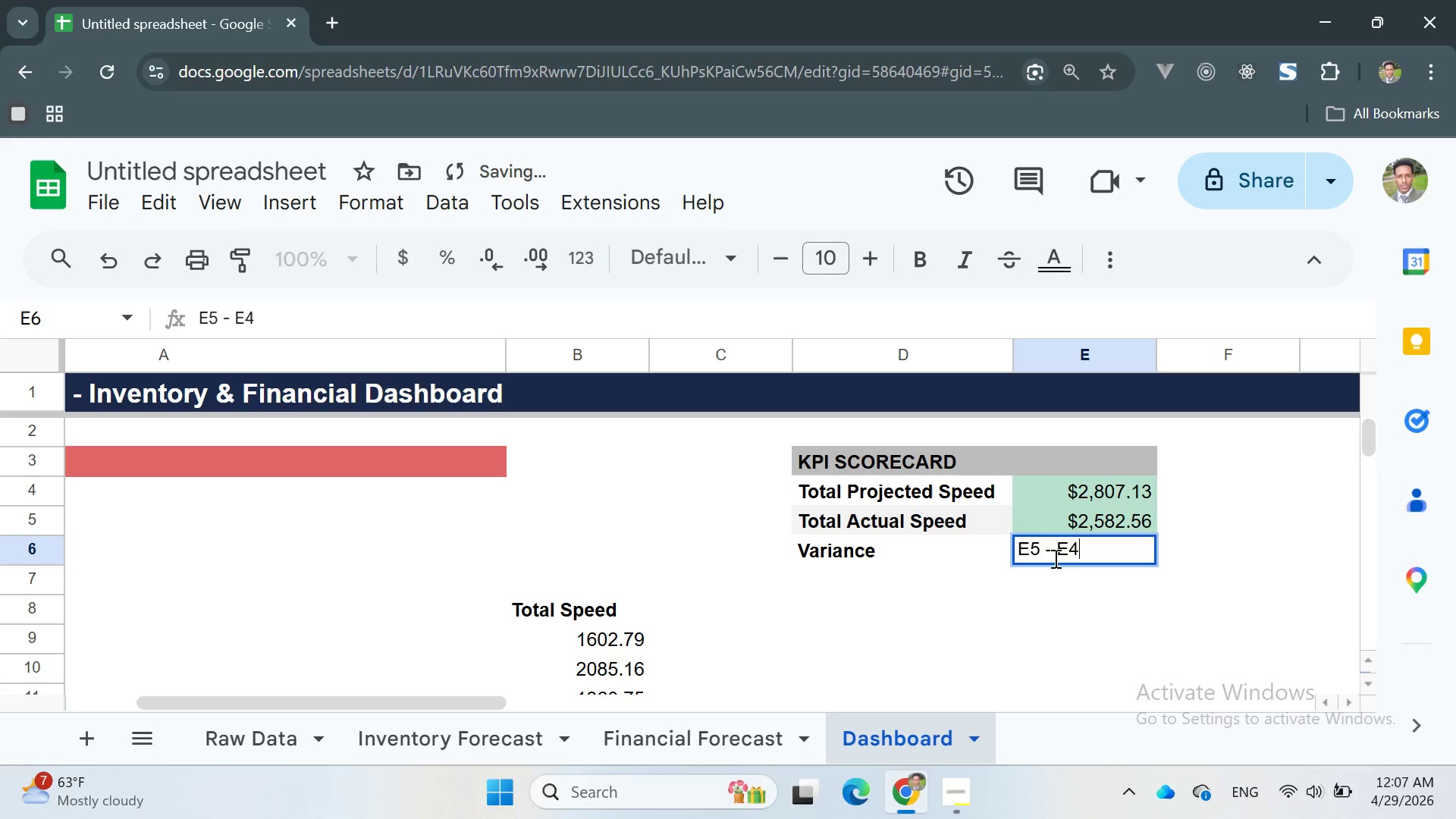 
triple_click([1054, 558])
 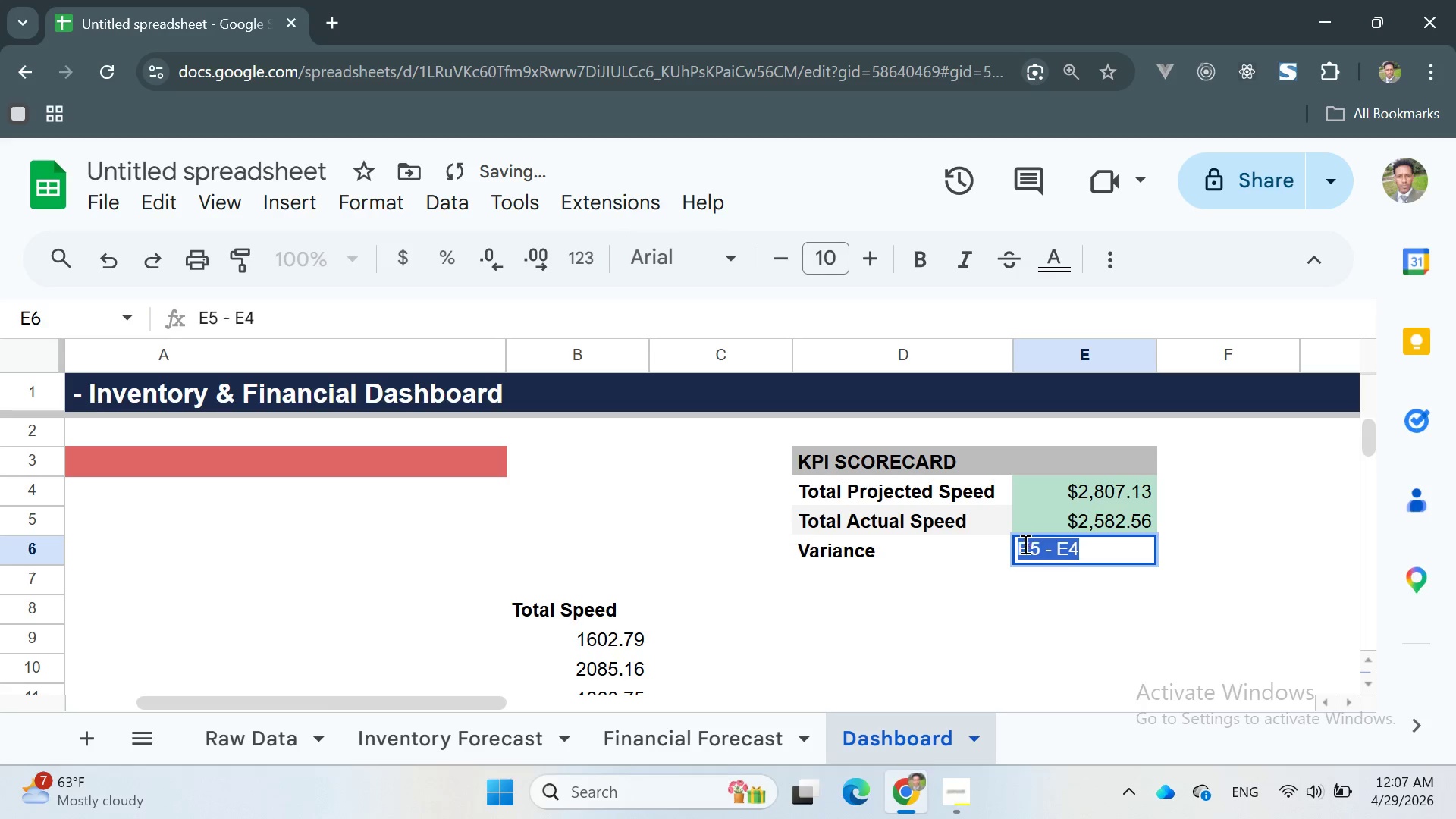 
left_click([1020, 544])
 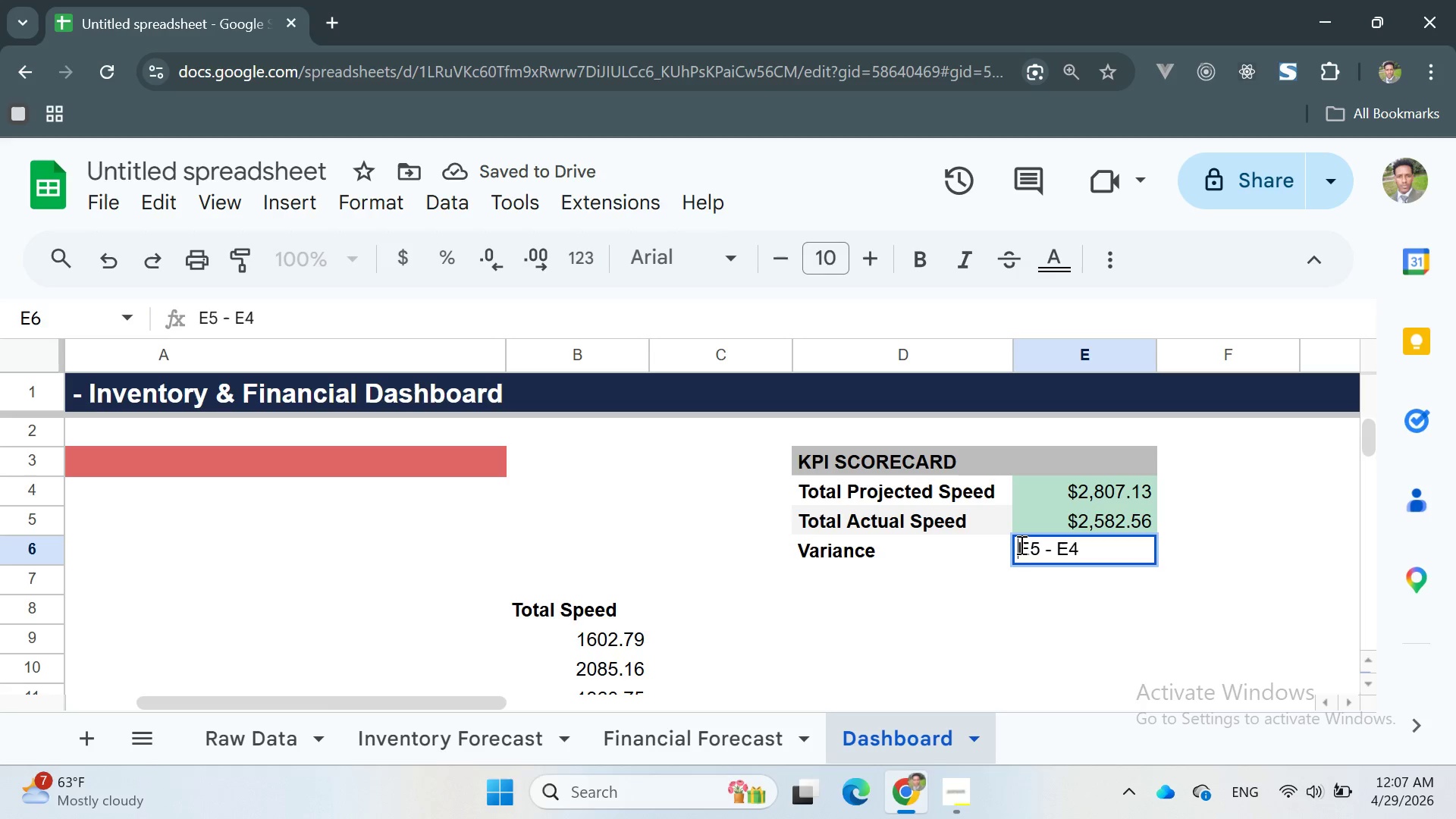 
key(Equal)
 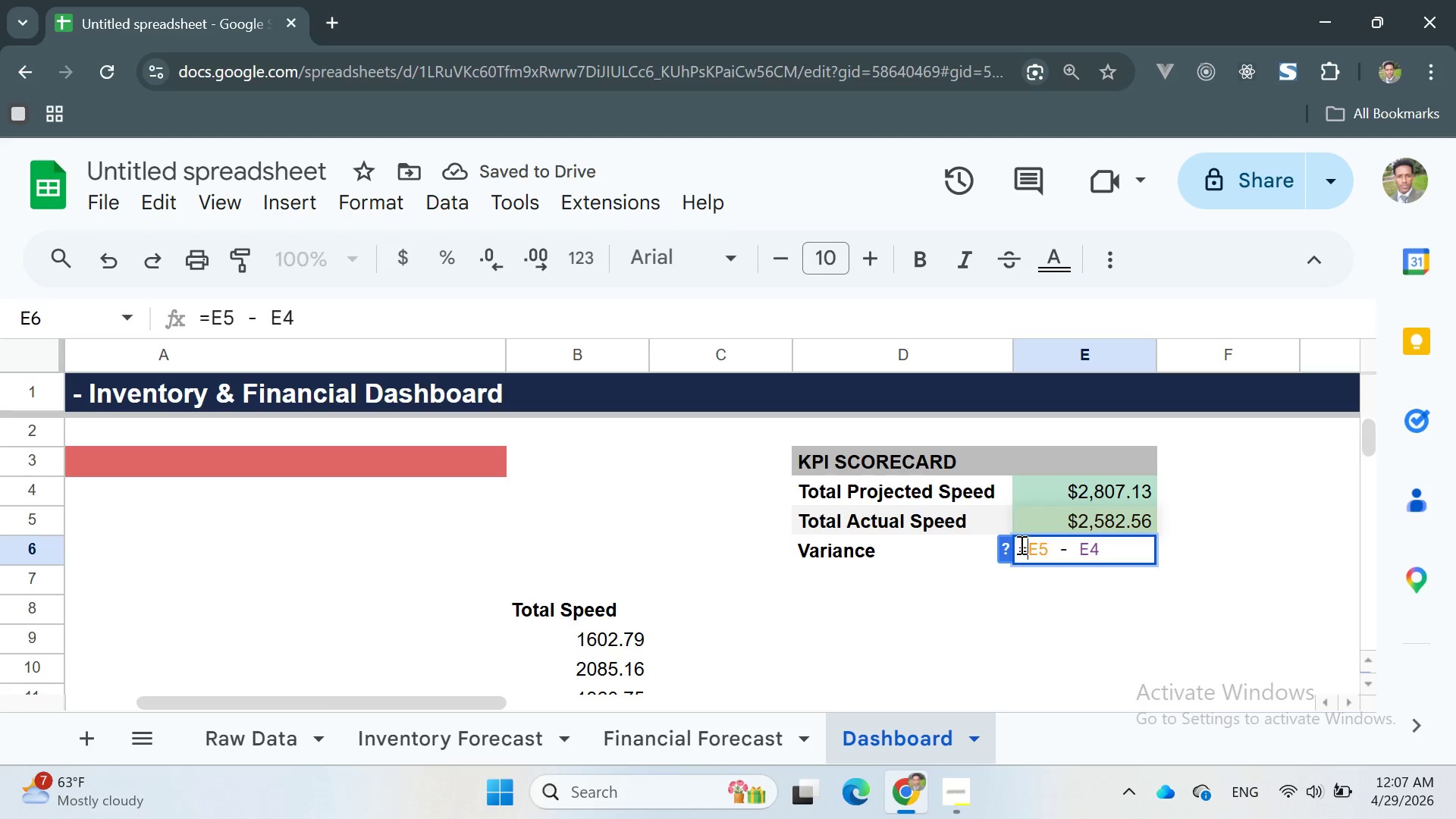 
key(Enter)
 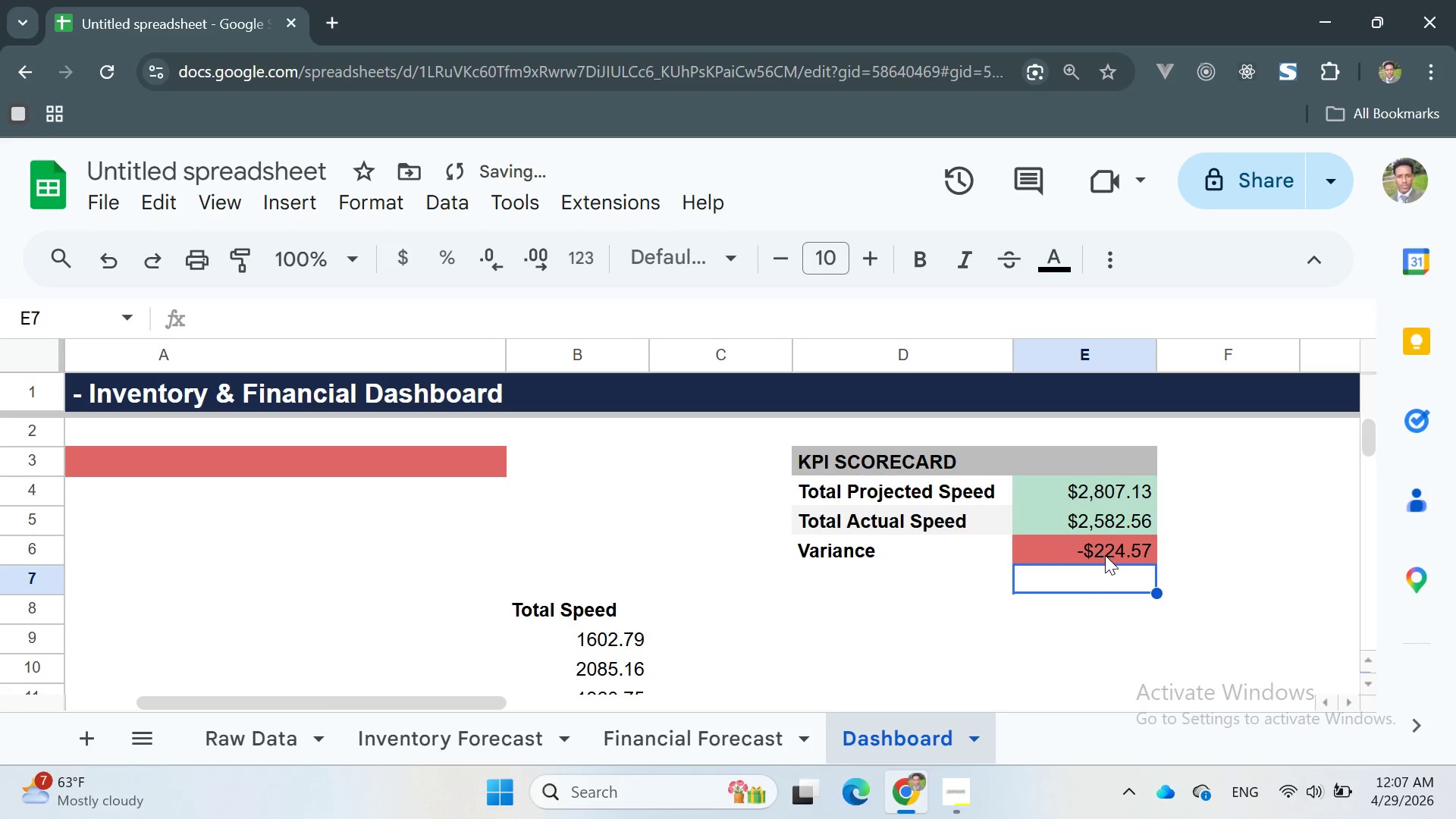 
left_click([1204, 548])
 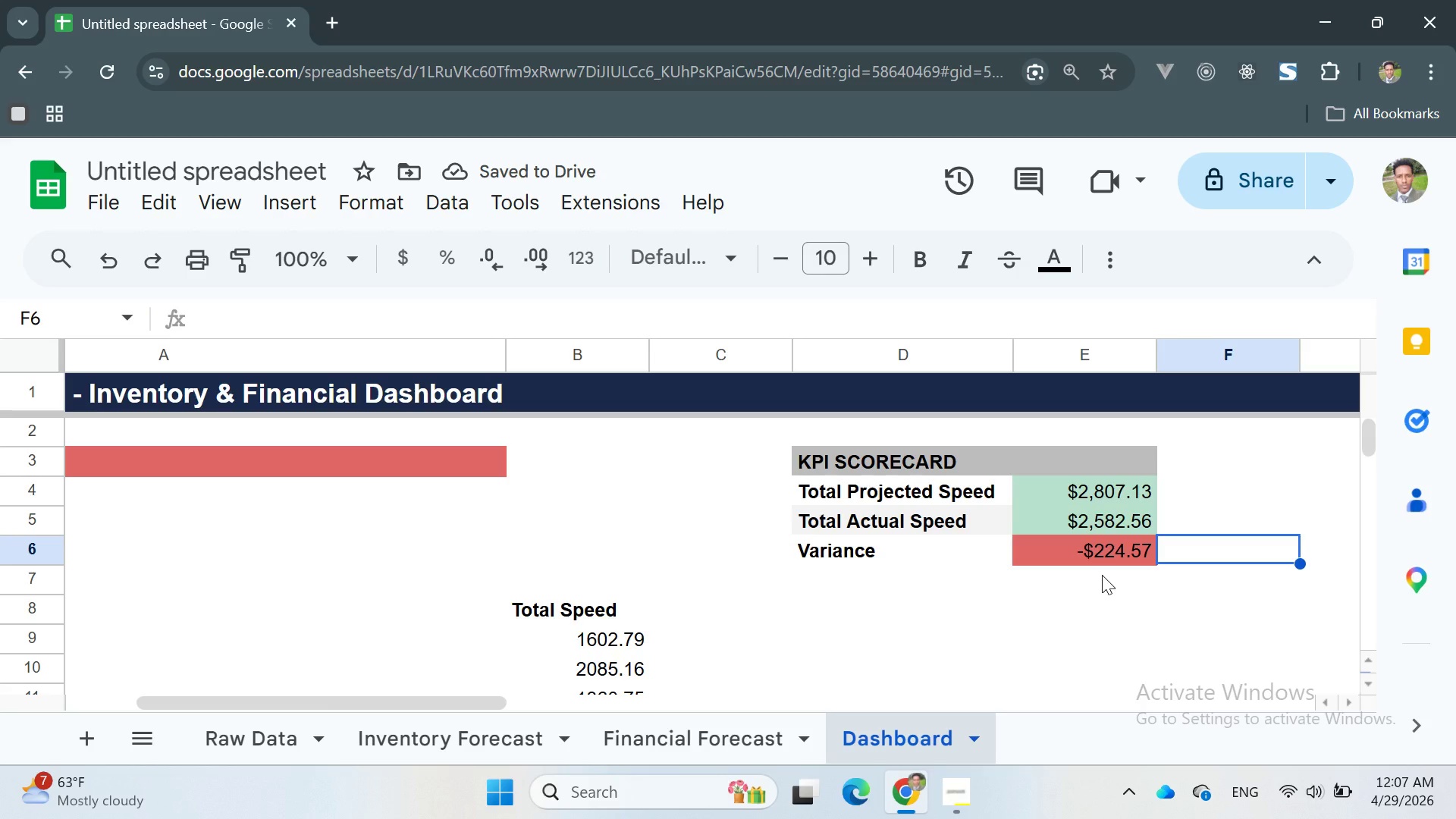 
wait(8.22)
 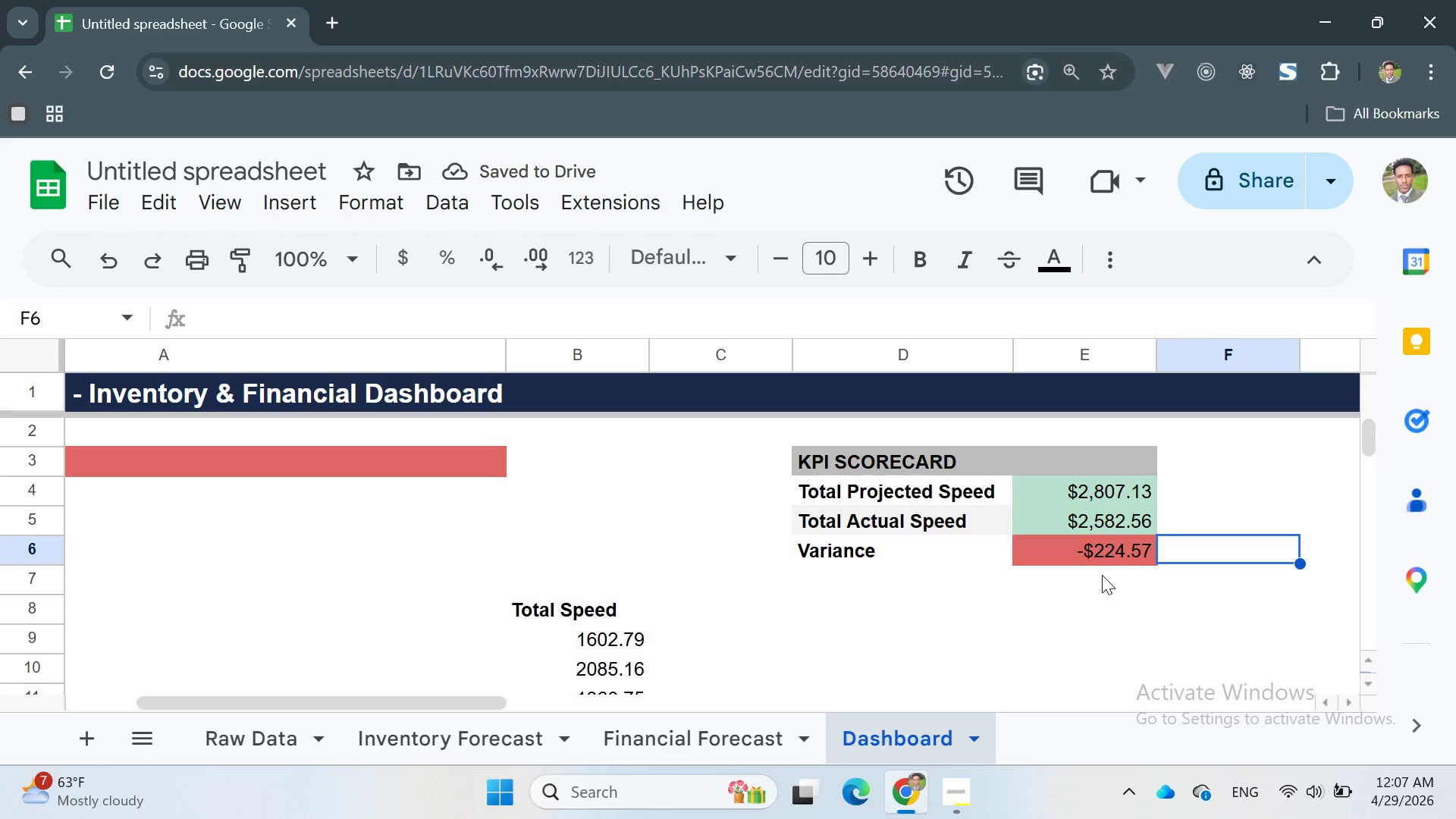 
left_click([1089, 600])
 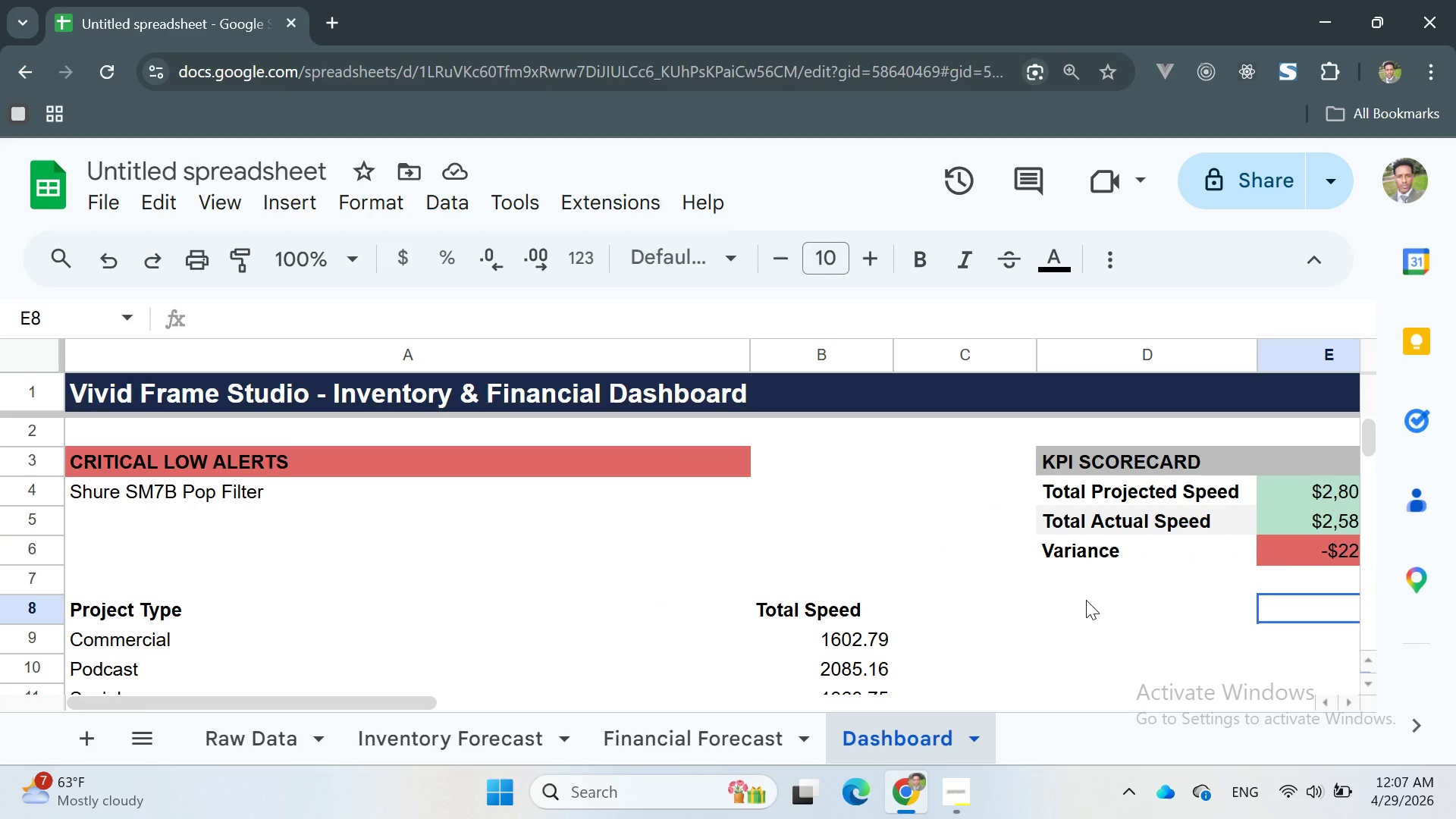 
wait(9.59)
 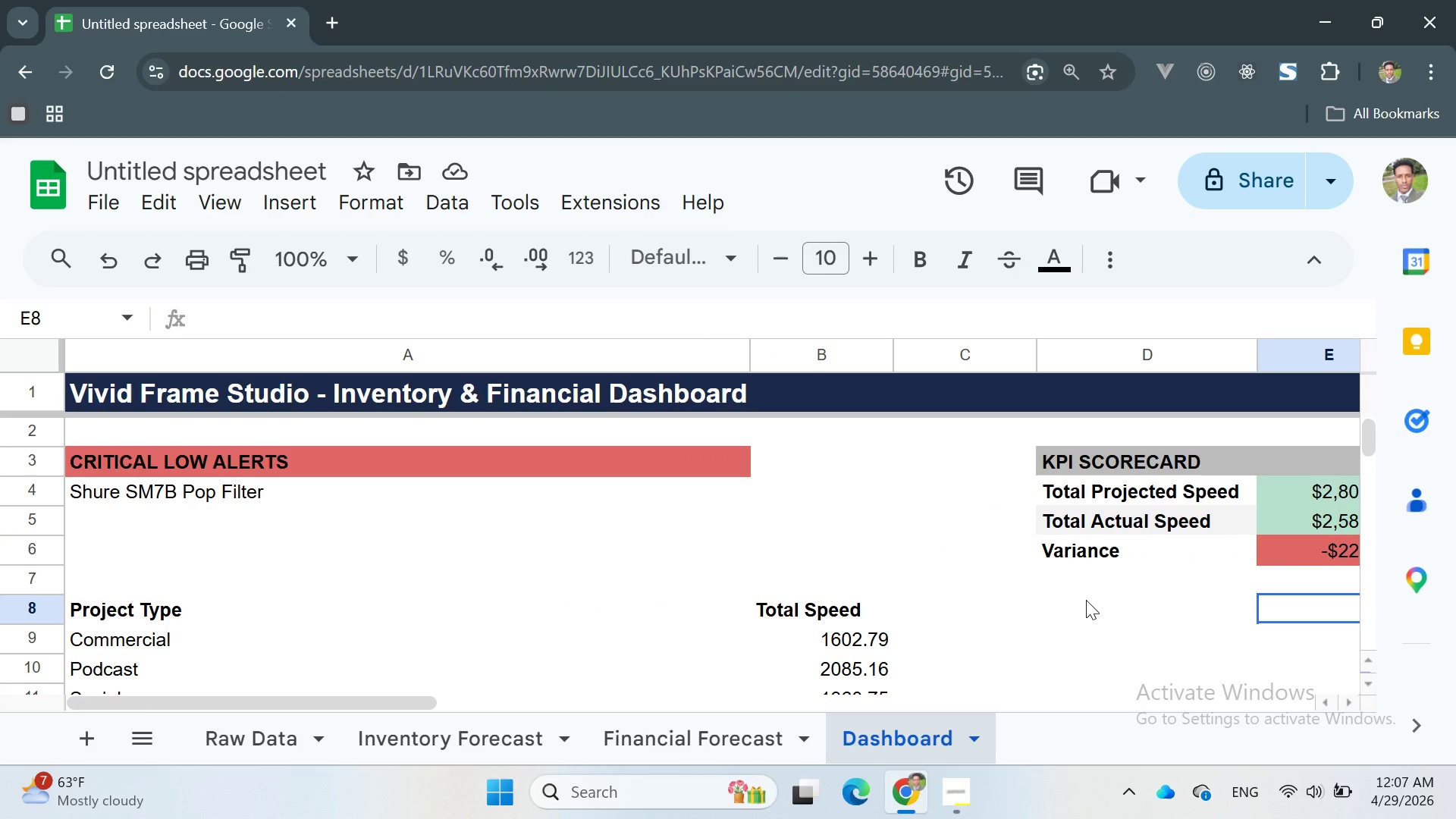 
left_click([1011, 595])
 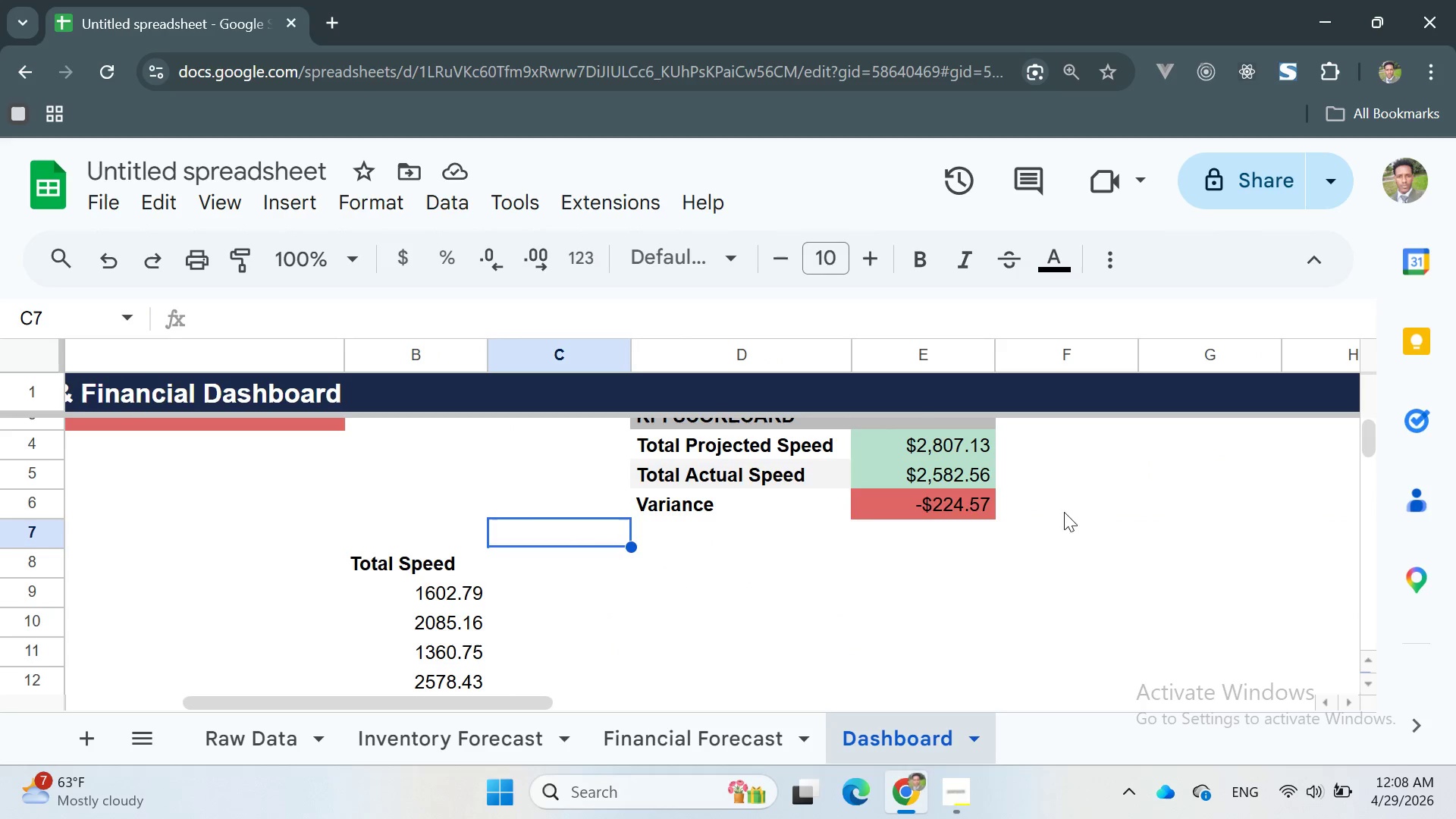 
double_click([932, 448])
 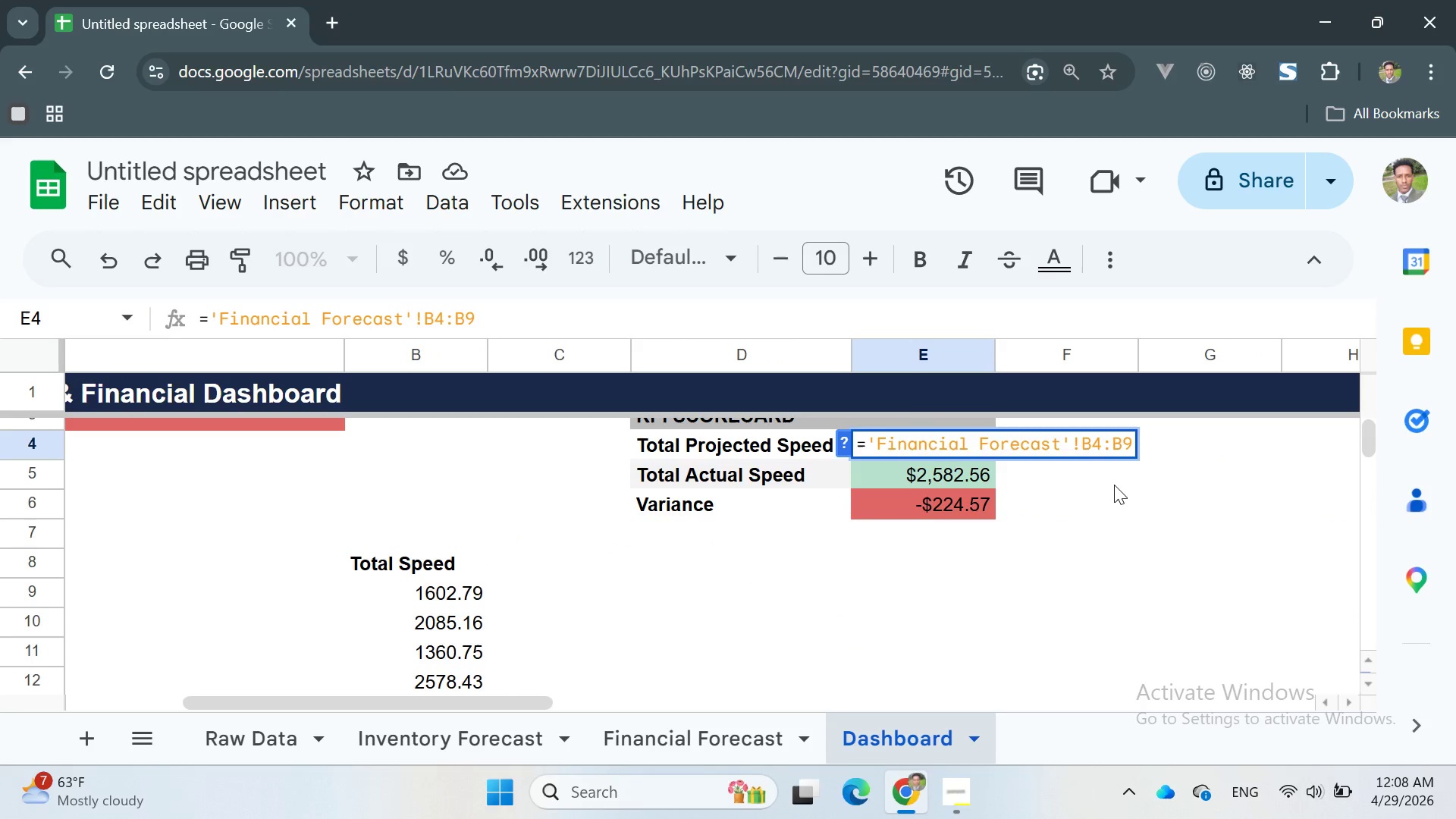 
left_click([1114, 485])
 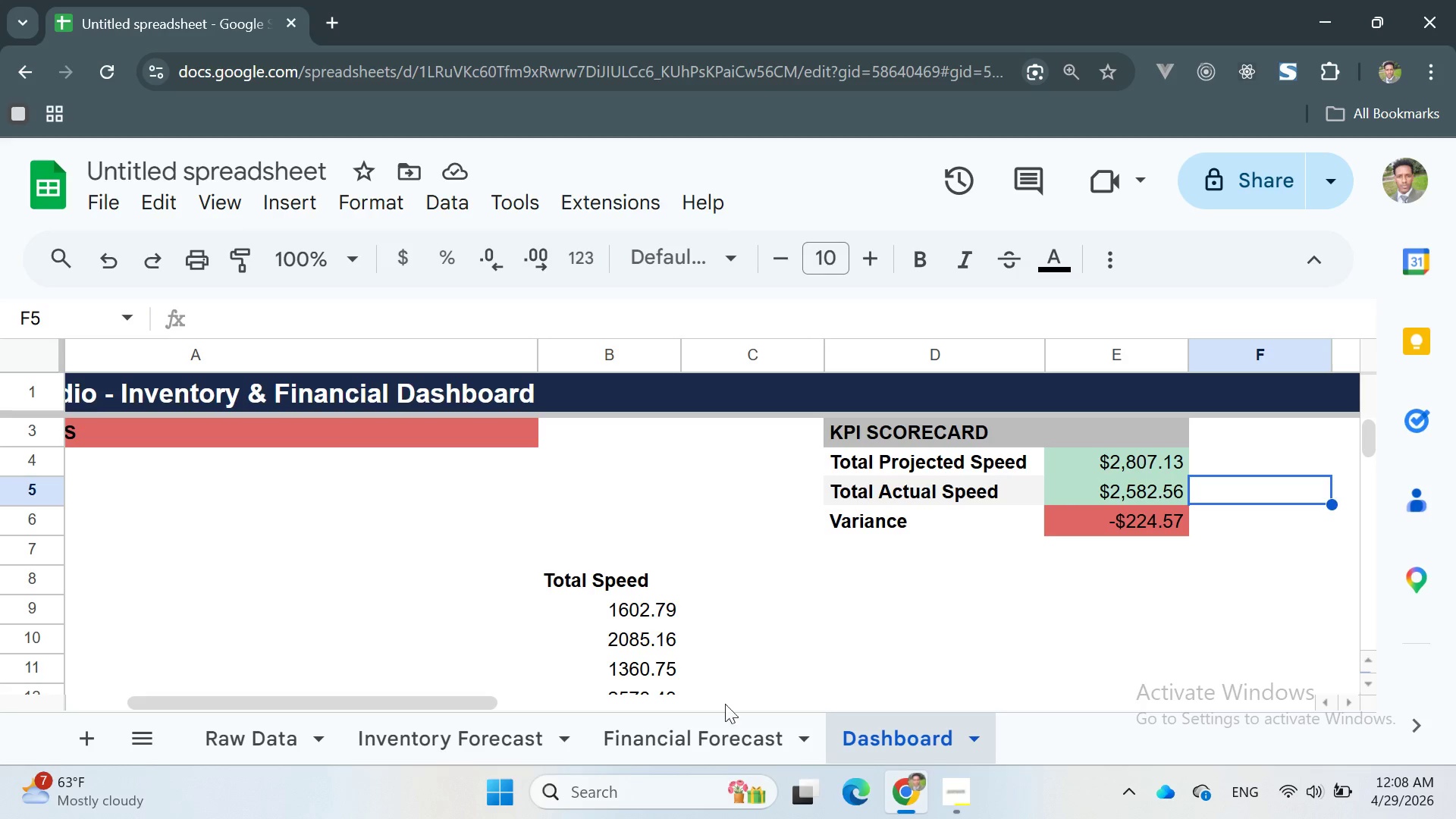 
left_click([686, 735])
 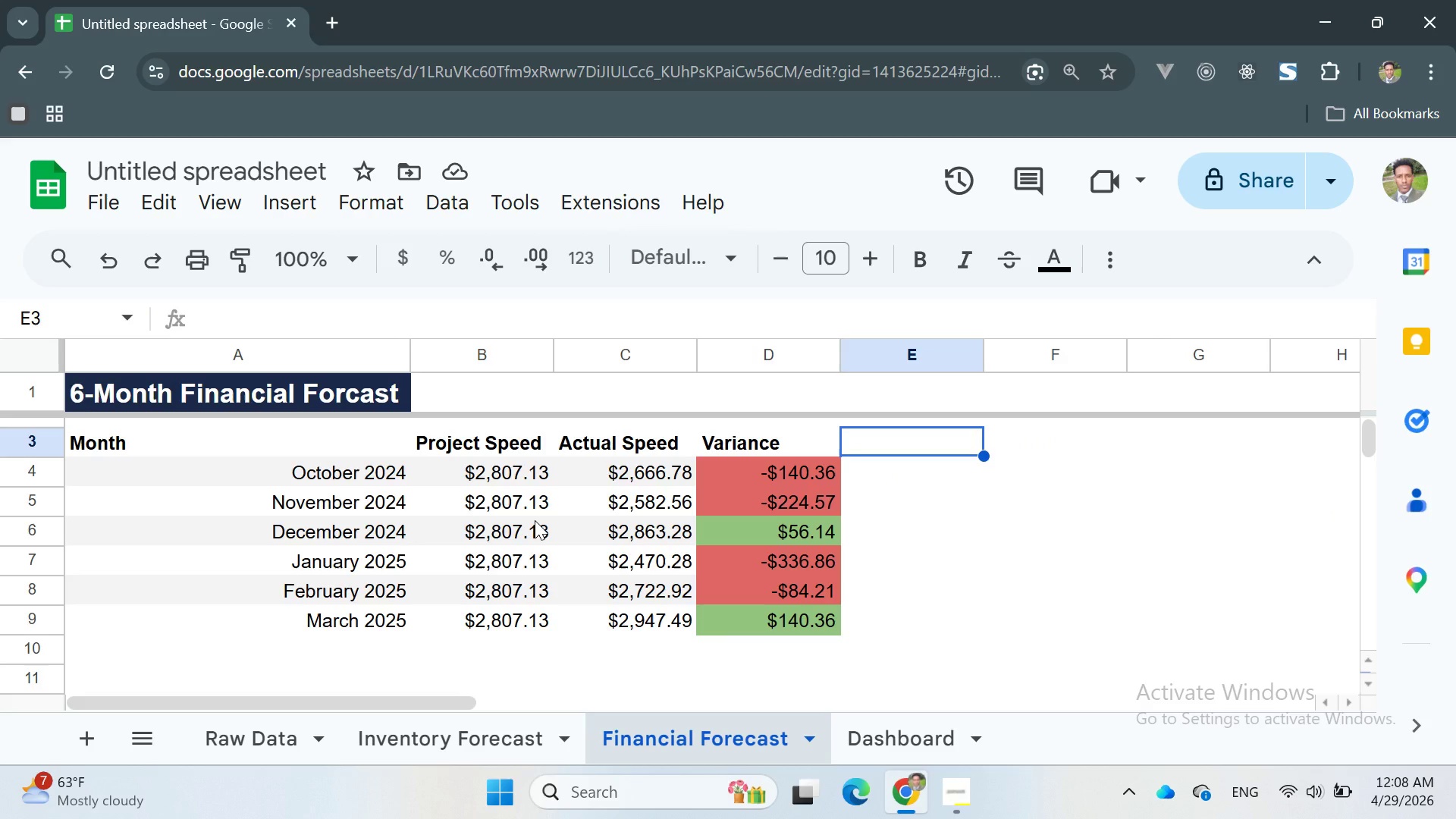 
wait(9.86)
 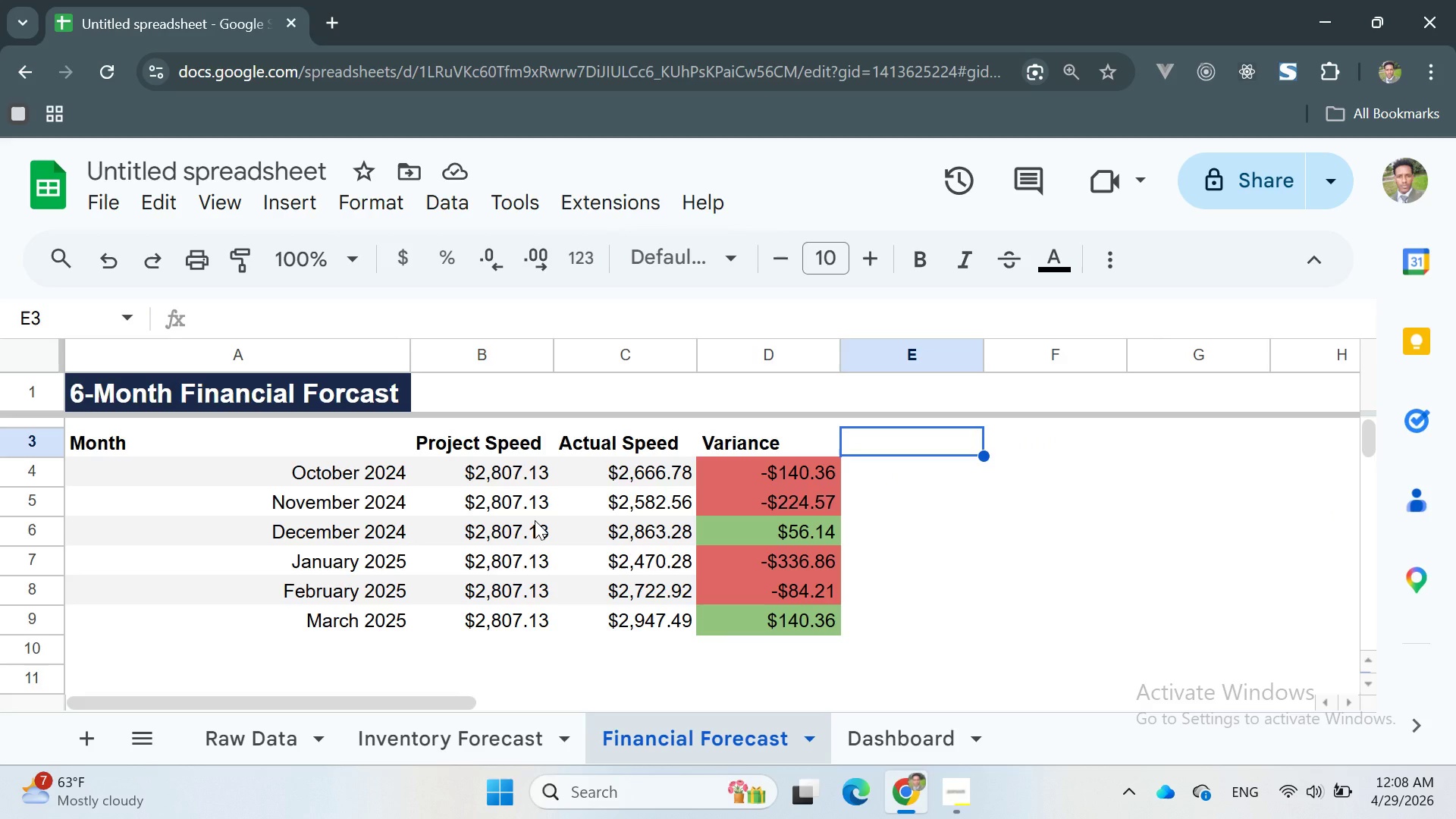 
left_click([876, 736])
 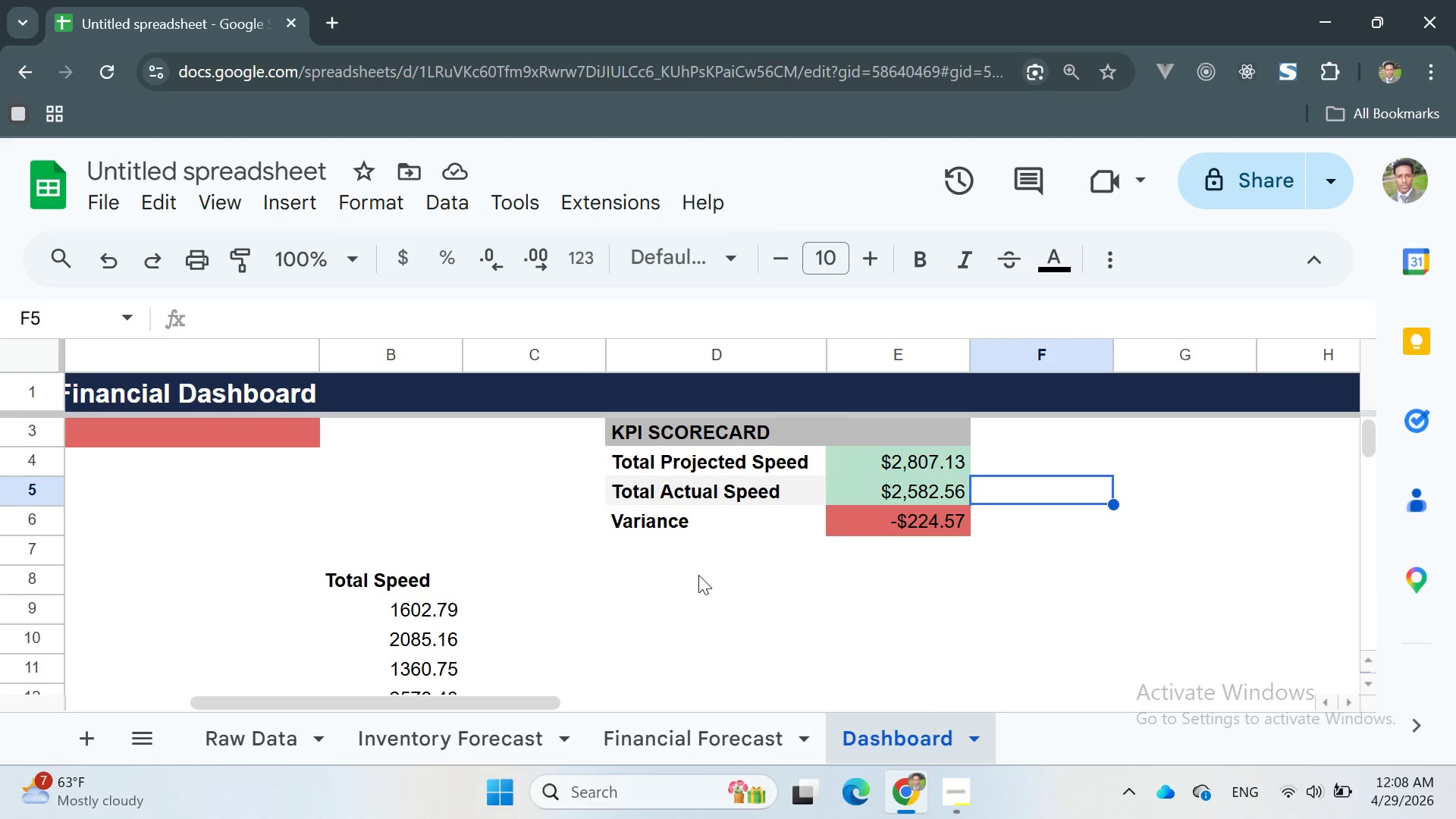 
wait(11.92)
 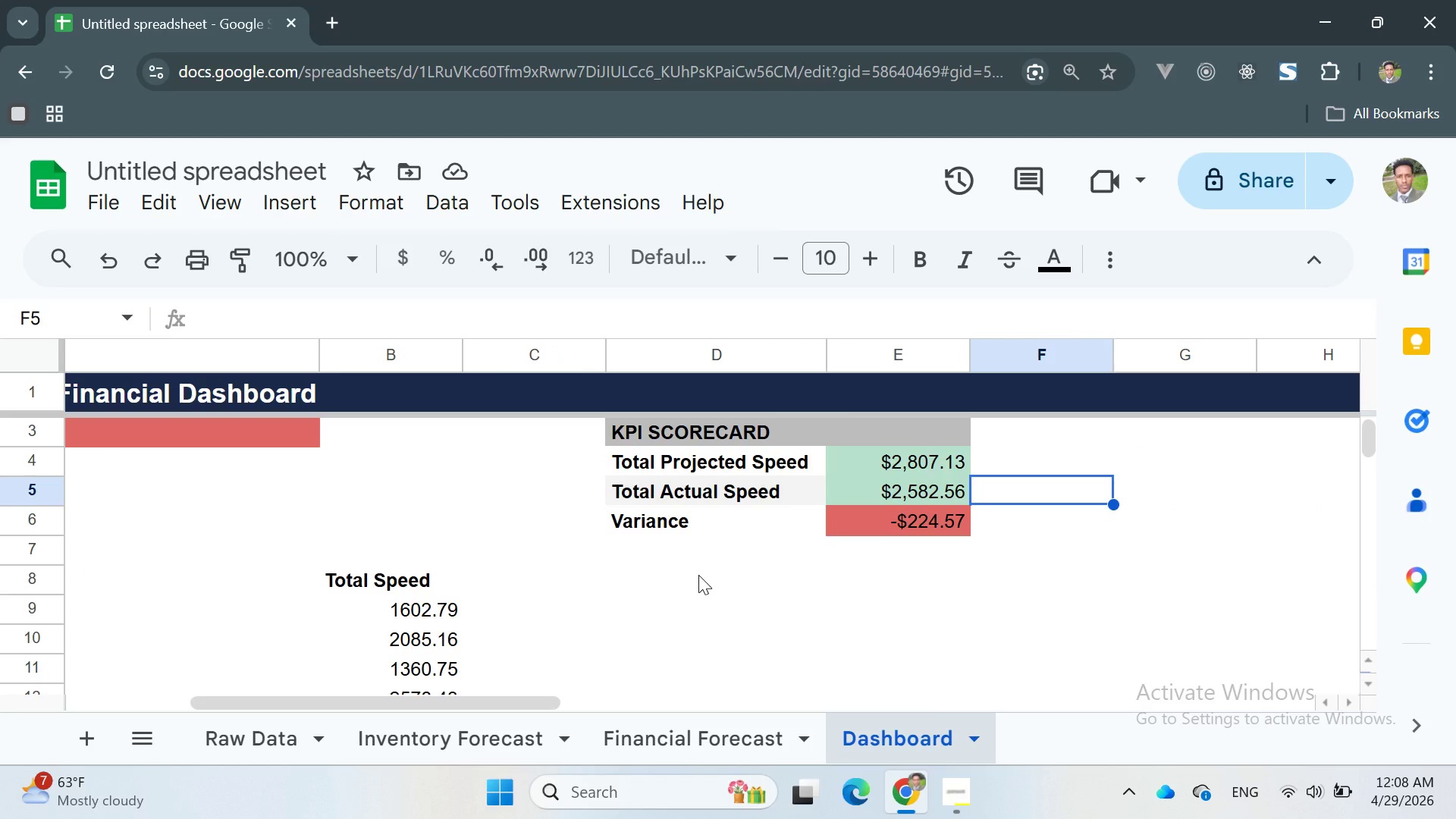 
left_click([1046, 551])
 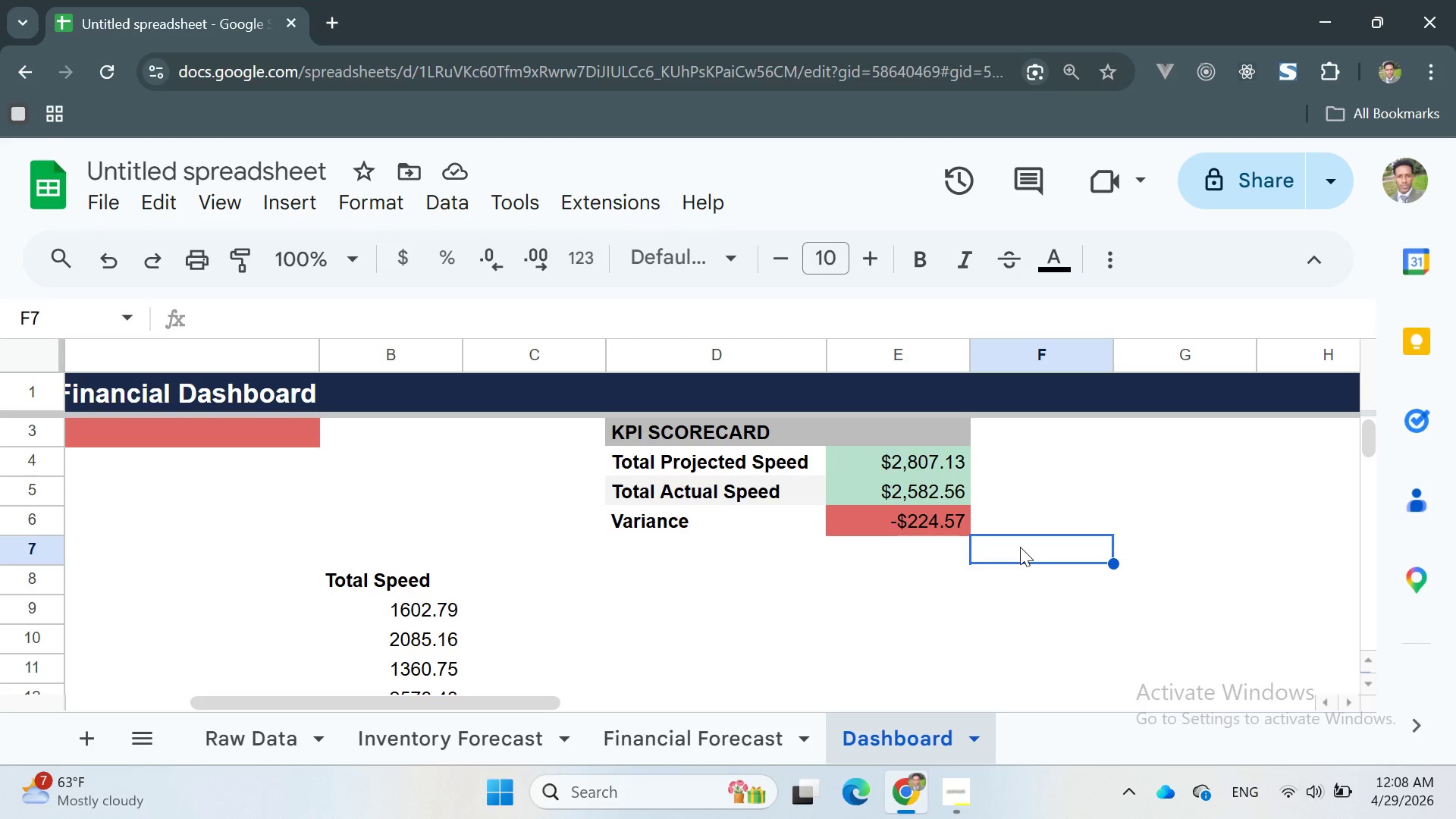 
left_click([1018, 555])
 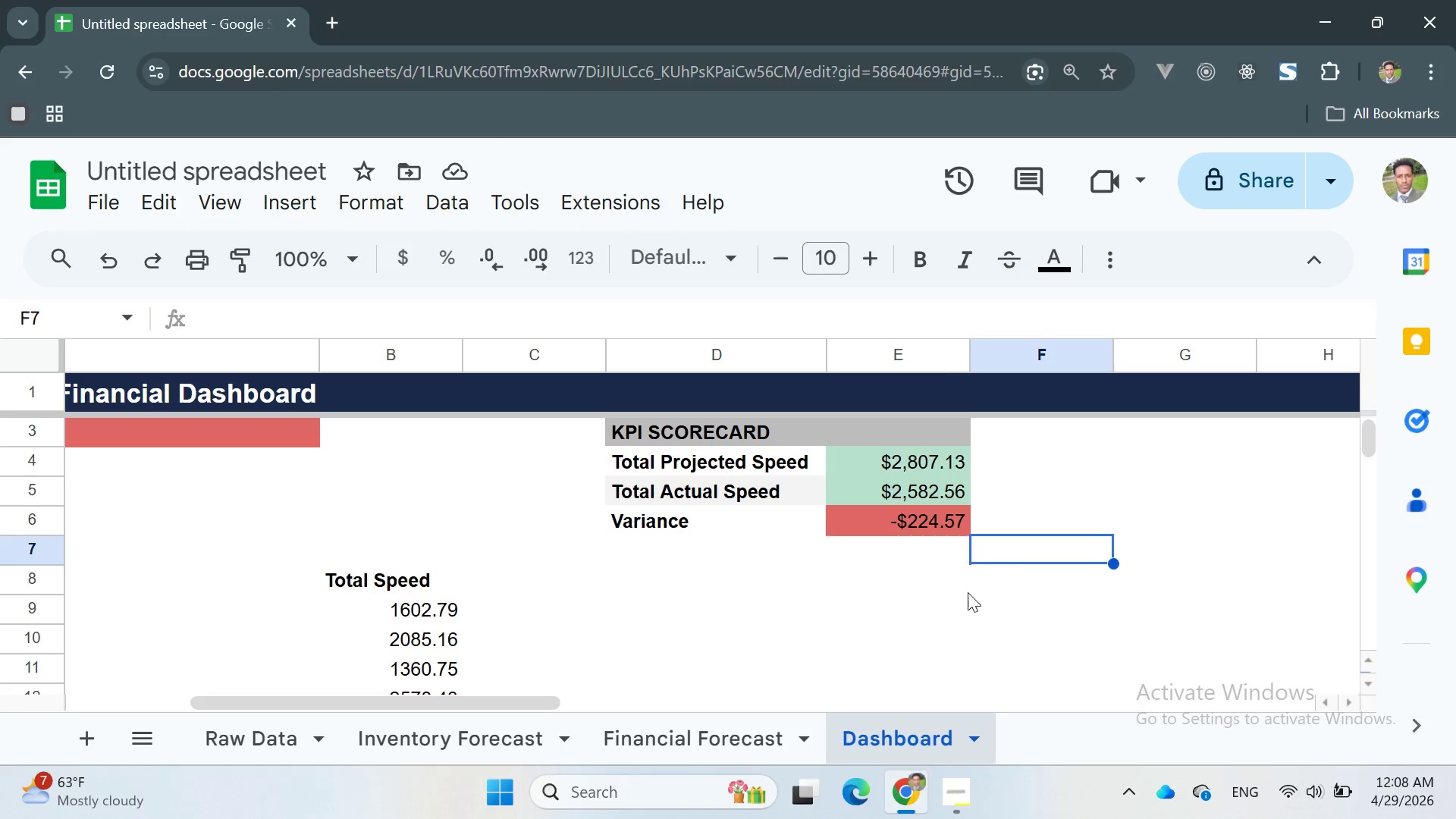 
left_click([967, 593])
 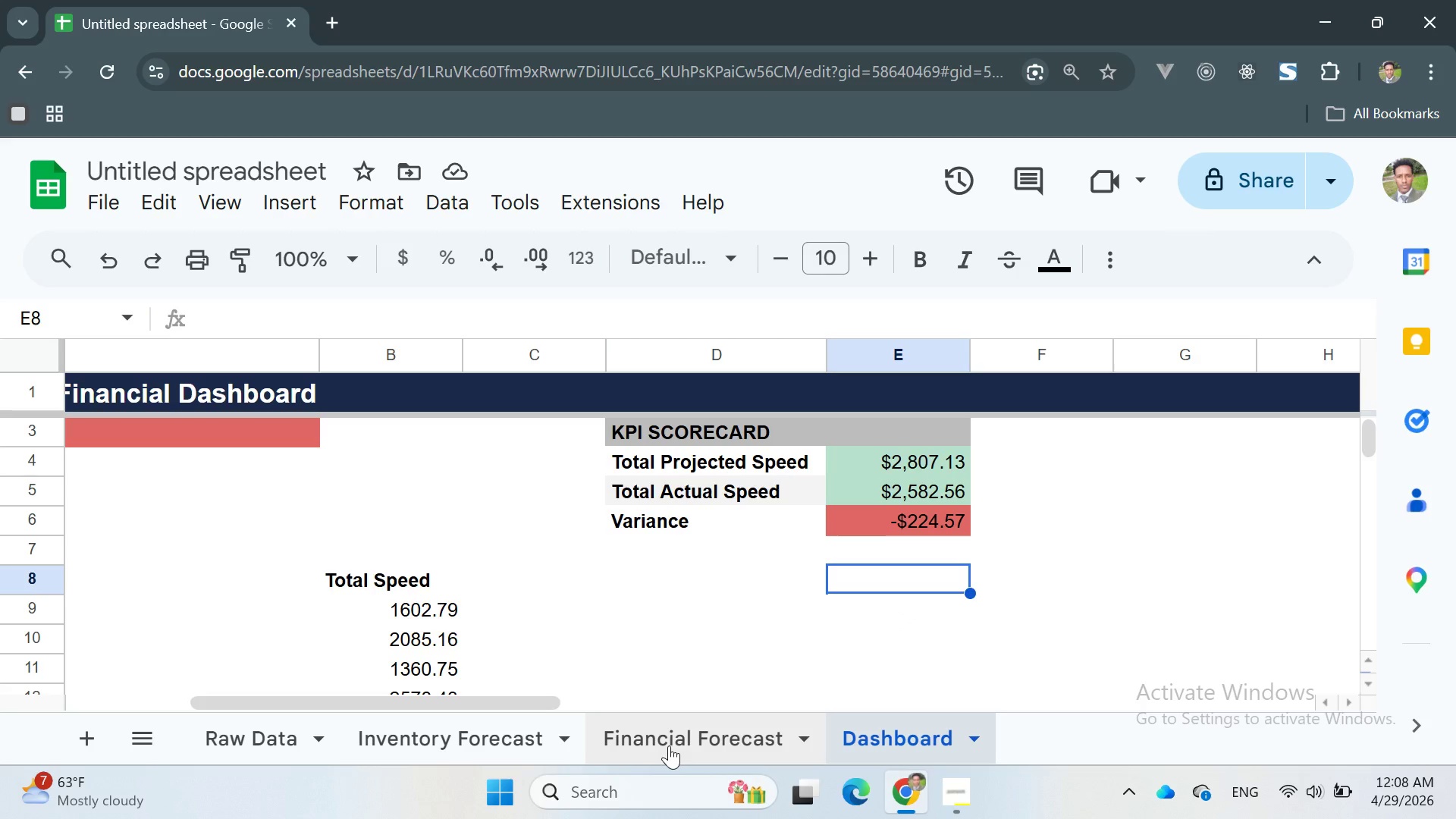 
wait(11.58)
 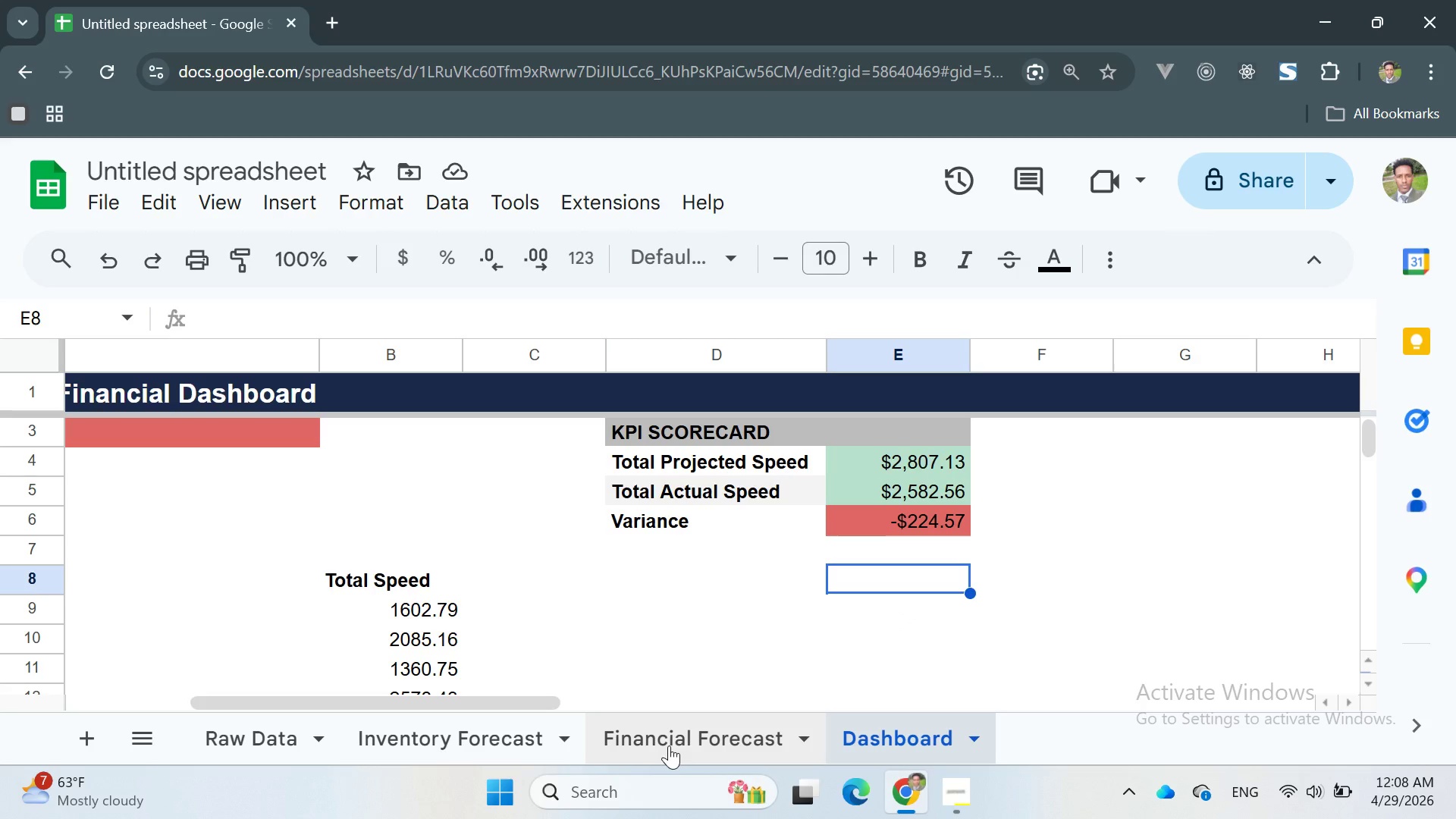 
left_click([761, 738])
 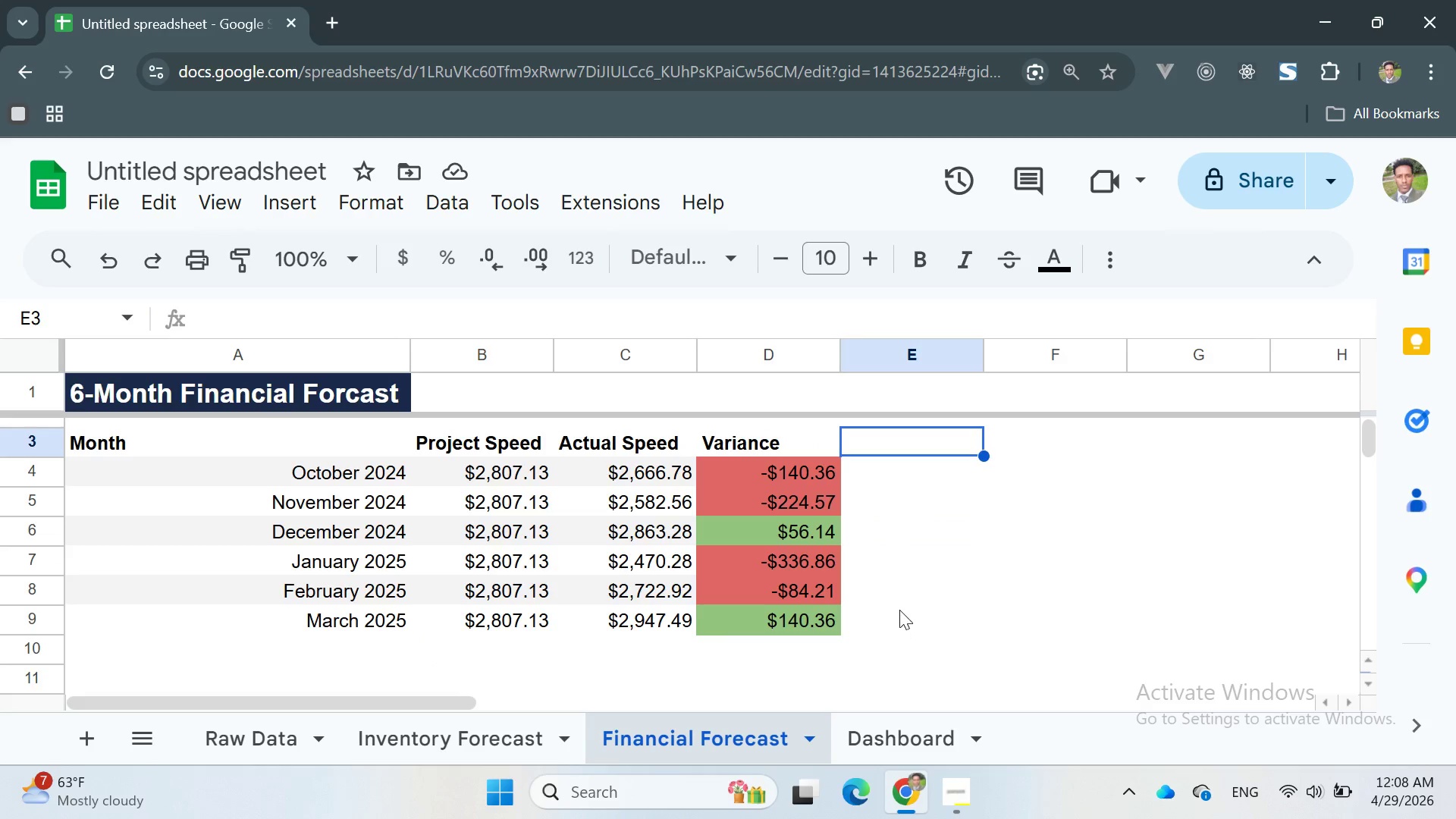 
left_click([906, 598])
 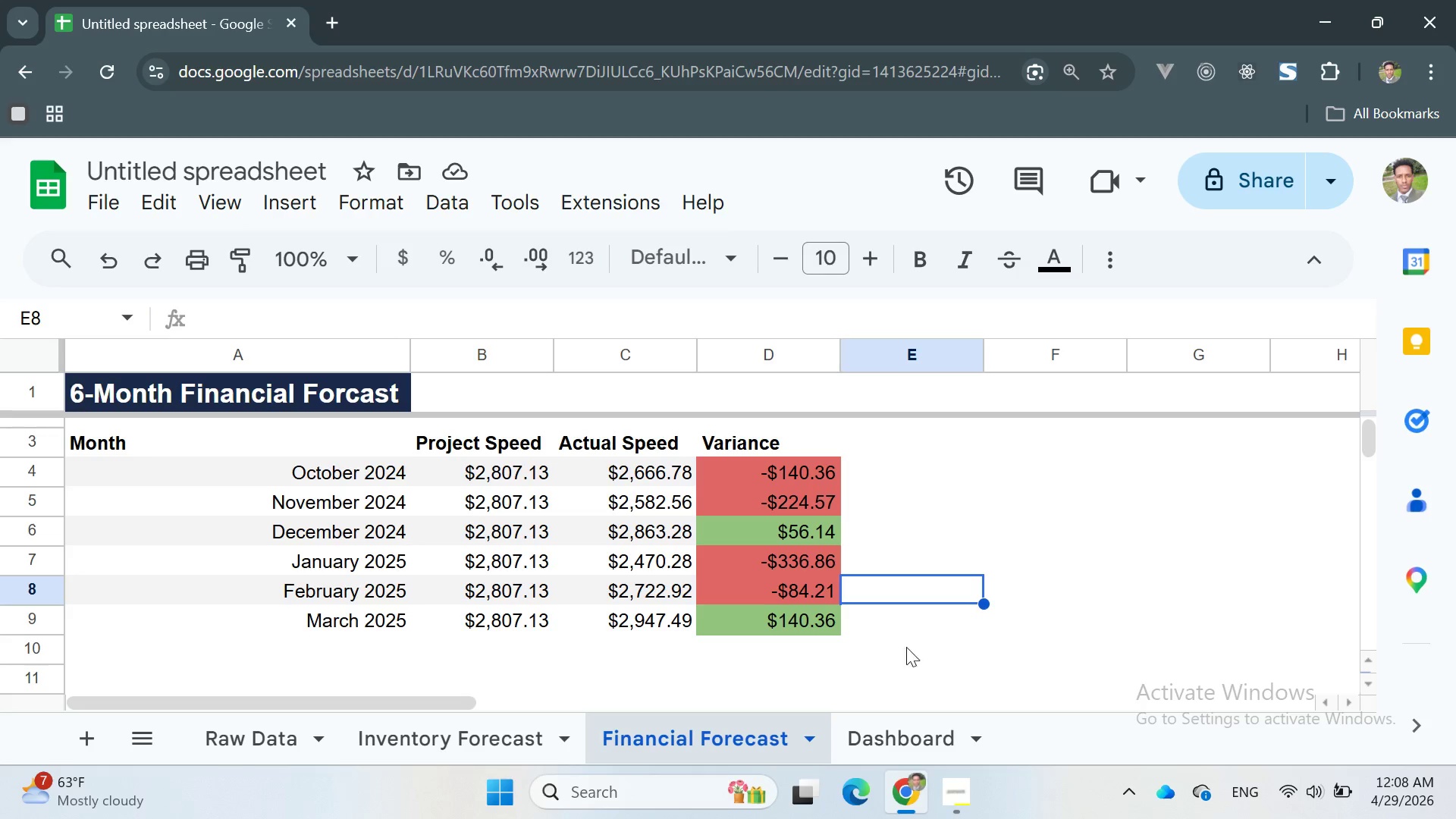 
wait(7.48)
 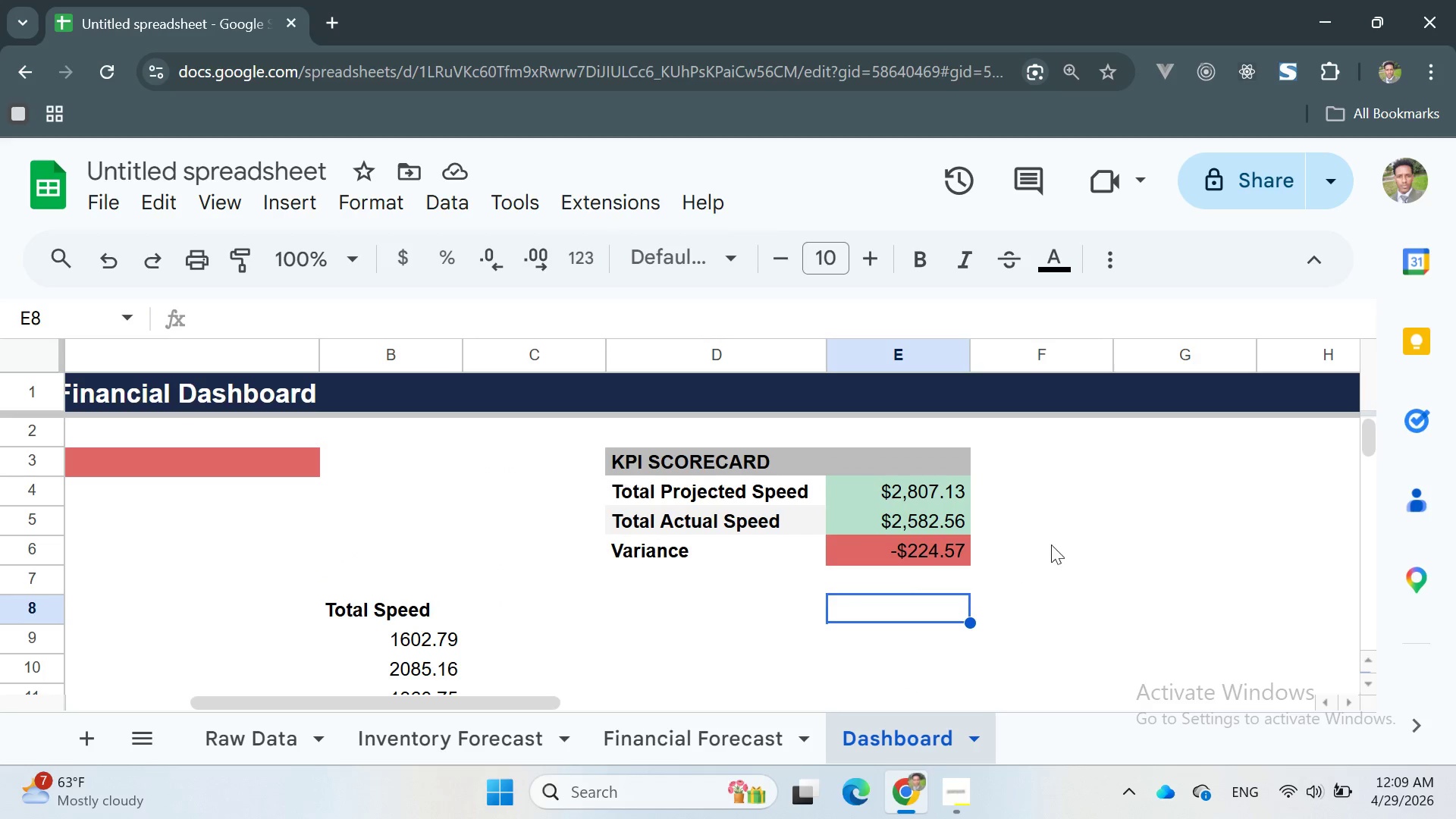 
left_click([1085, 526])
 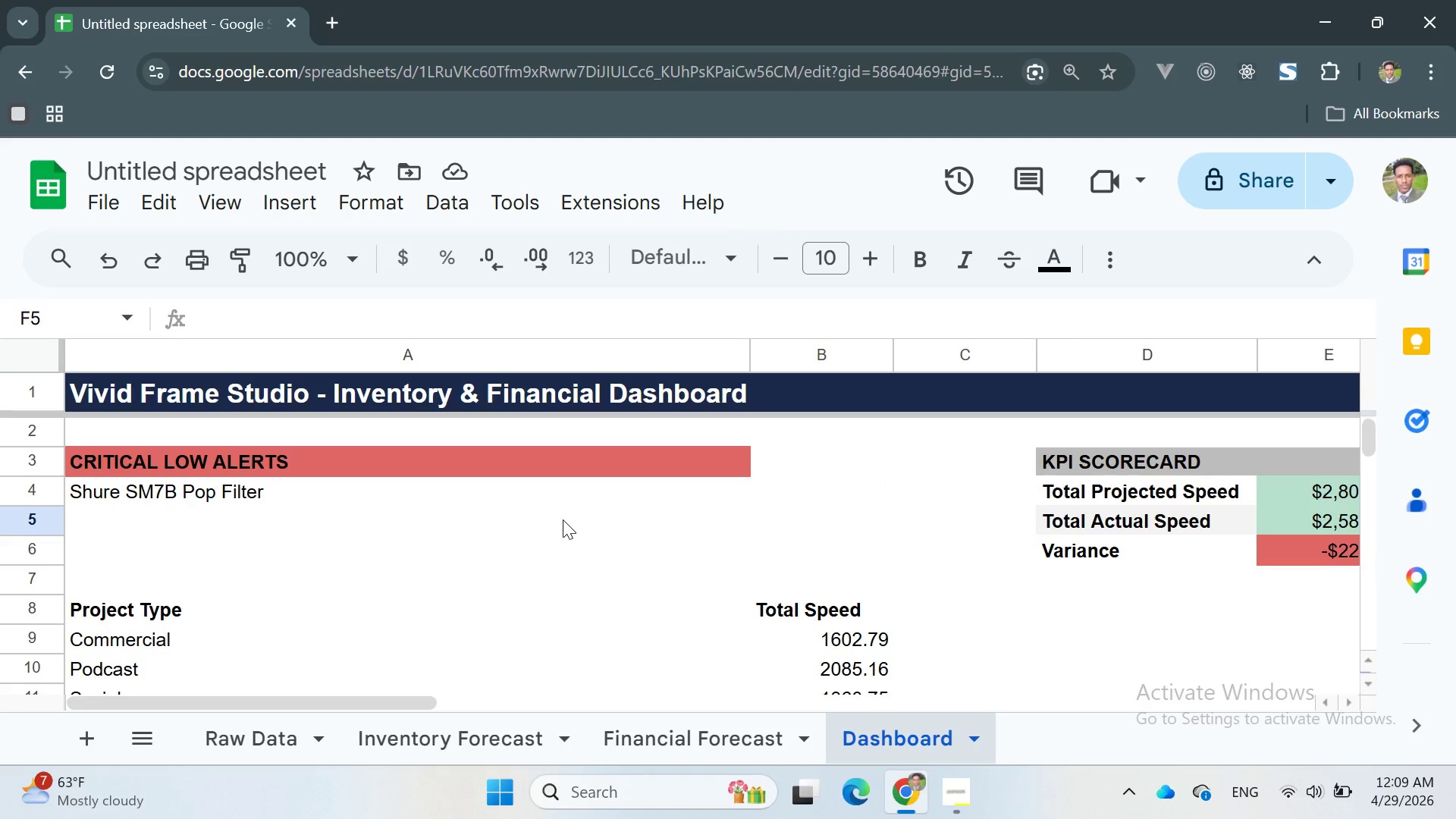 
scroll: coordinate [999, 568], scroll_direction: up, amount: 1.0
 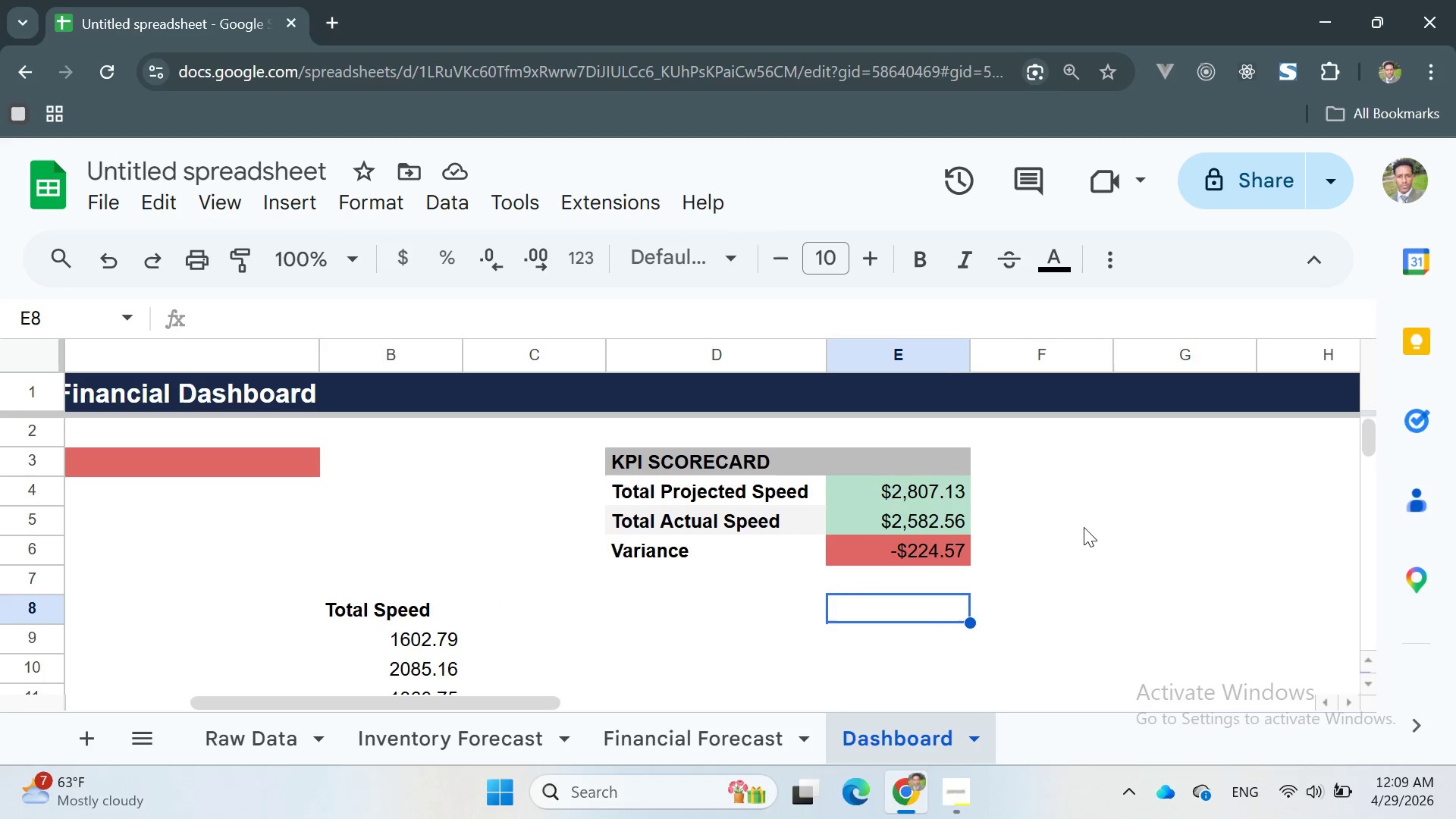 
wait(6.58)
 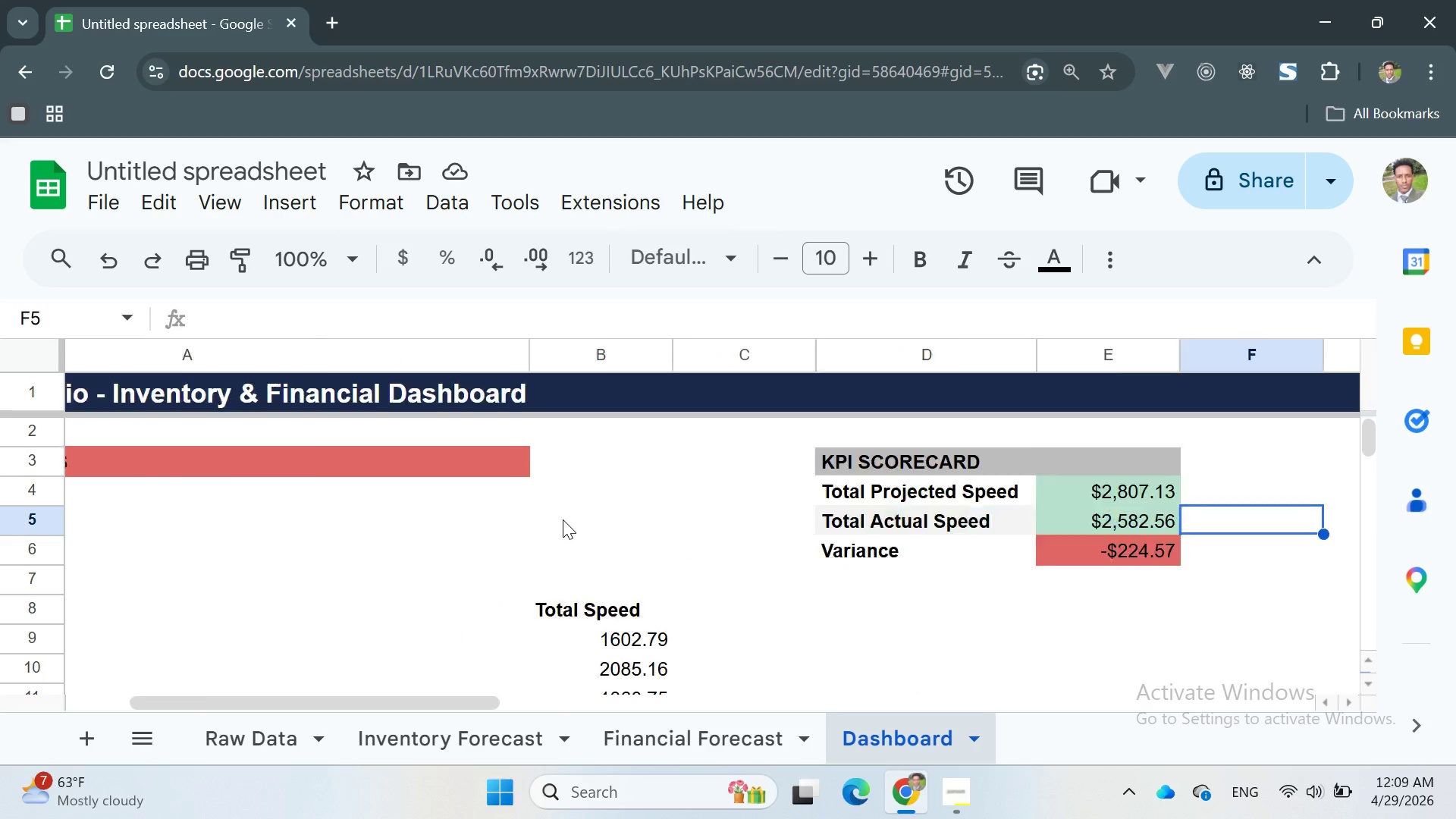 
left_click([253, 497])
 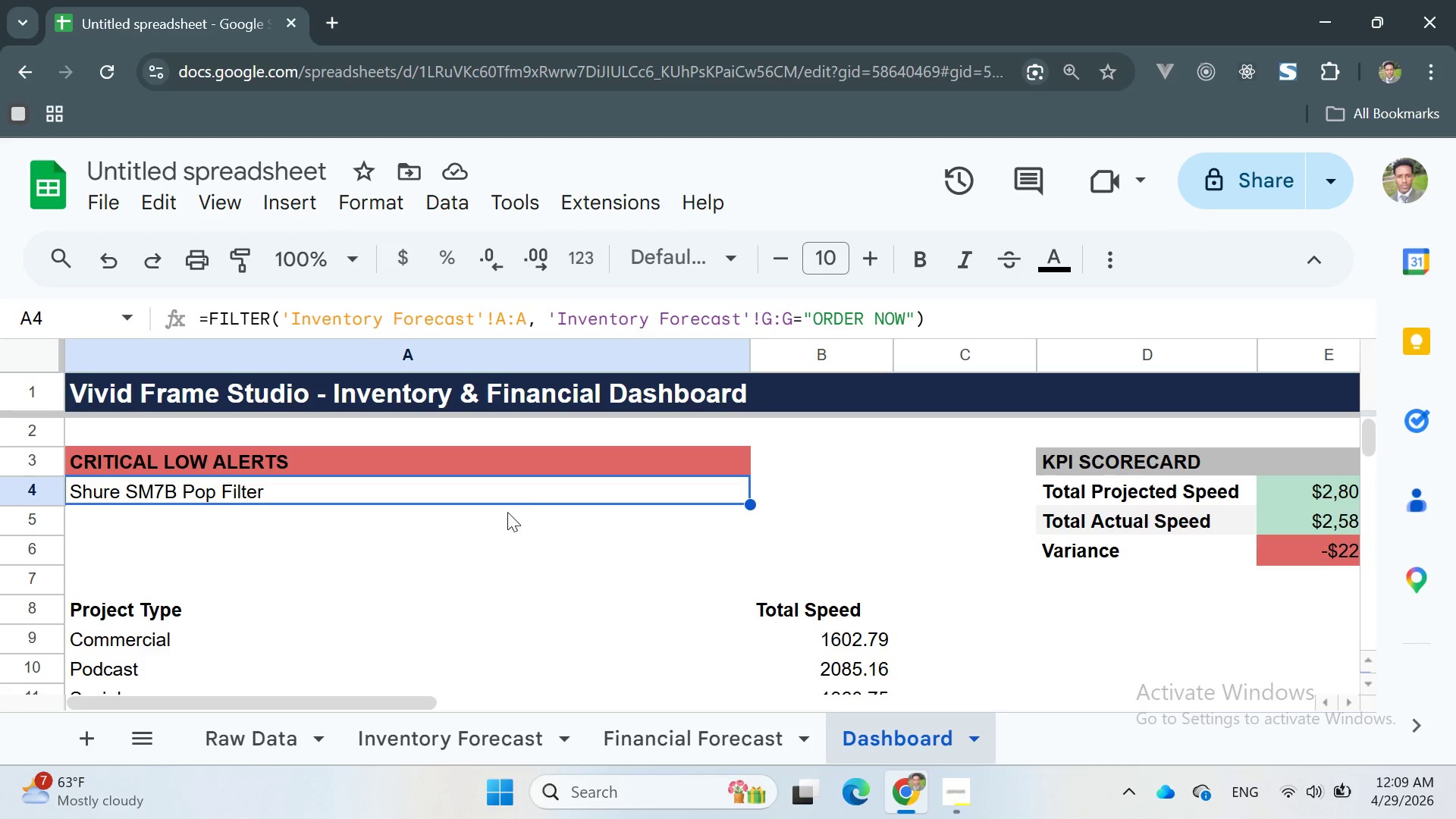 
left_click([526, 505])
 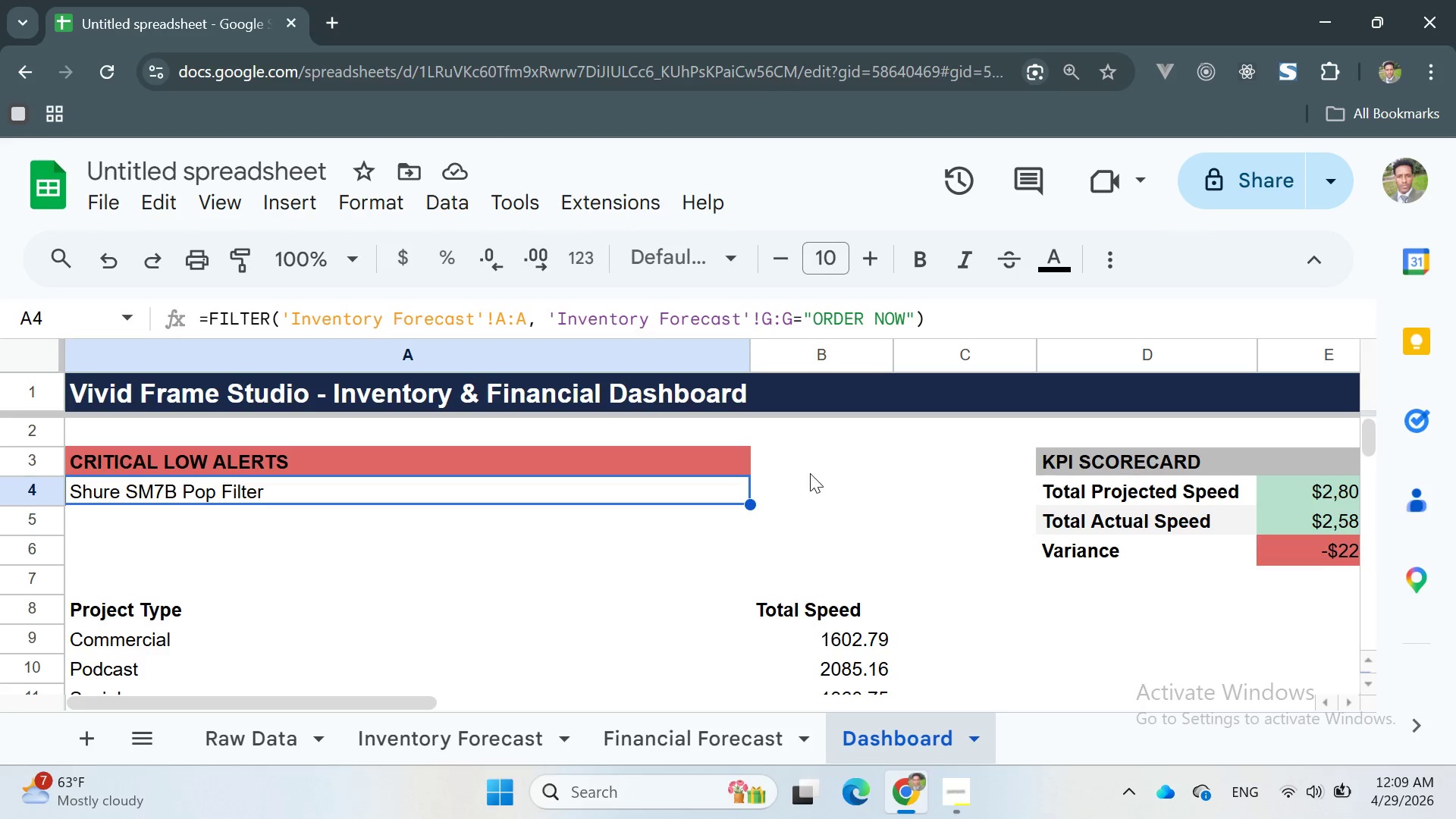 
double_click([810, 469])
 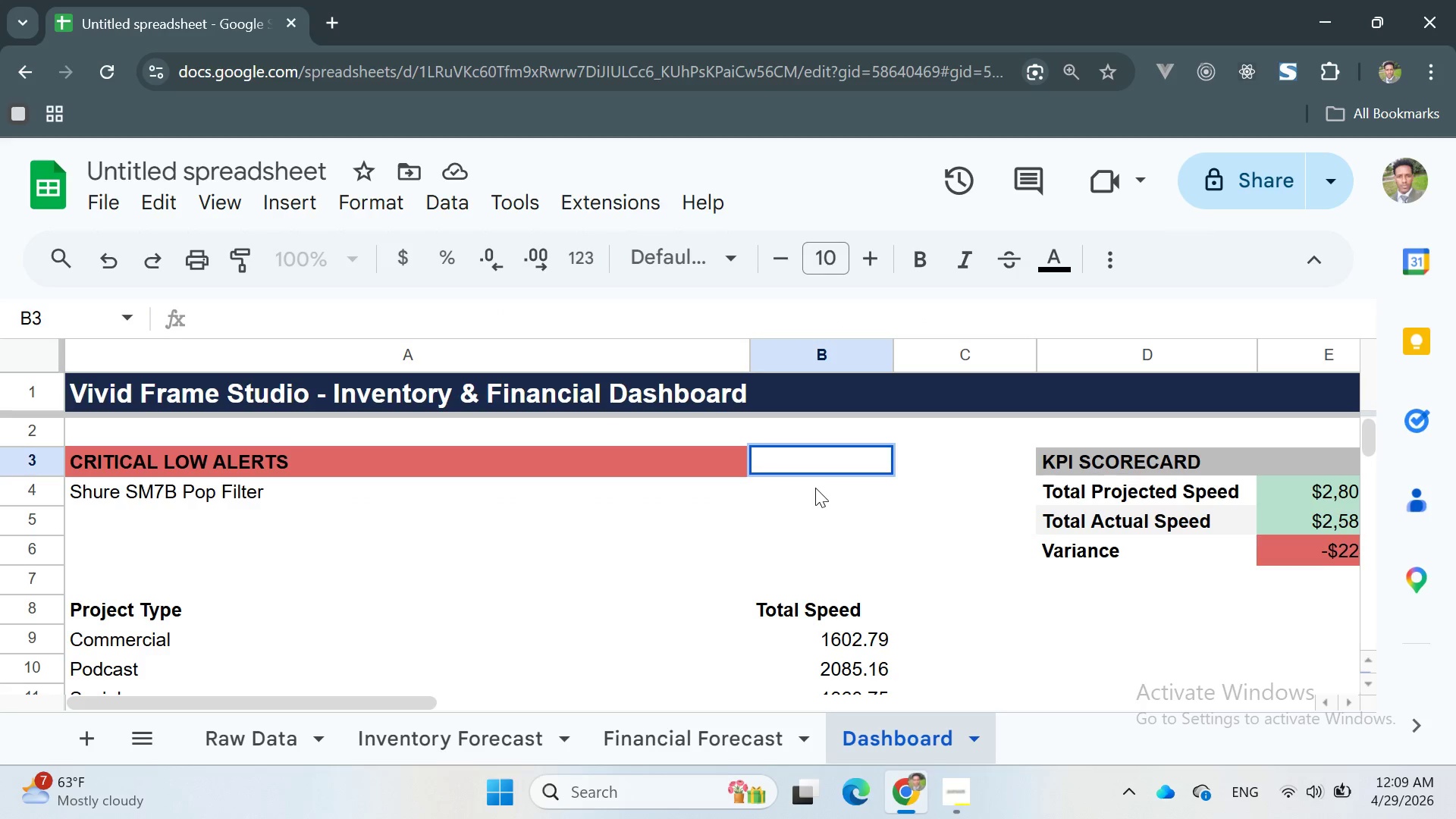 
double_click([815, 488])
 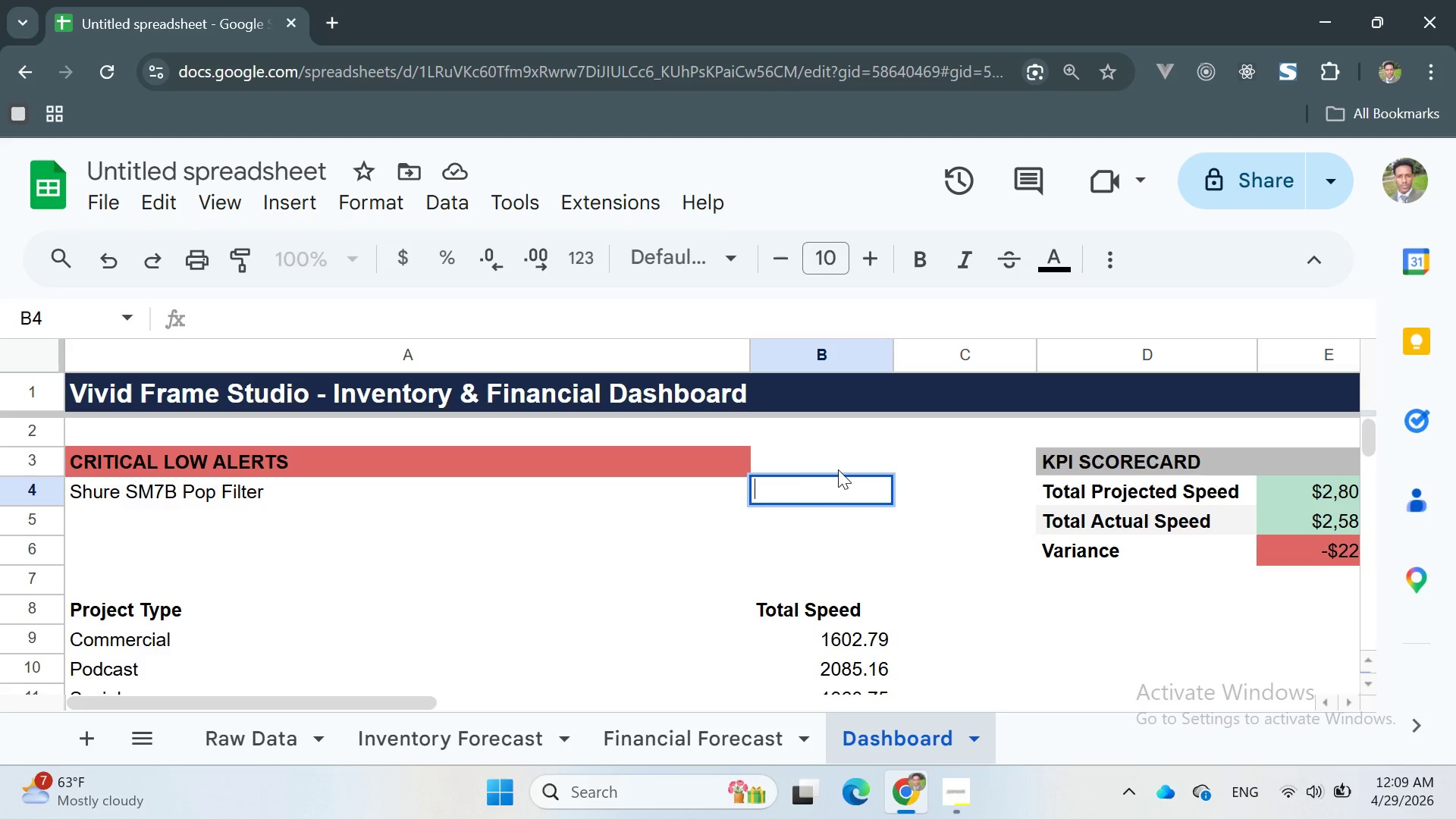 
wait(5.88)
 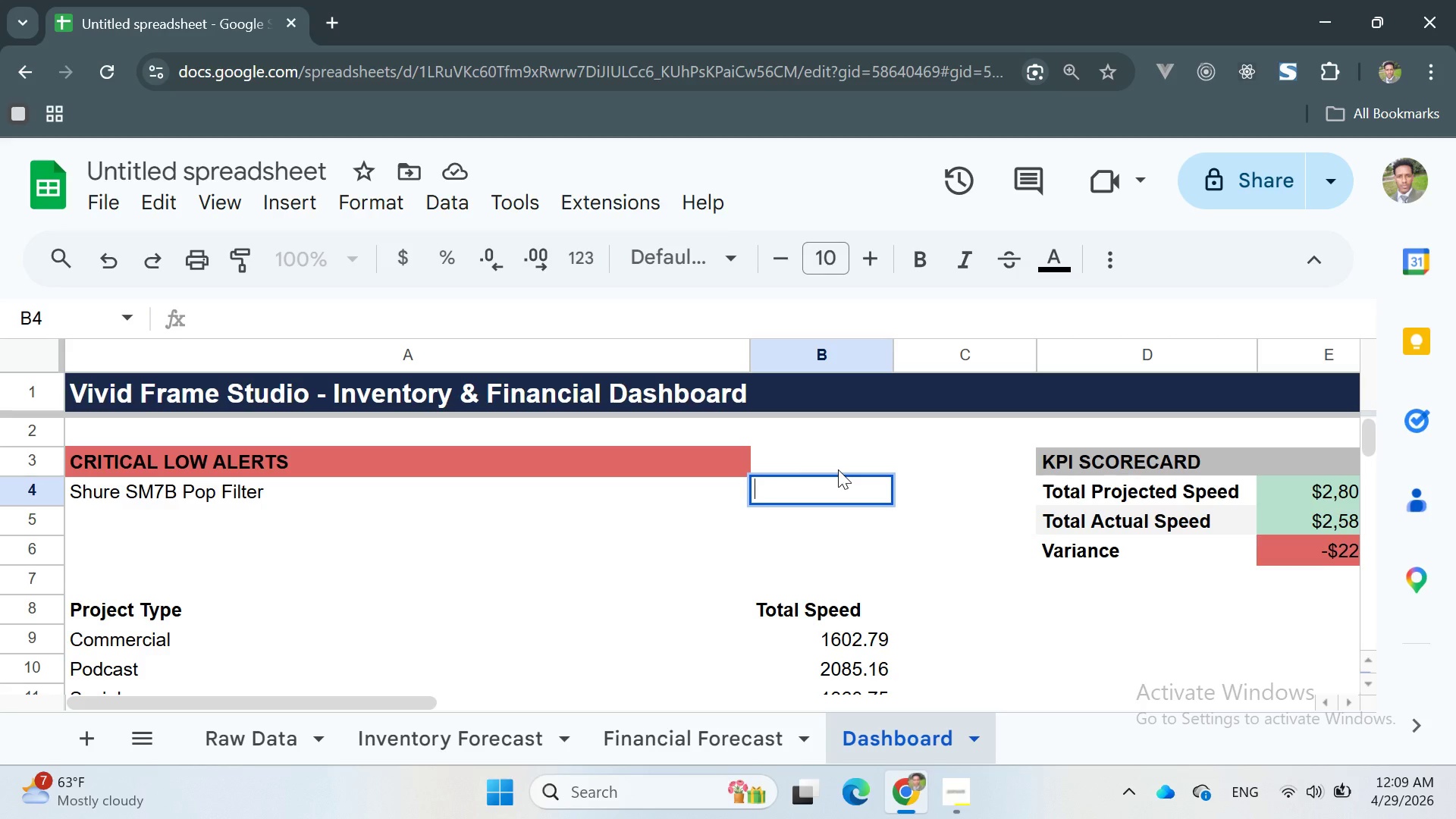 
left_click([839, 551])
 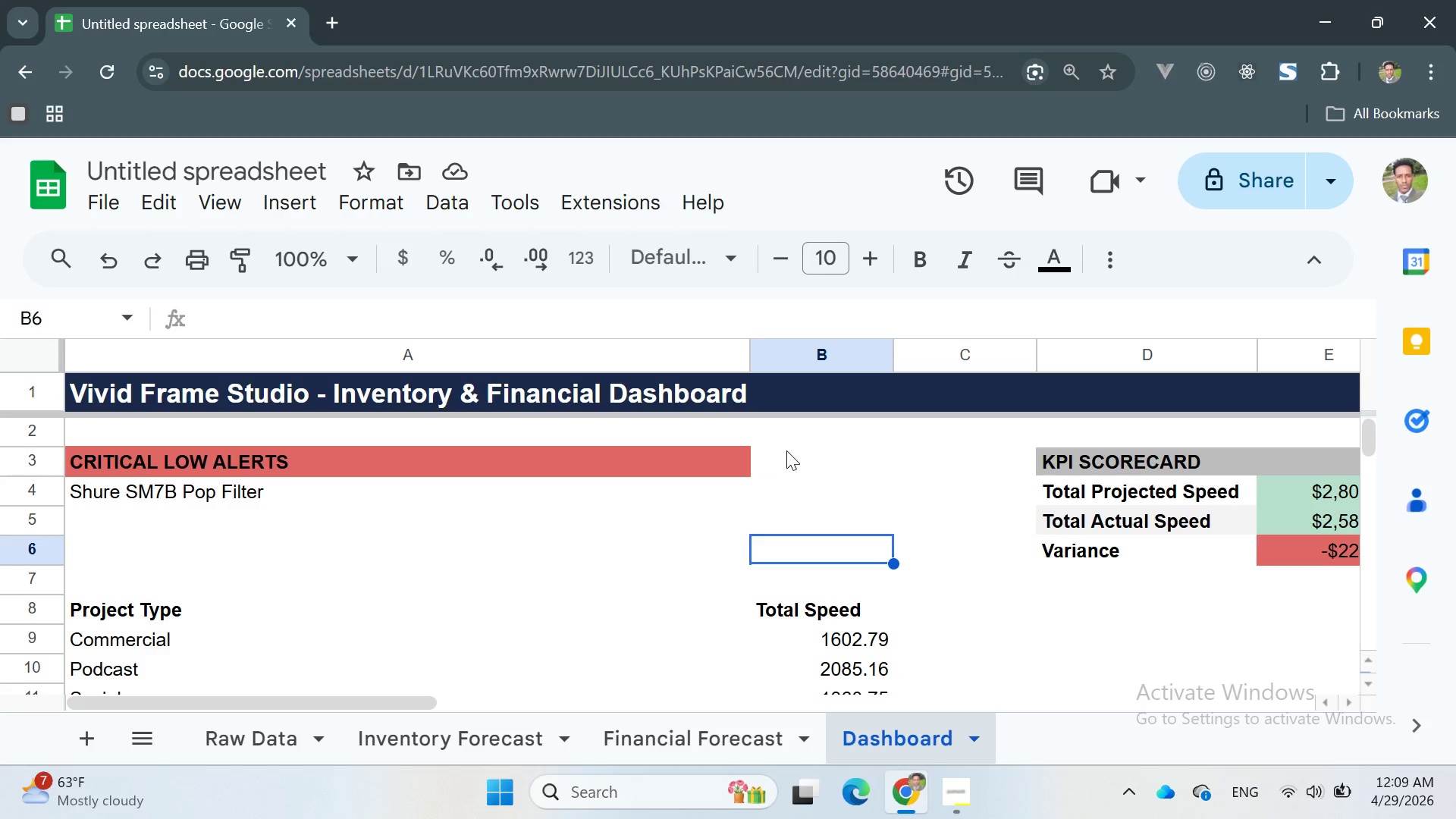 
double_click([786, 450])
 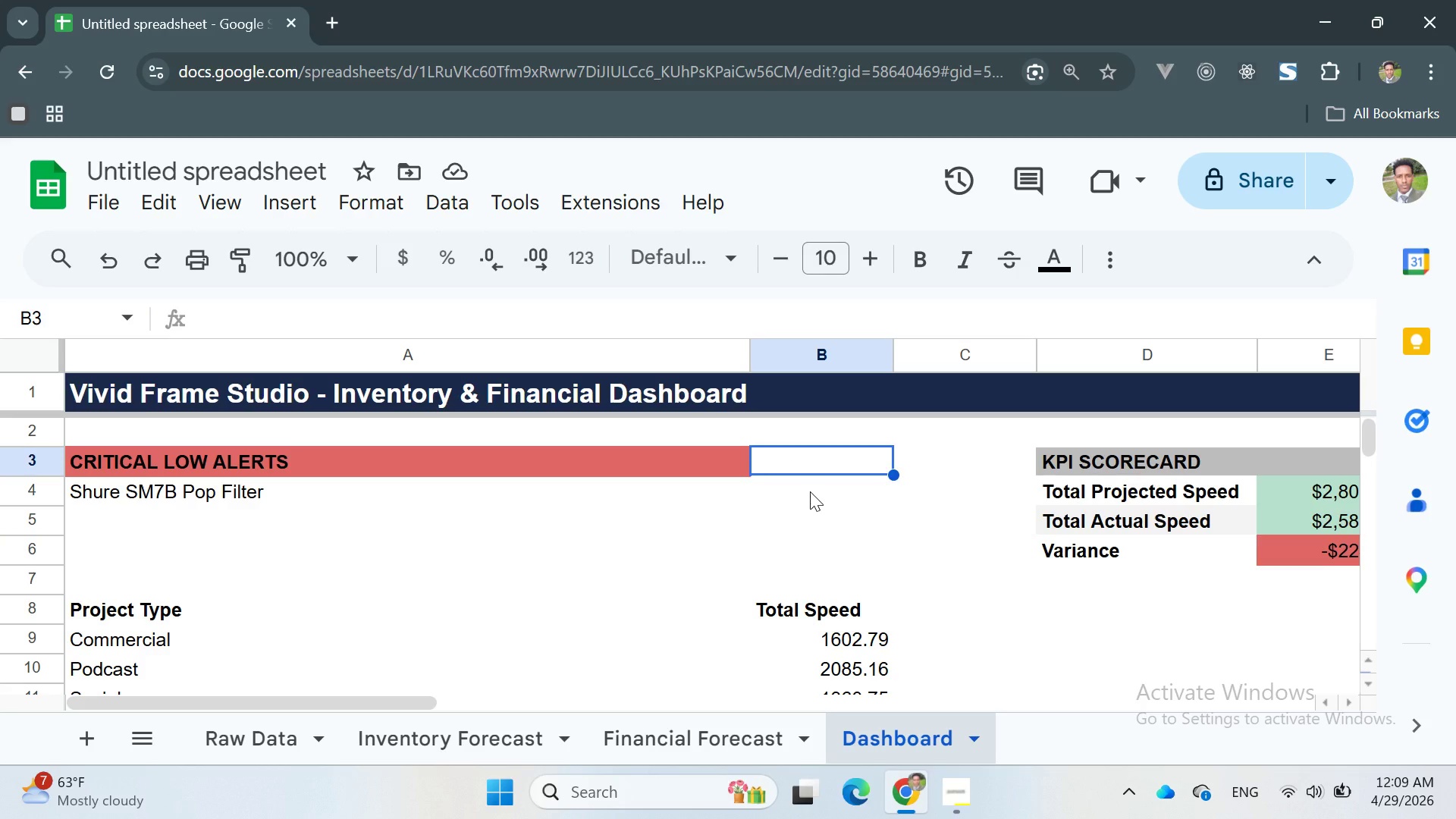 
double_click([810, 491])
 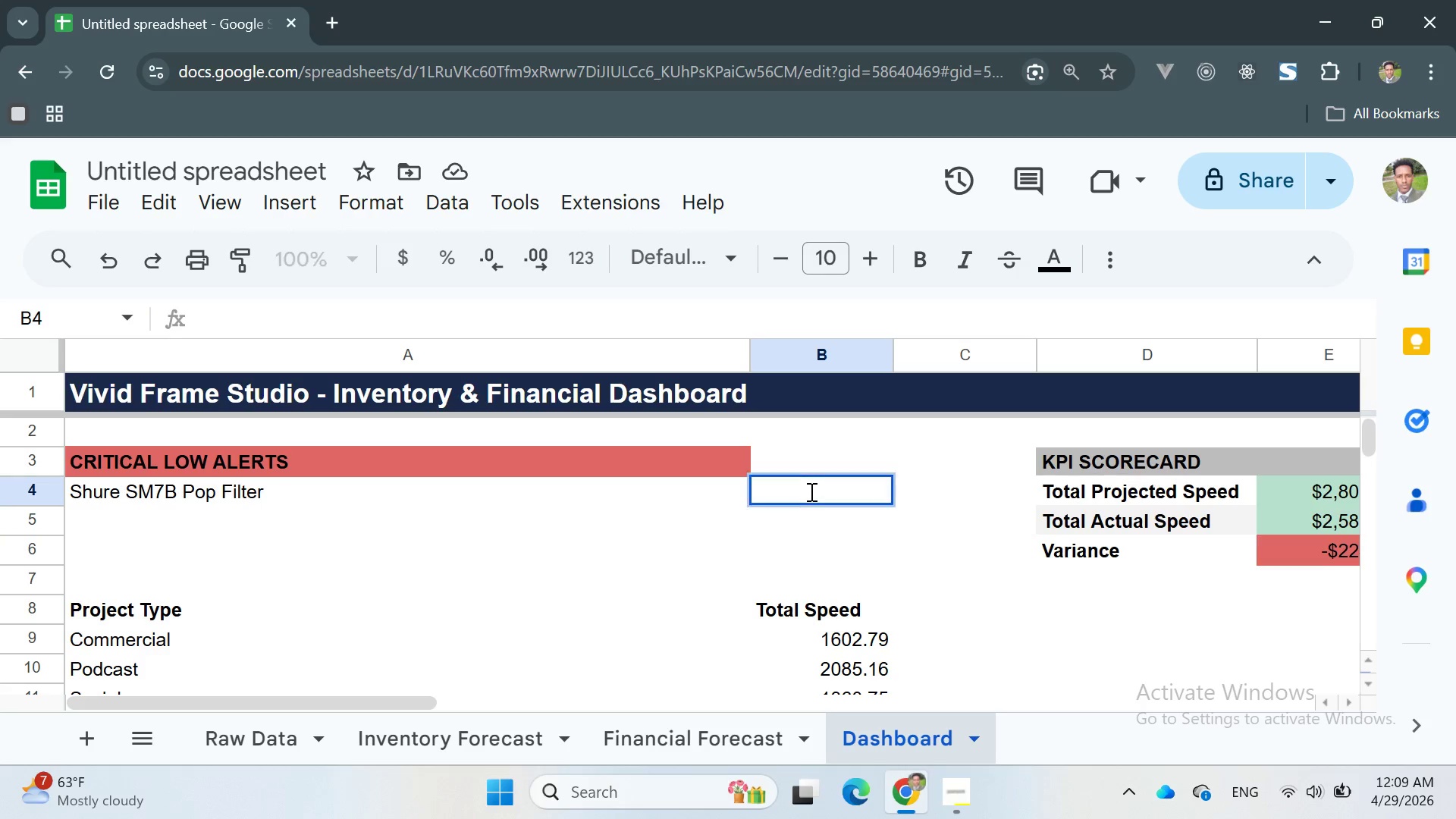 
triple_click([810, 491])
 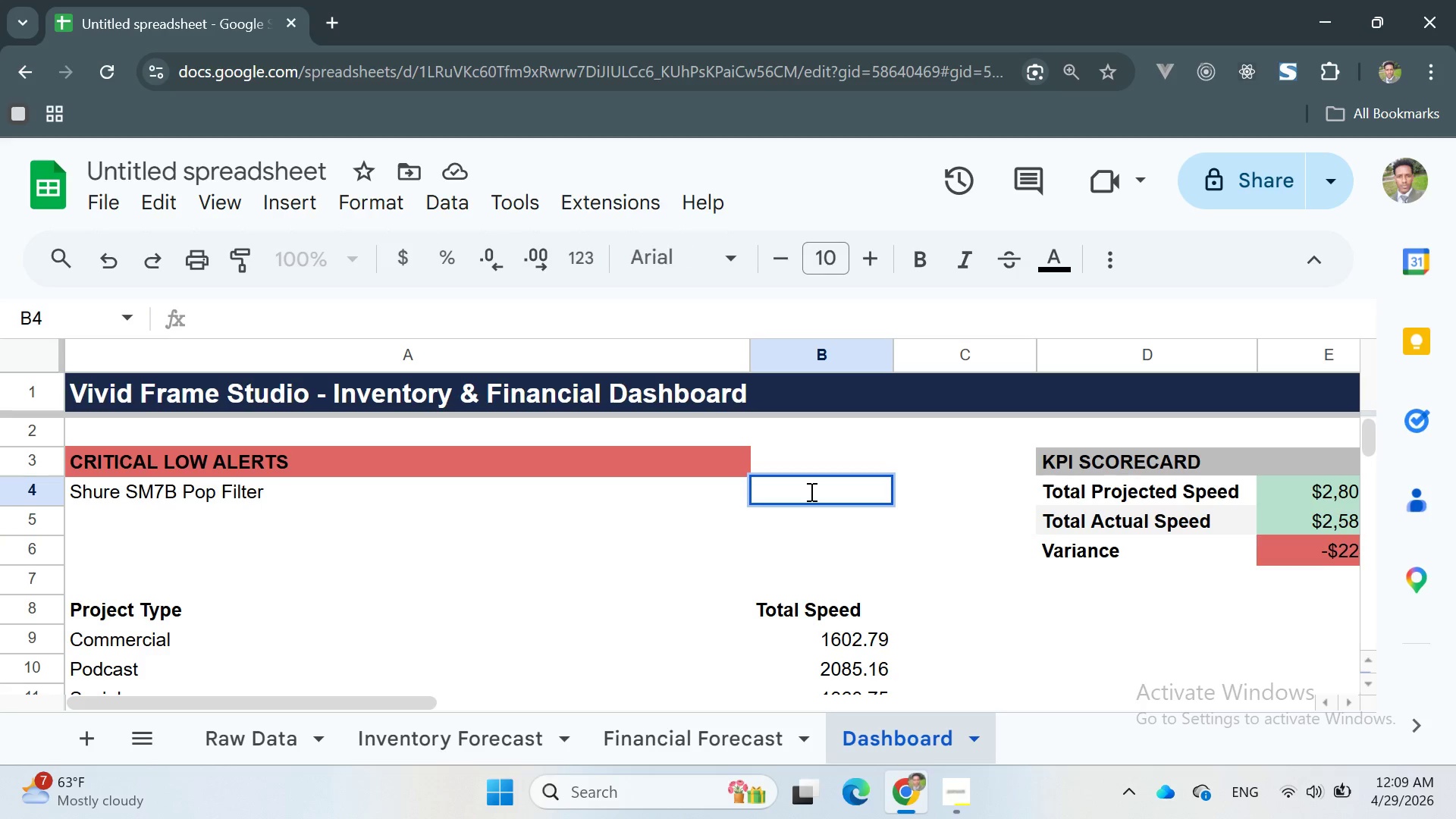 
triple_click([810, 491])
 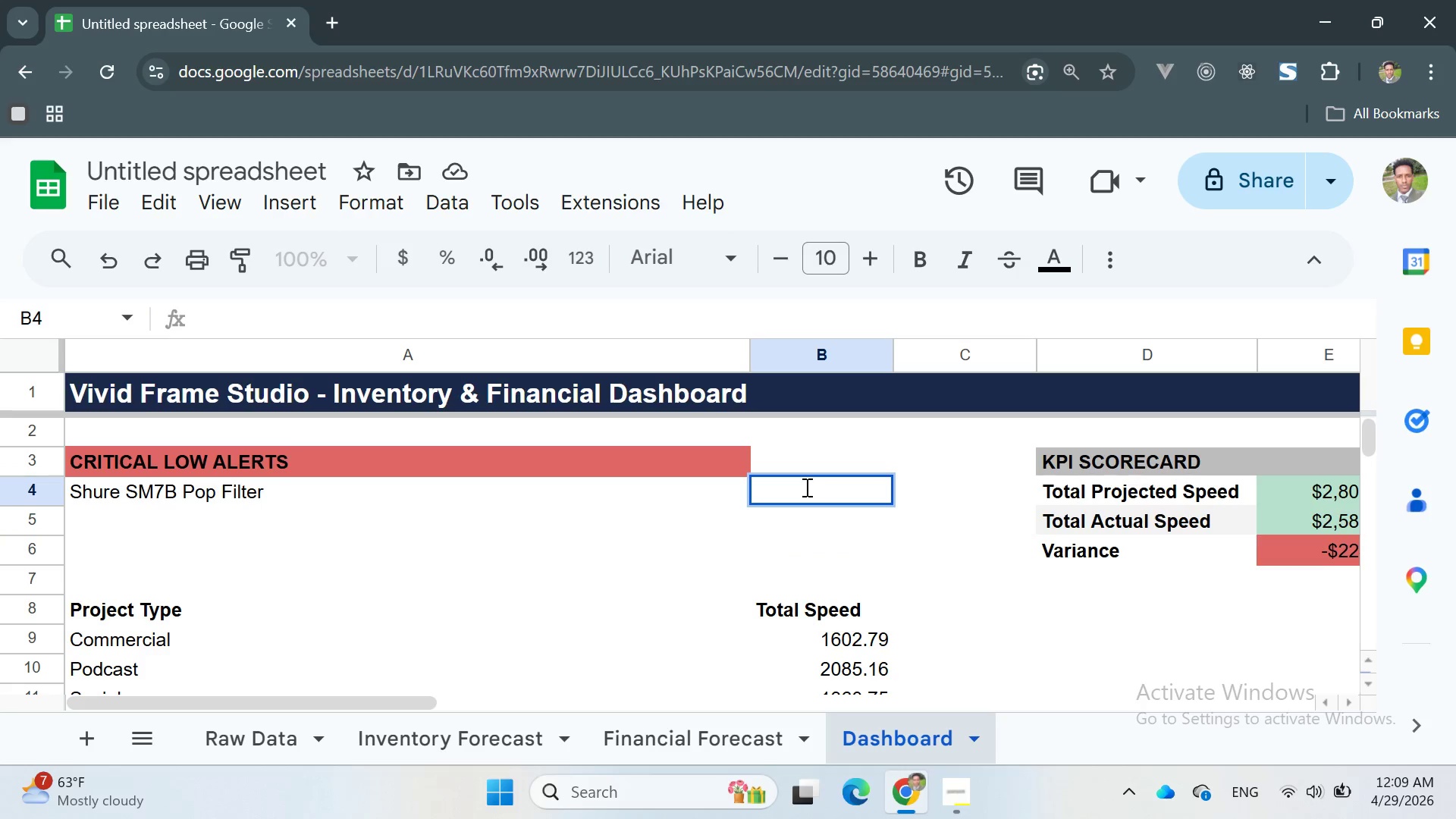 
double_click([810, 534])
 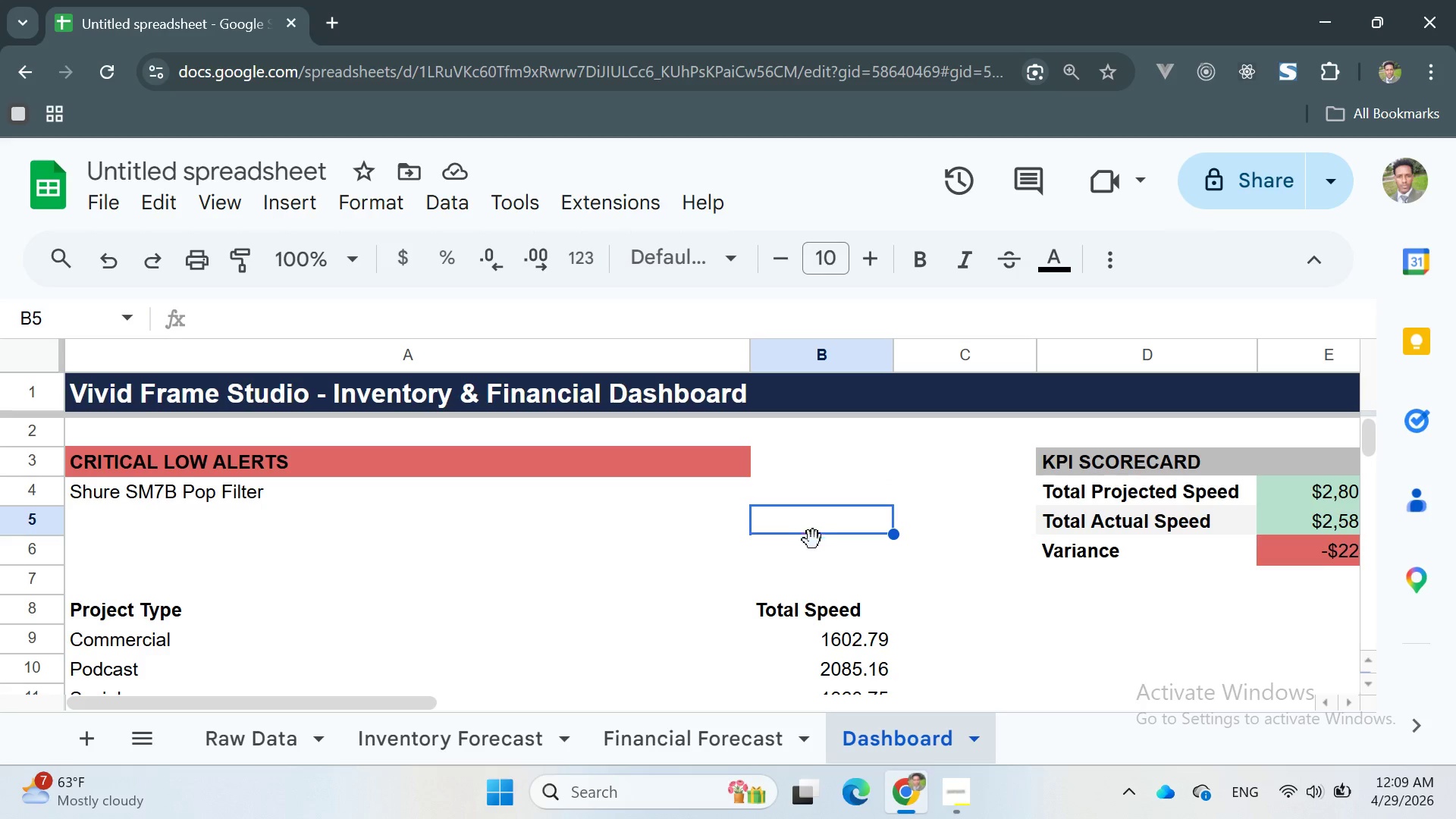 
wait(8.0)
 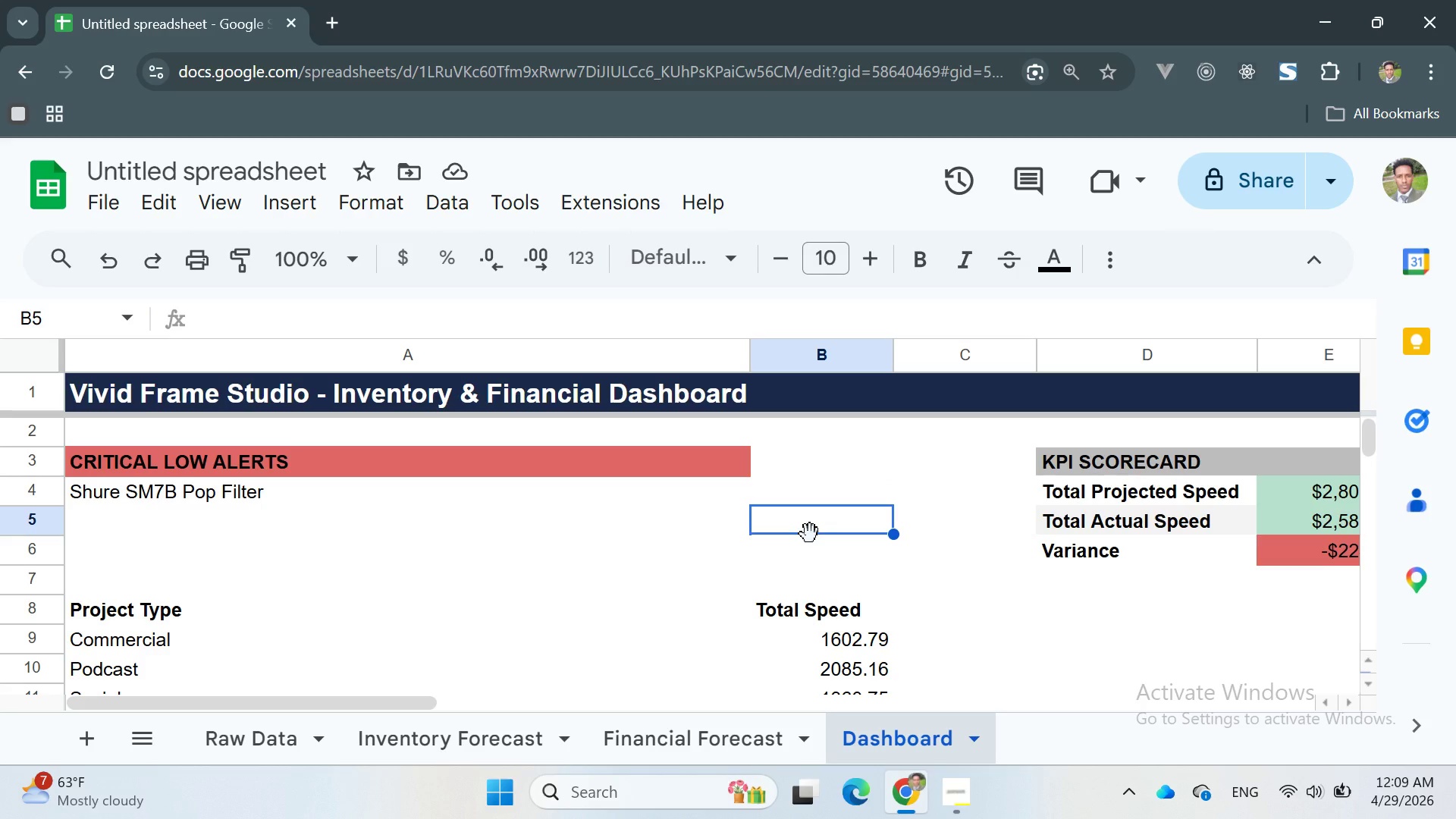 
double_click([769, 494])
 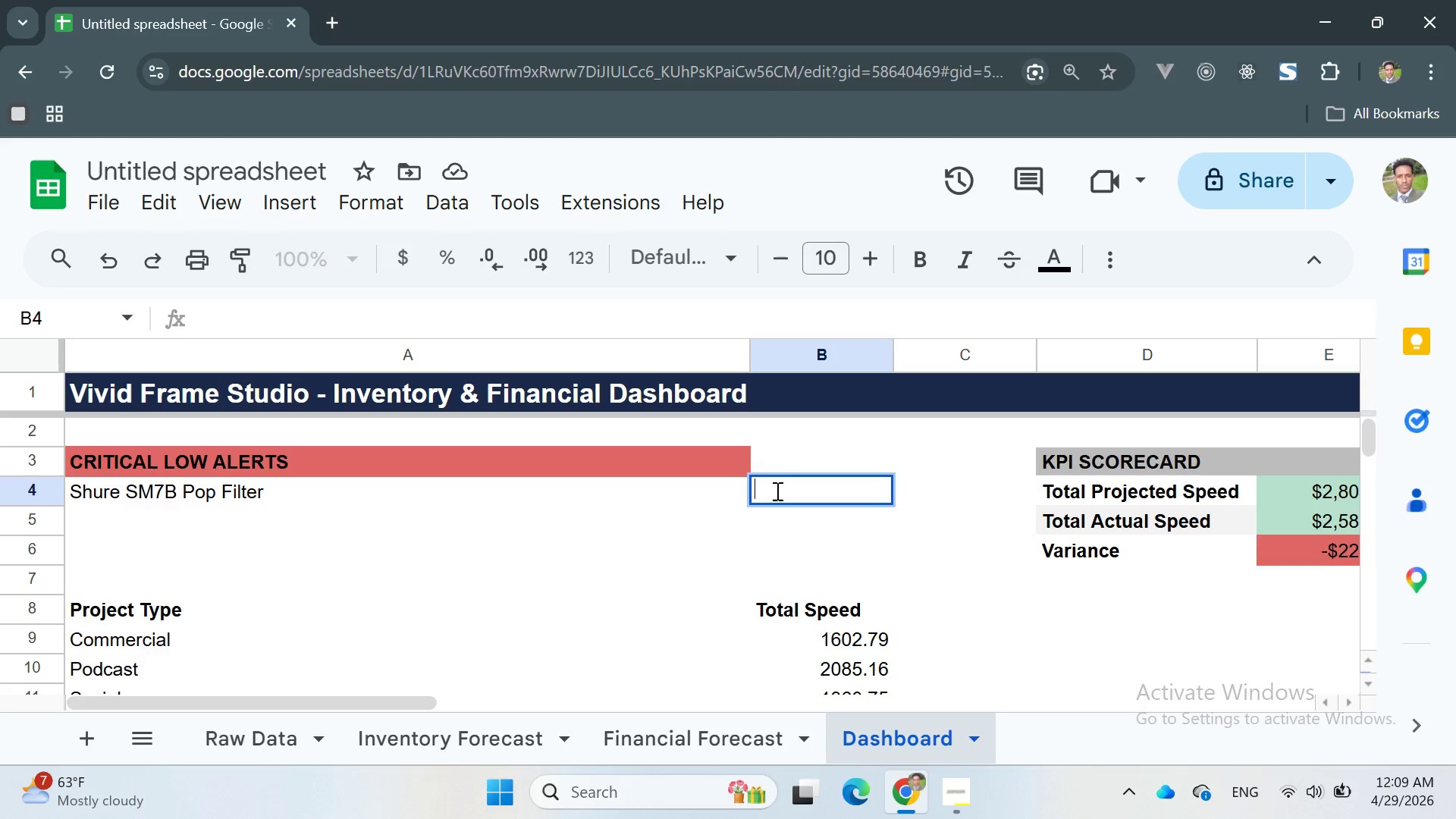 
type(=FILT)
 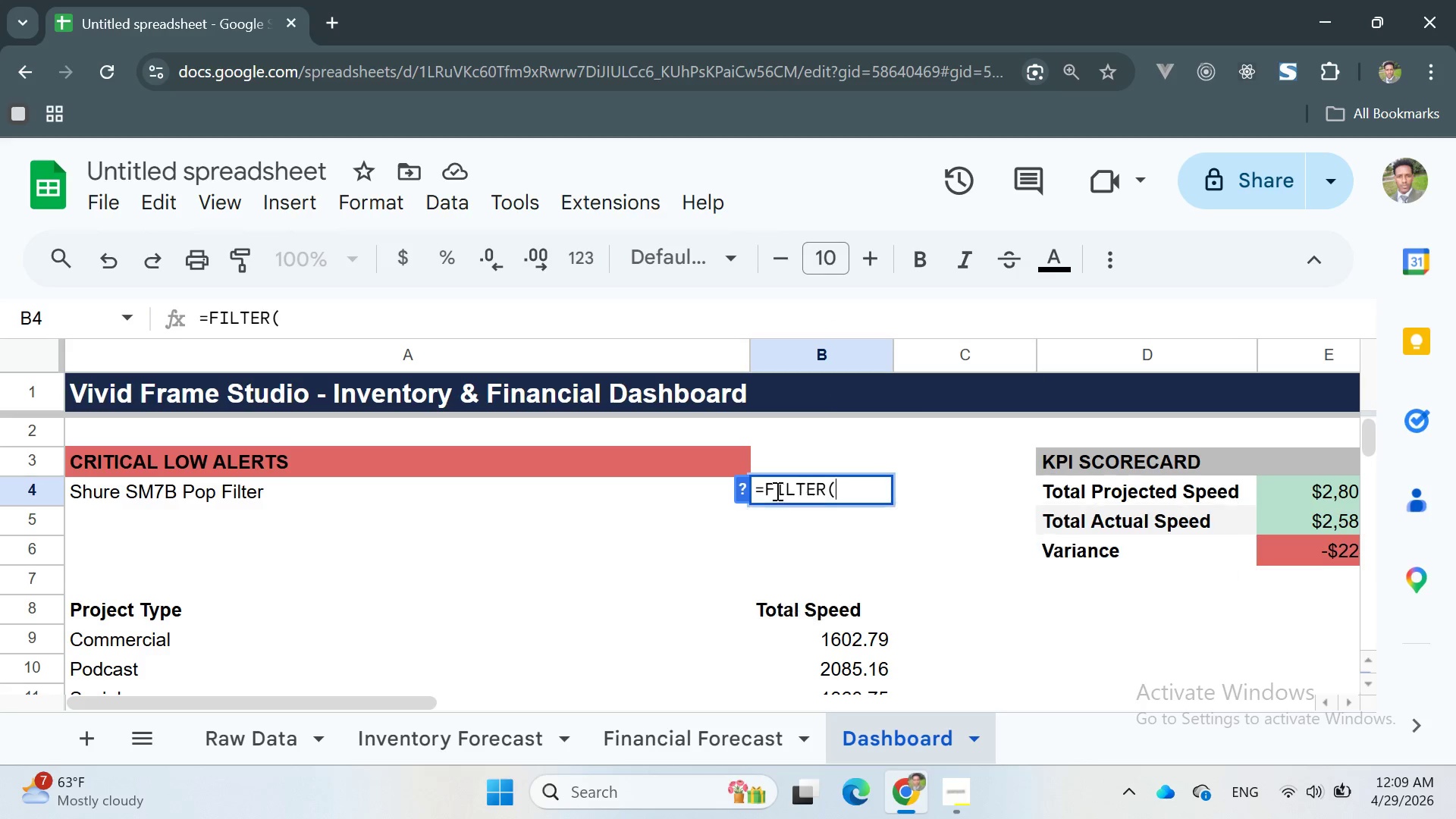 
key(Enter)
 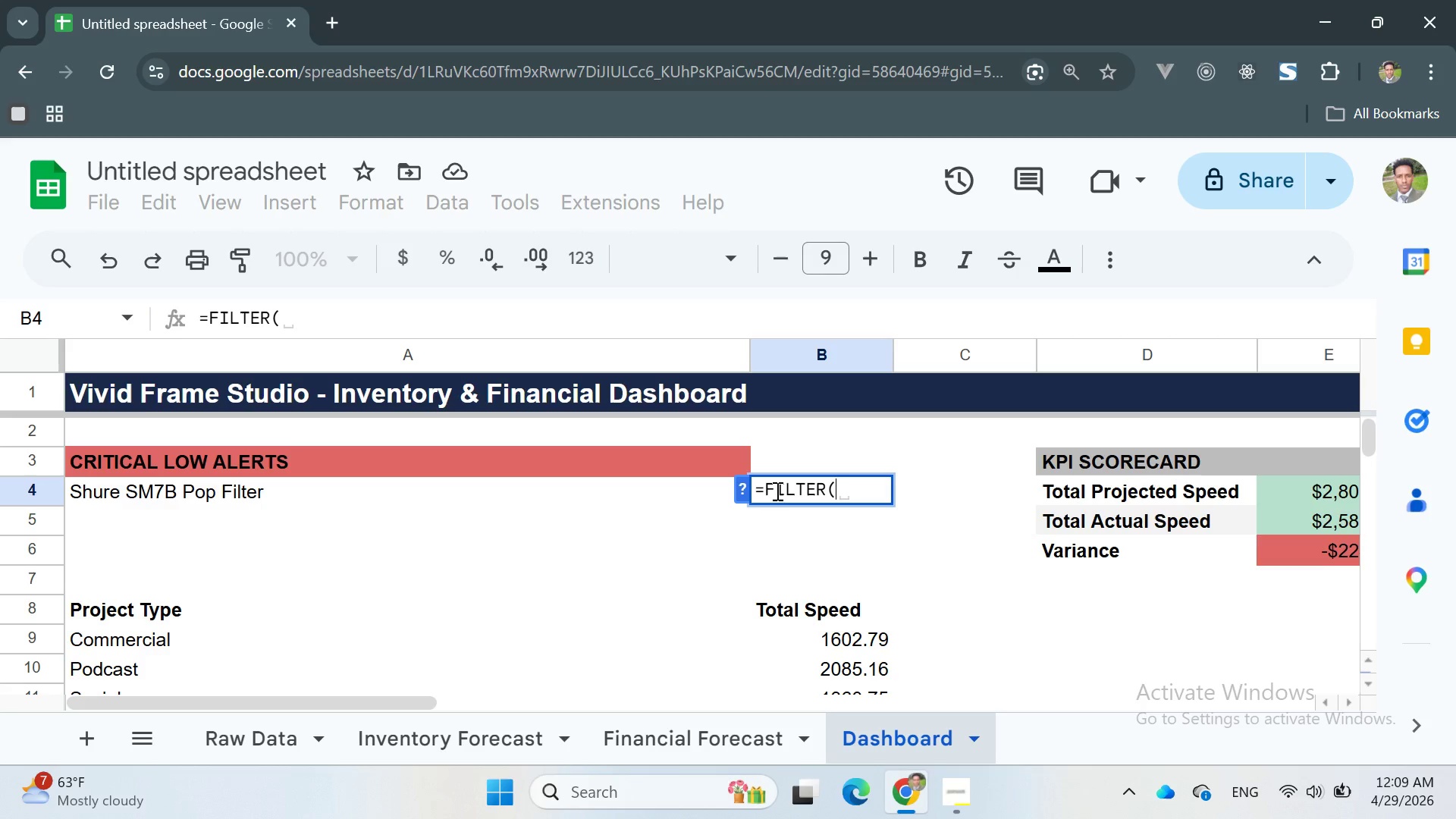 
wait(5.86)
 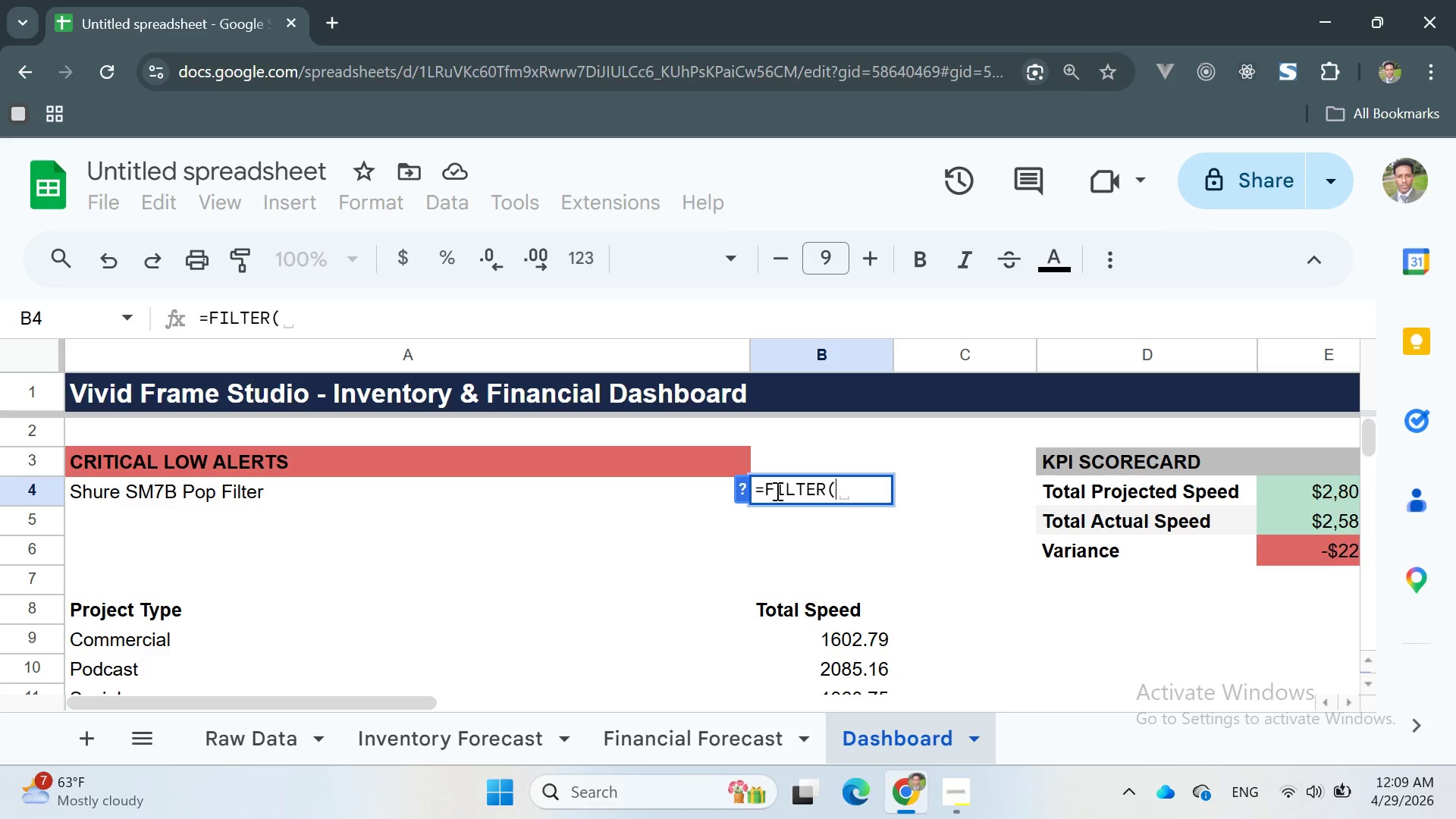 
key(Quote)
 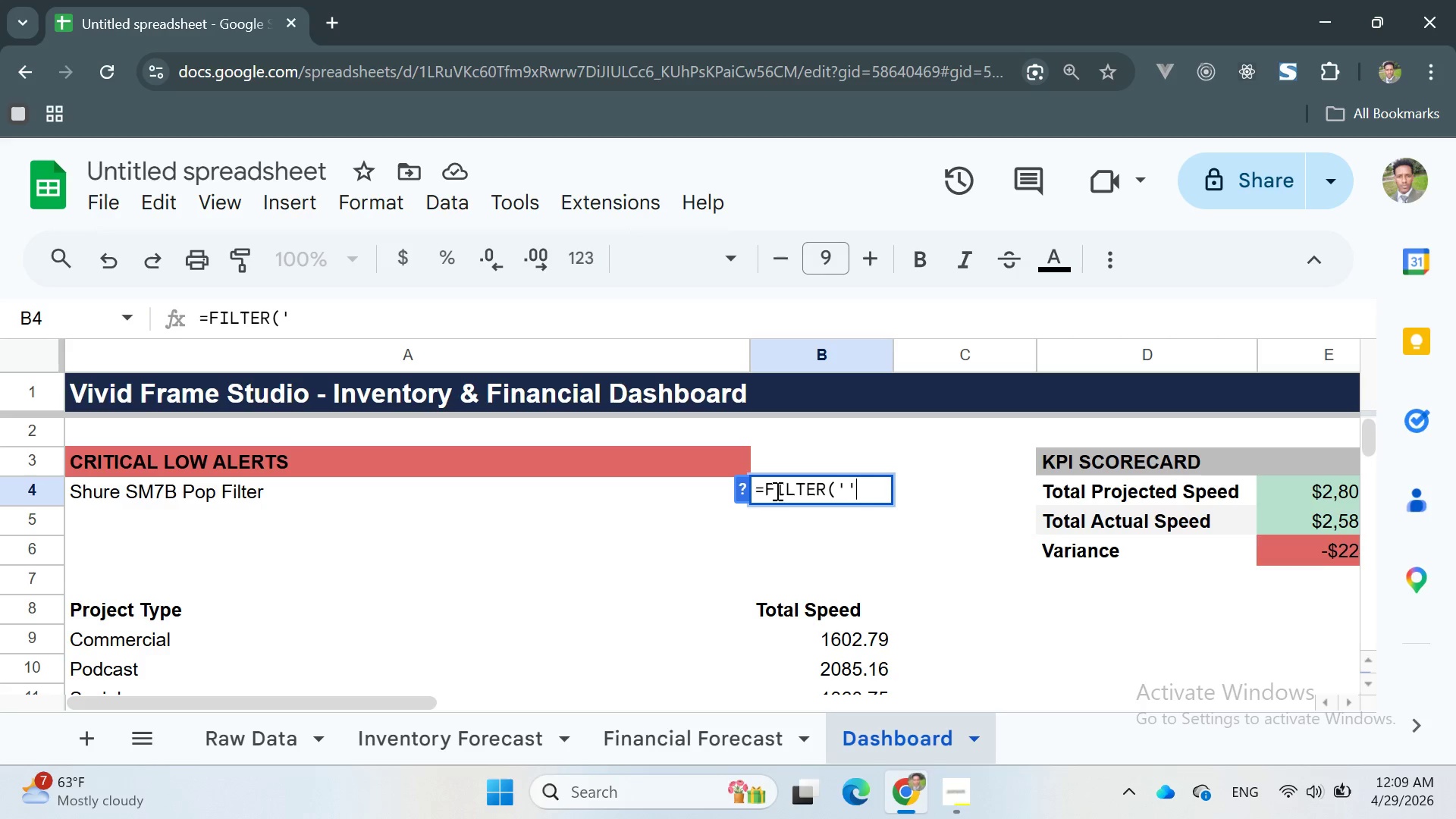 
key(Quote)
 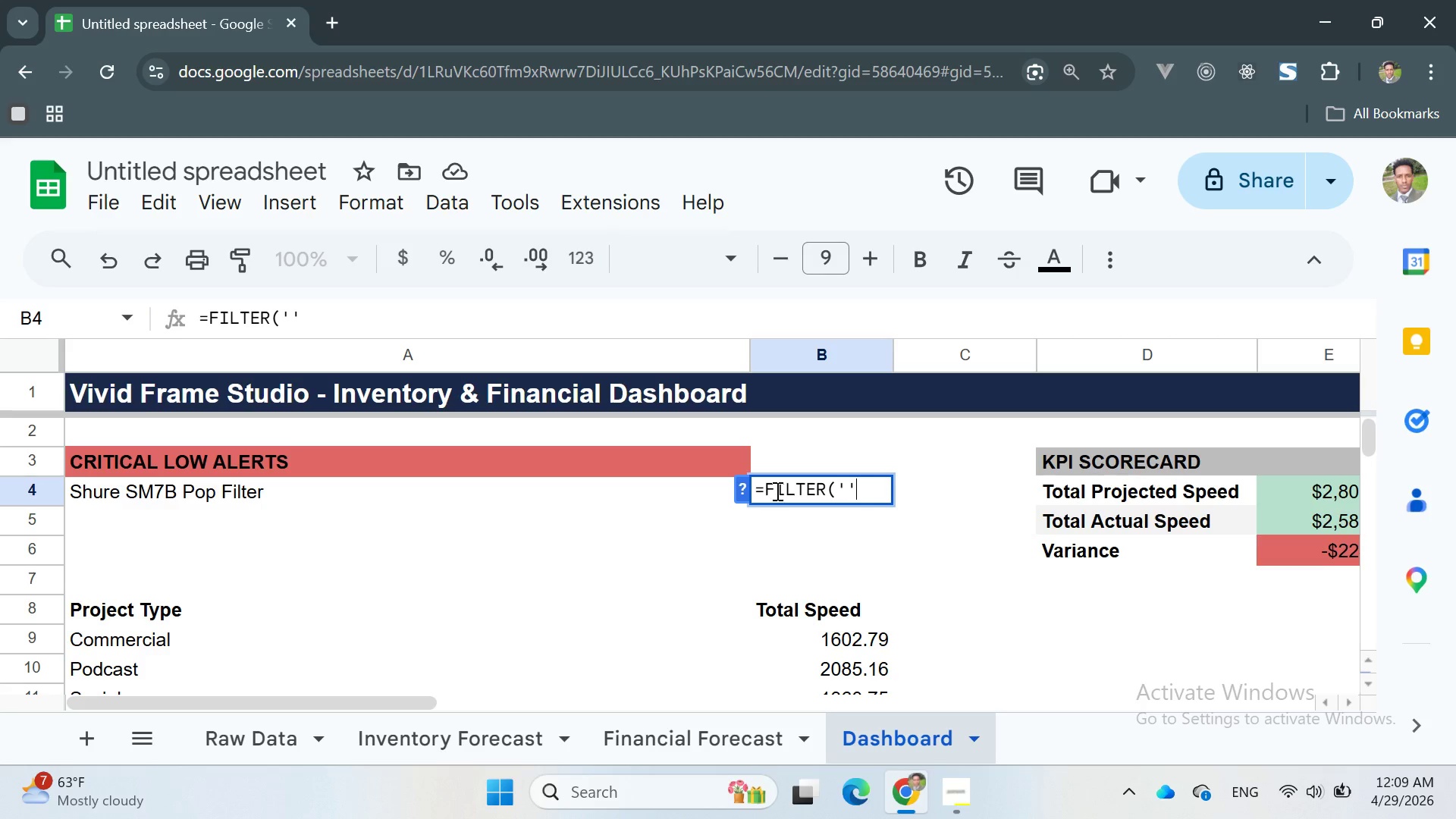 
key(Control+ControlRight)
 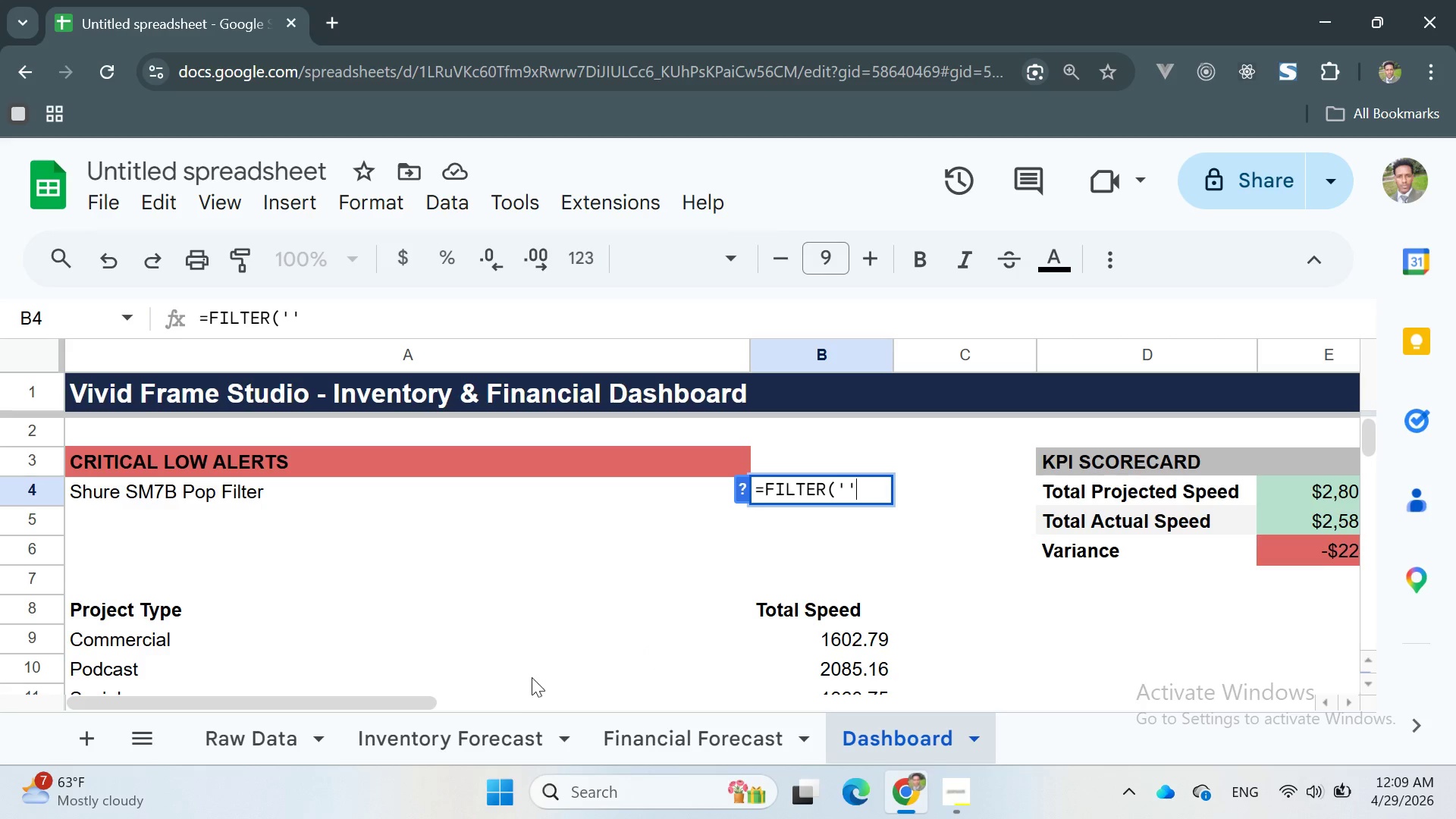 
left_click([462, 743])
 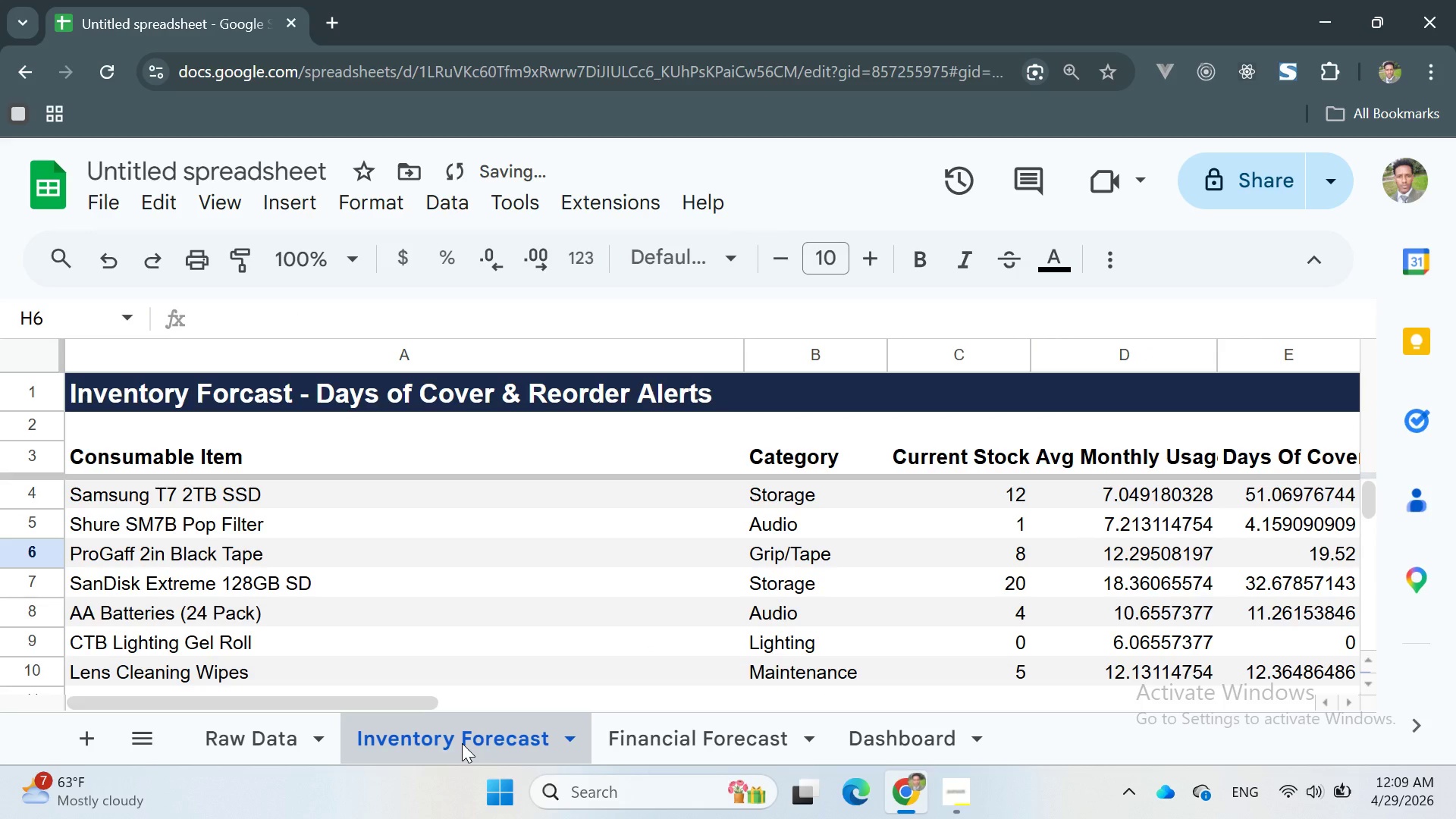 
right_click([462, 743])
 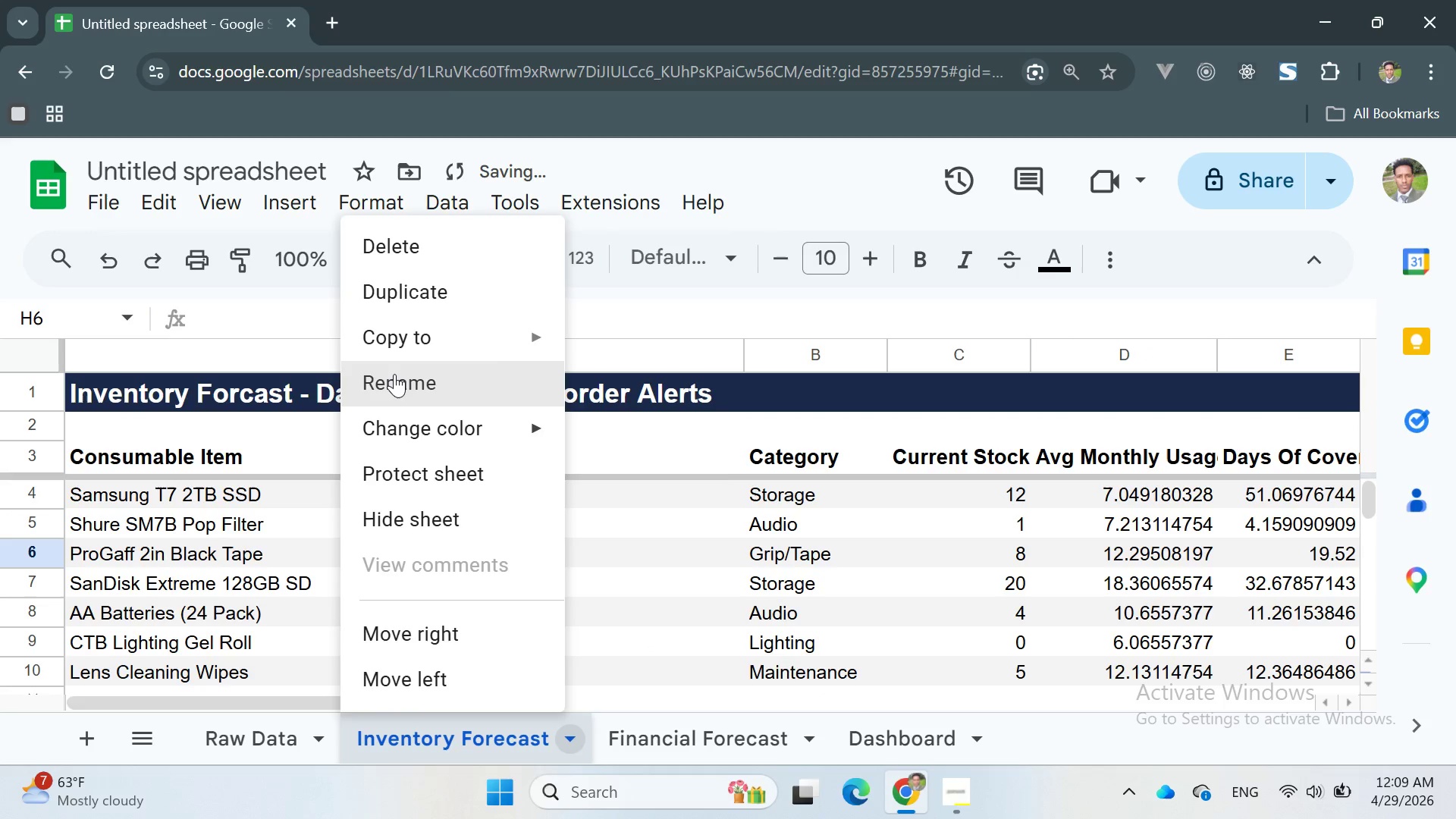 
left_click([394, 373])
 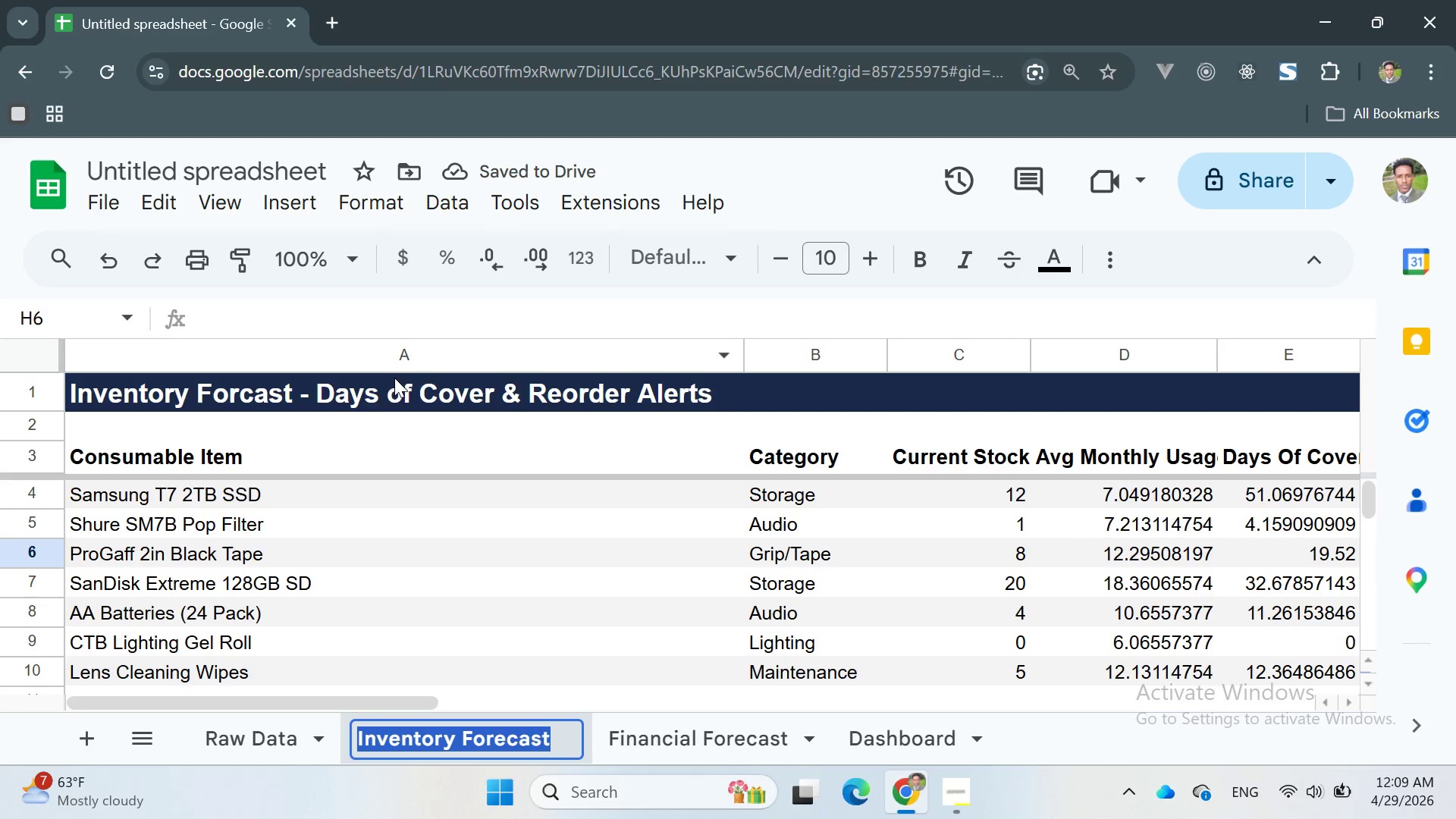 
key(Control+C)
 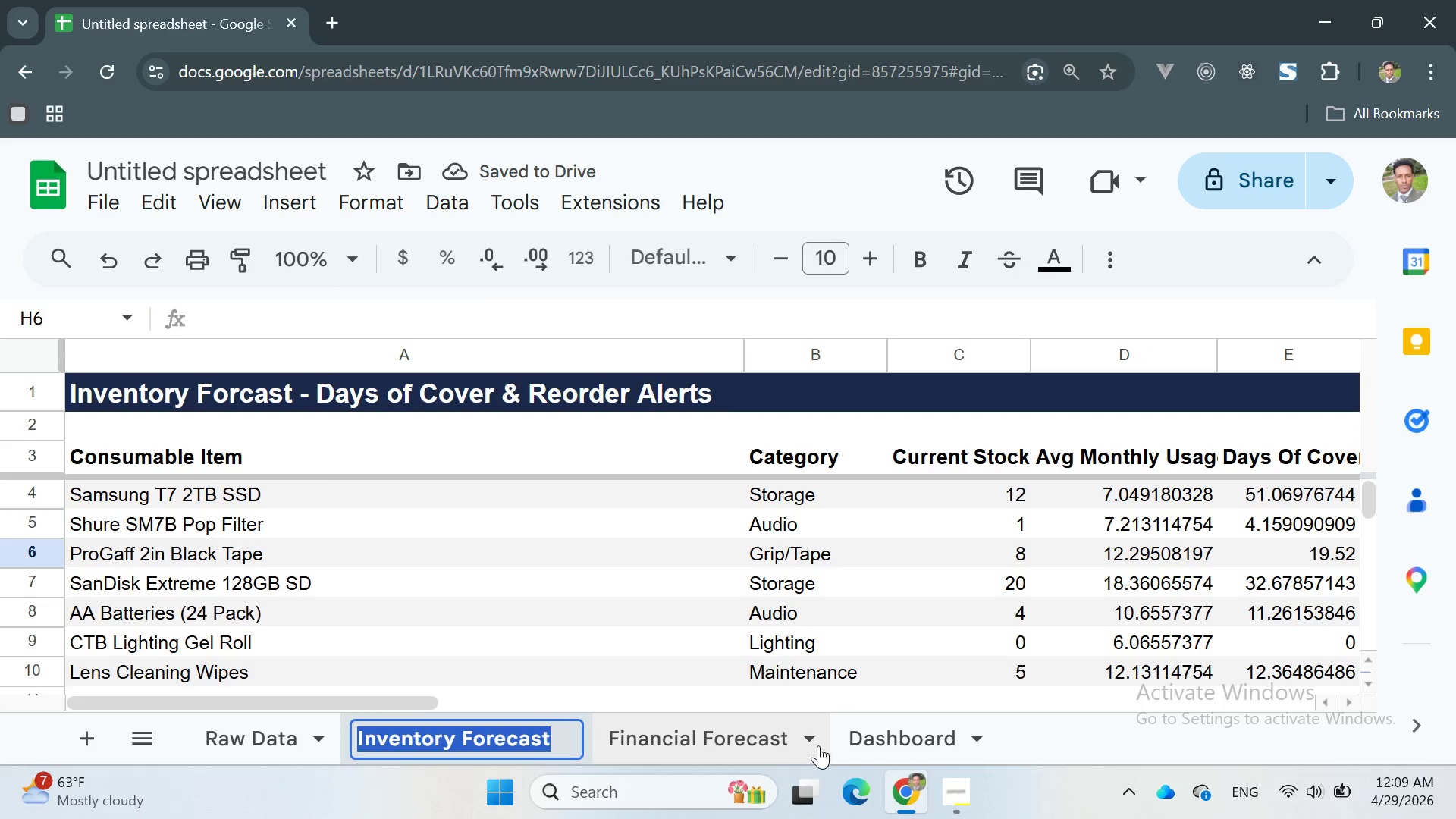 
left_click([852, 742])
 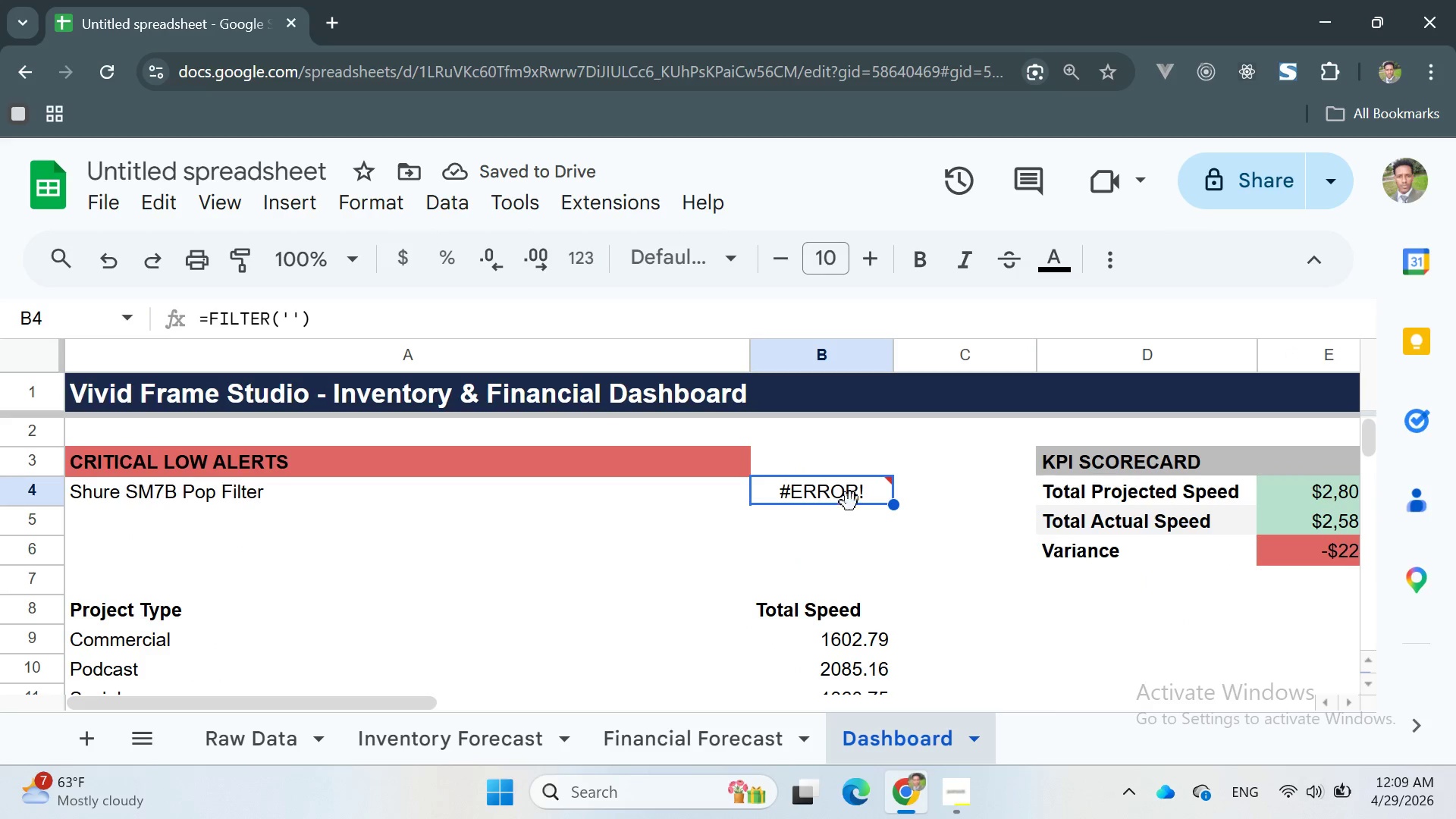 
double_click([847, 492])
 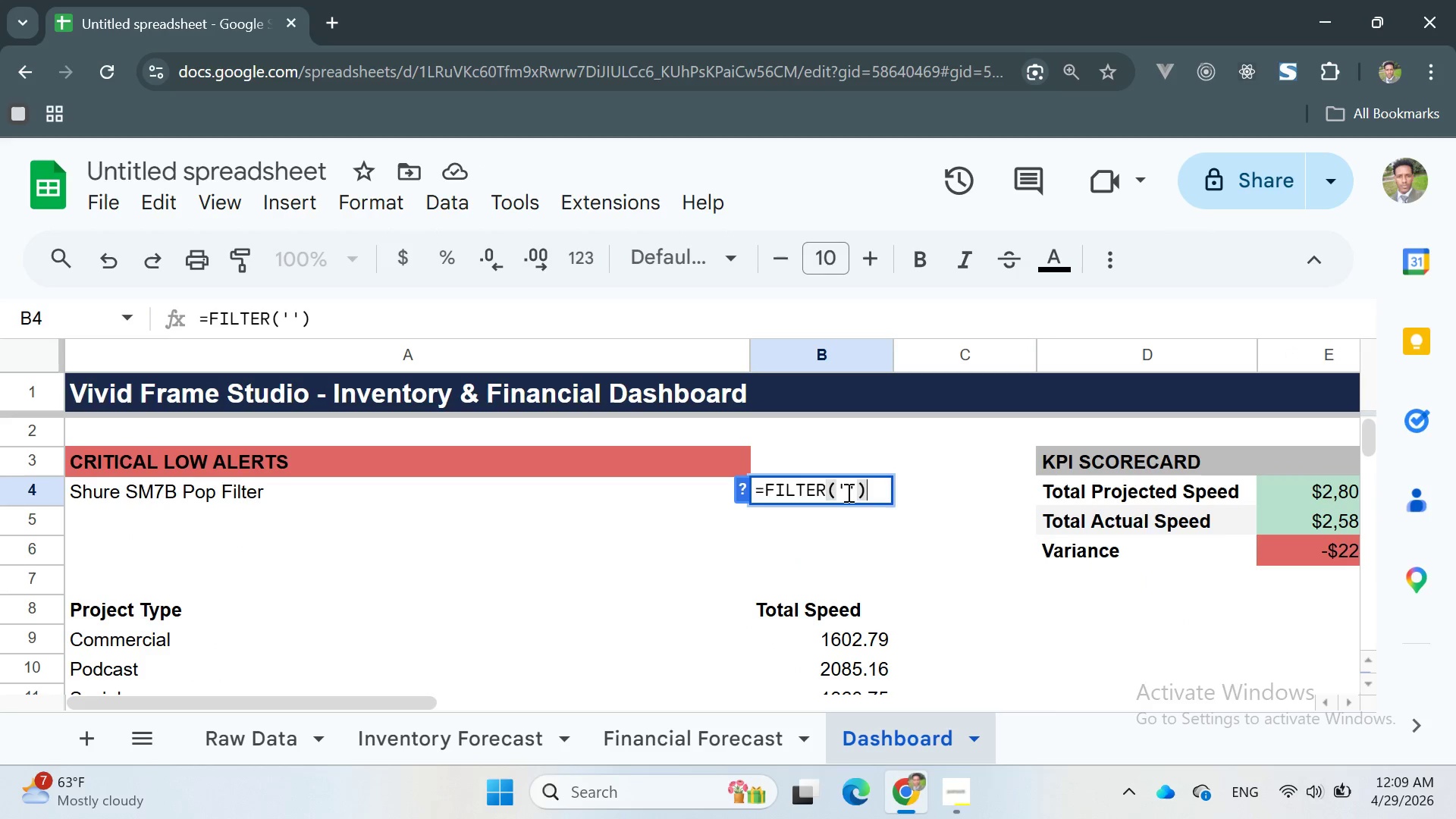 
triple_click([847, 492])
 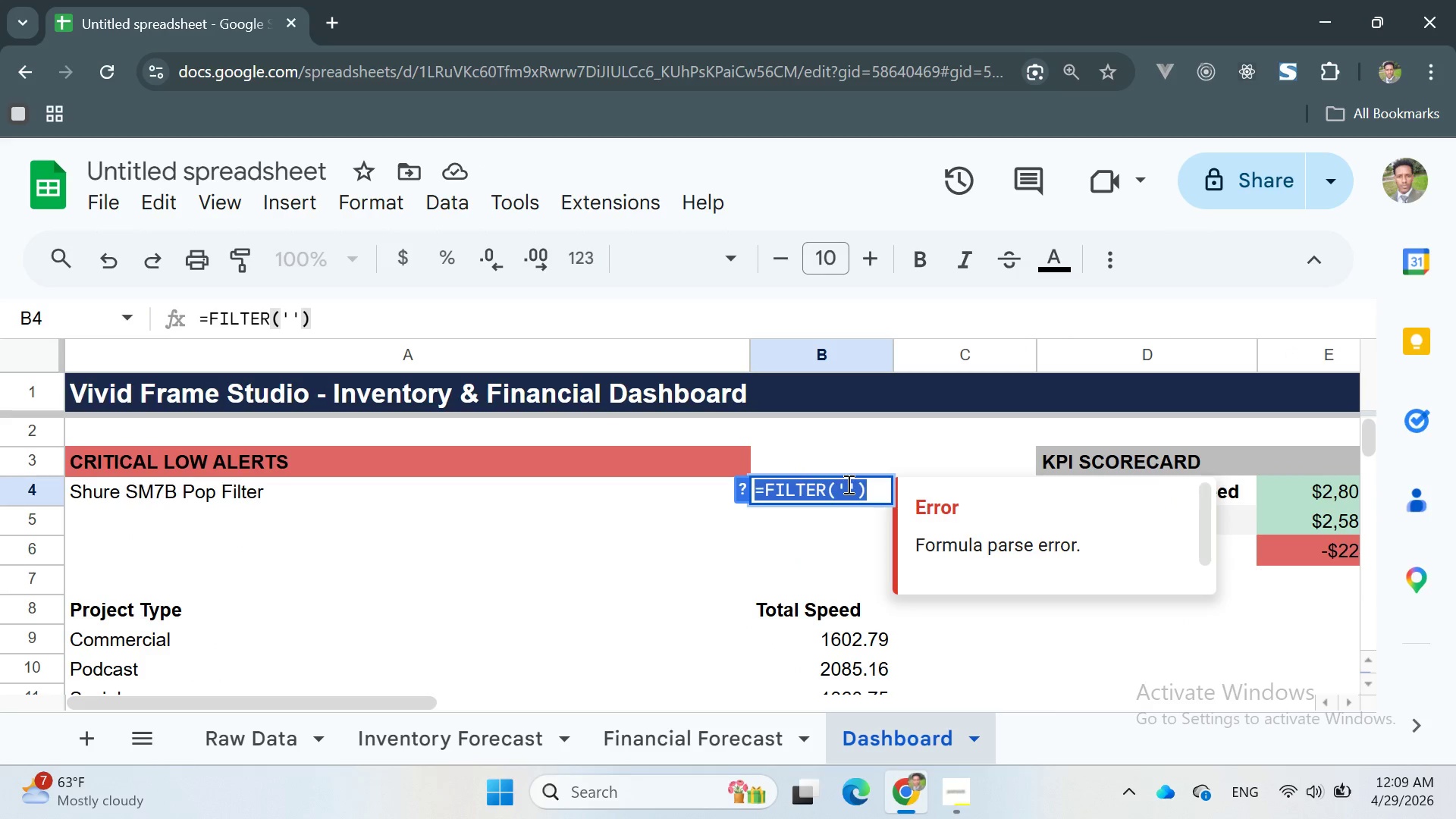 
left_click([847, 484])
 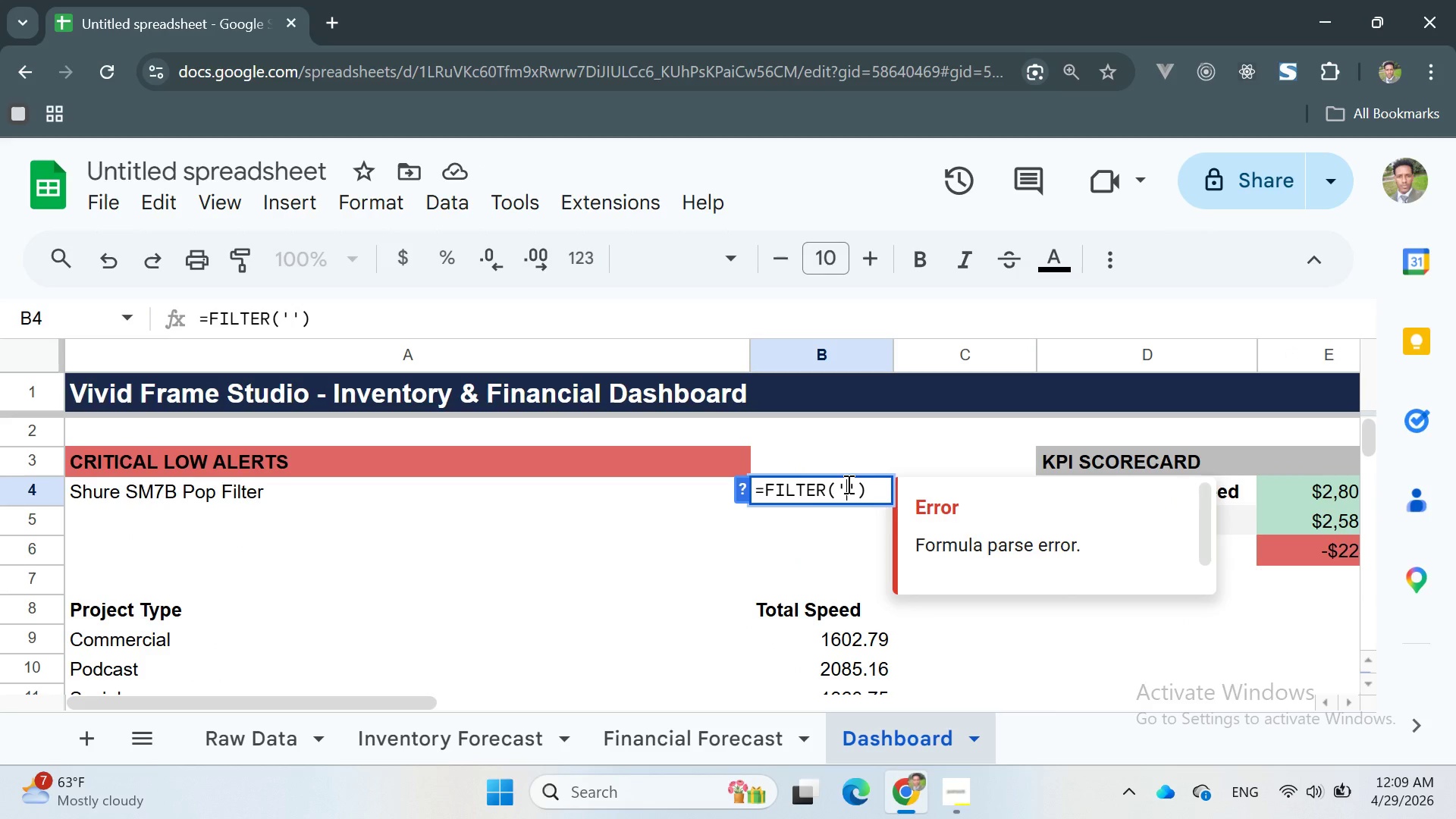 
key(Control+V)
 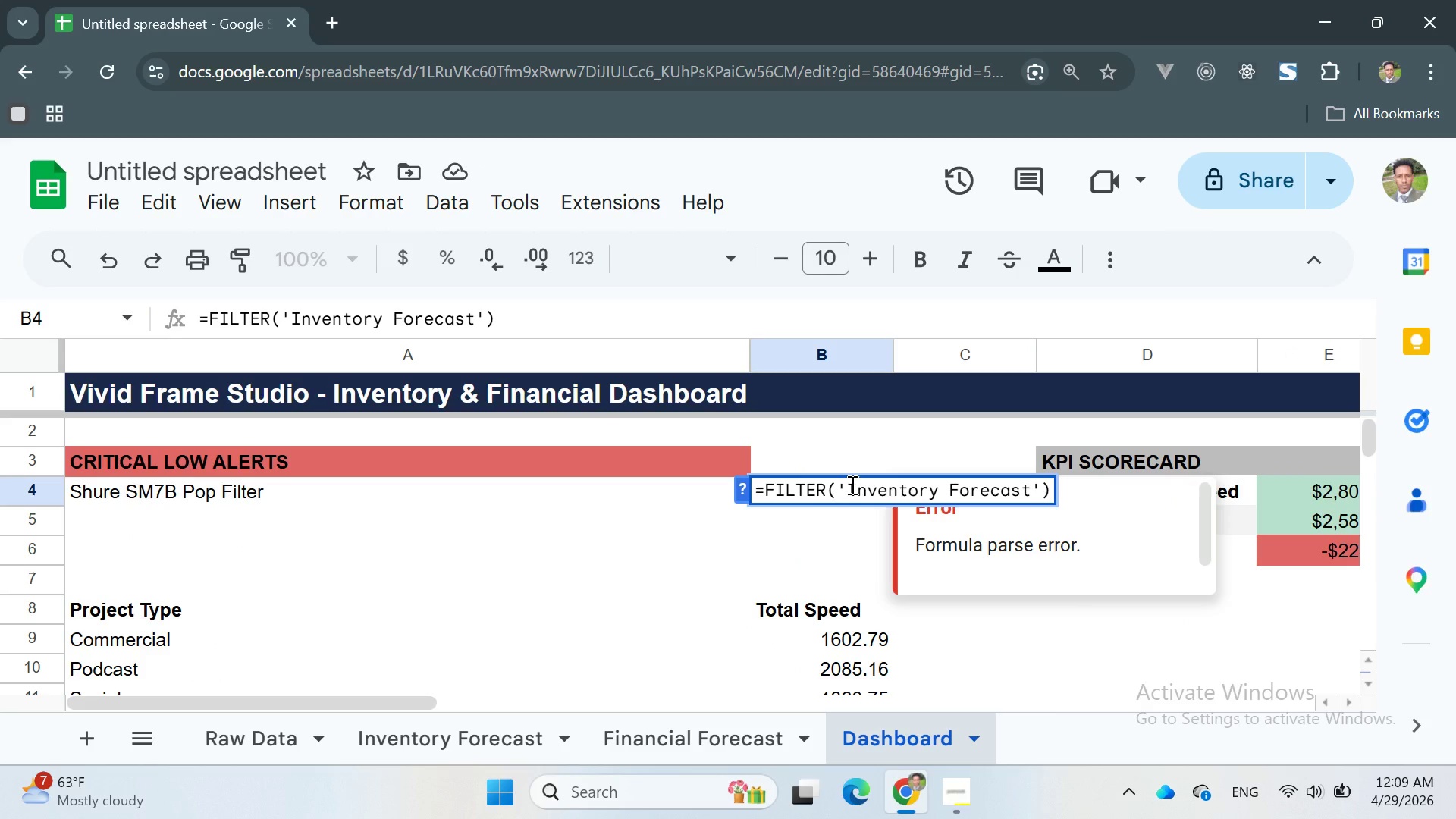 
key(ArrowRight)
 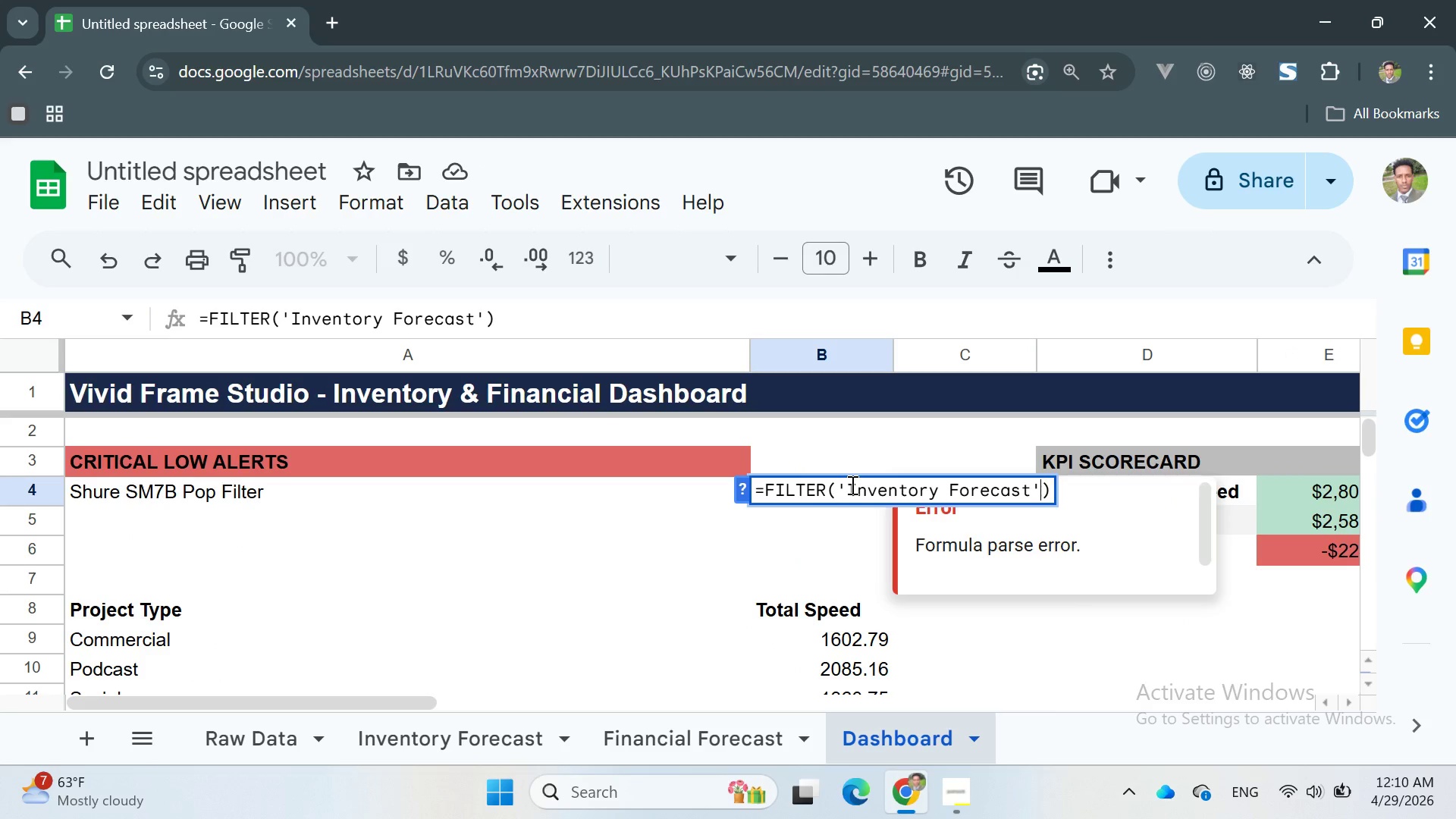 
type(!A:A, '')
 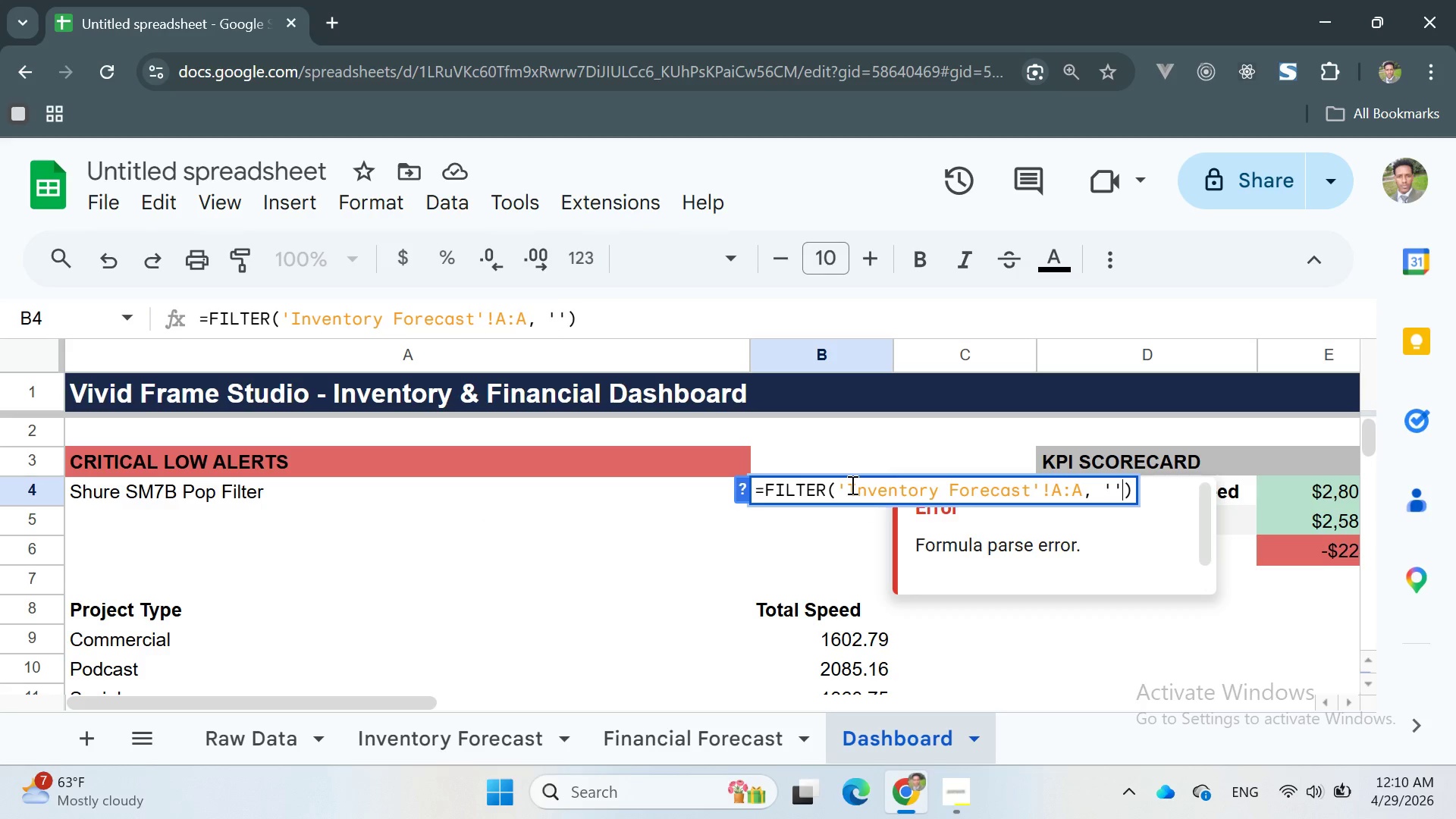 
key(ArrowLeft)
 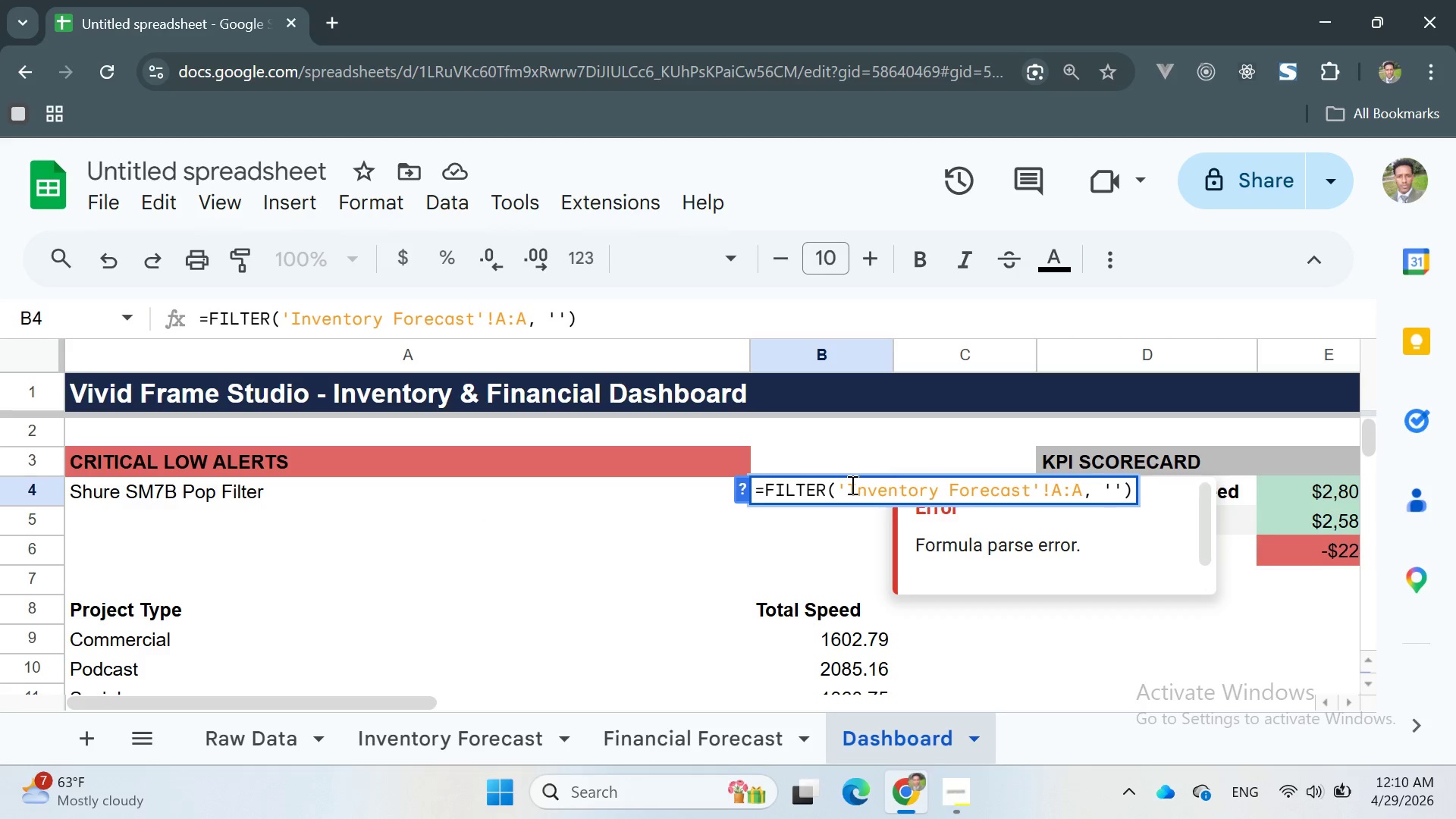 
key(Control+V)
 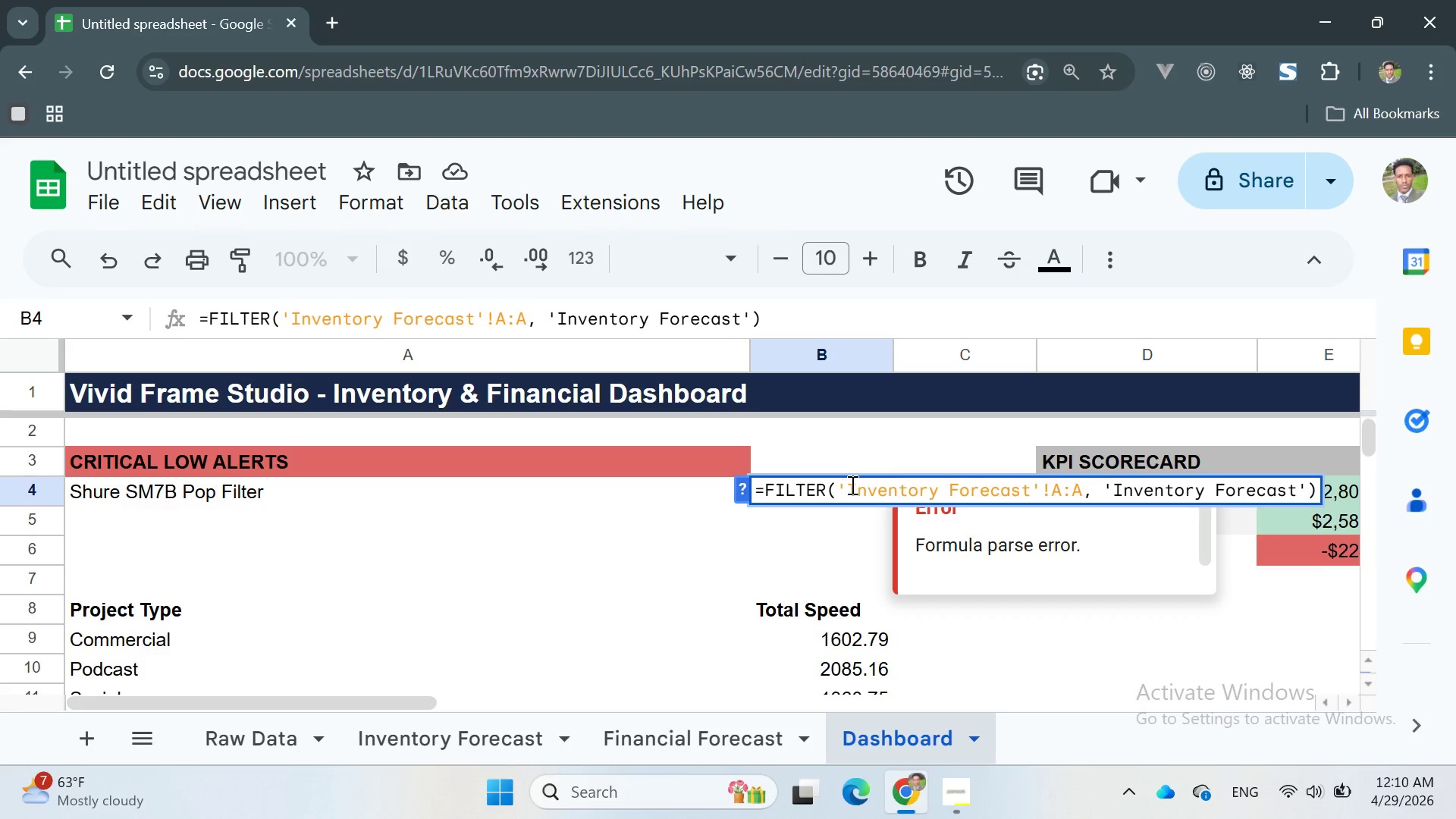 
key(ArrowRight)
 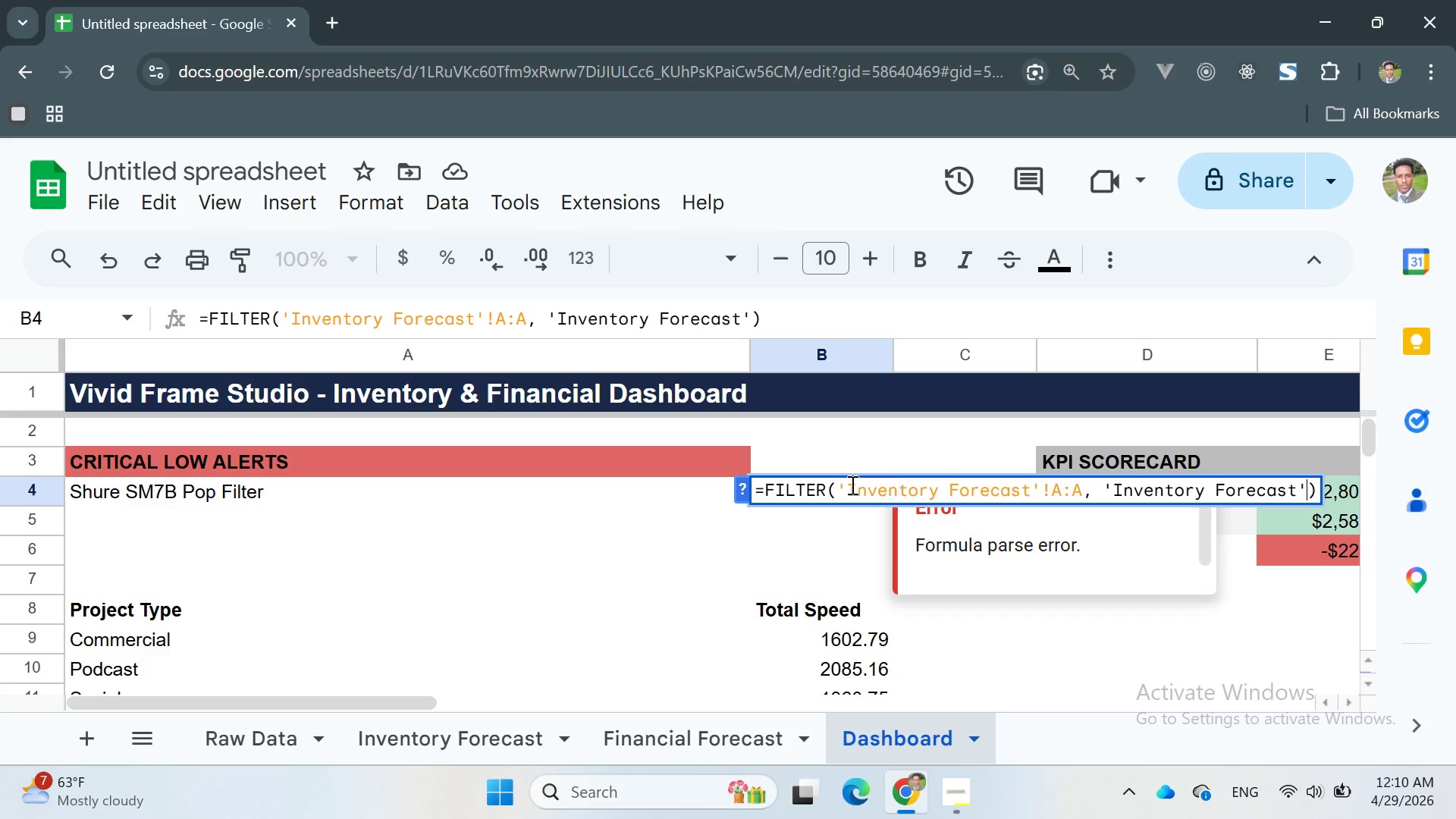 
type(!G:G)
 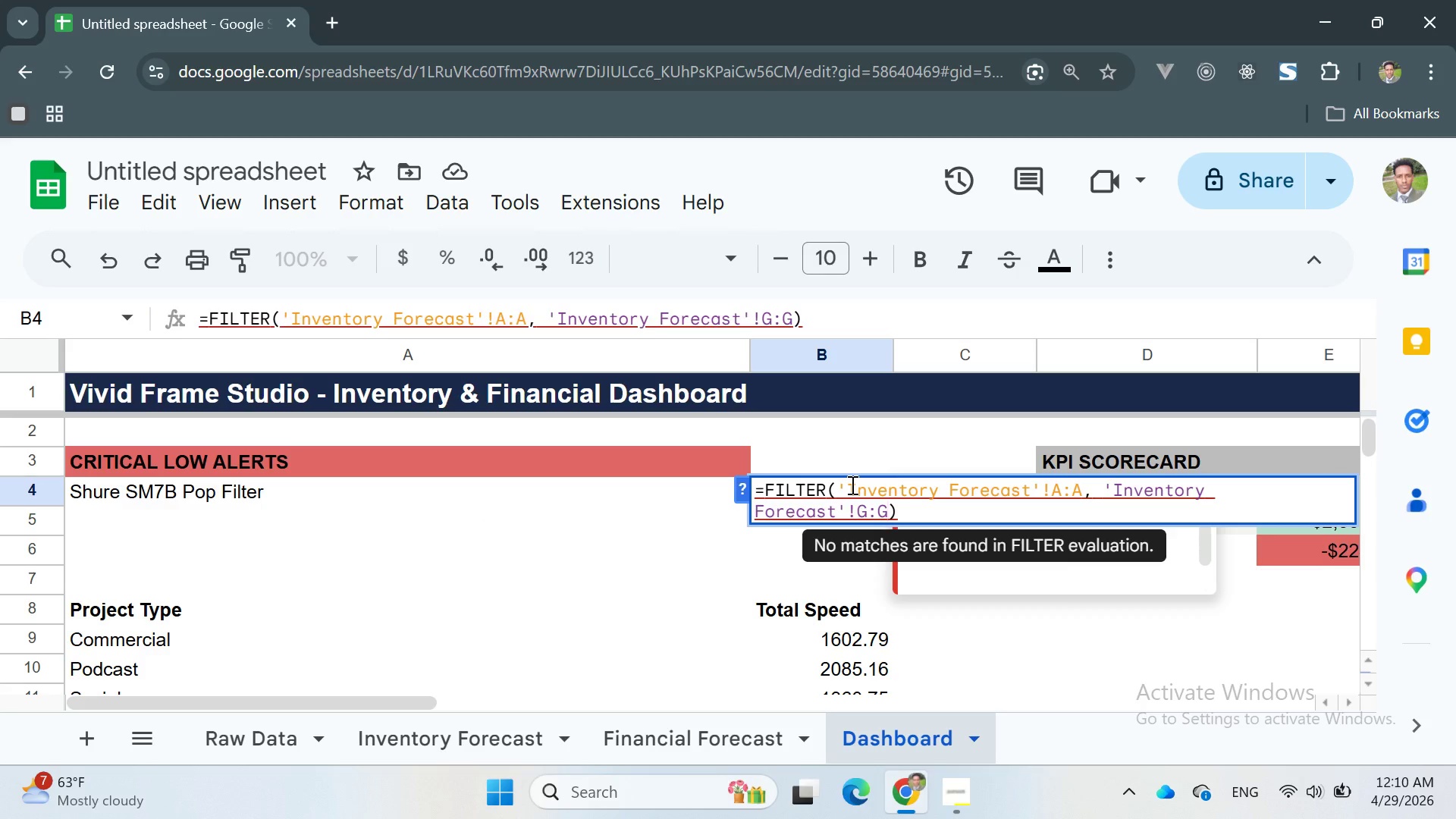 
hold_key(key=ControlLeft, duration=0.94)
 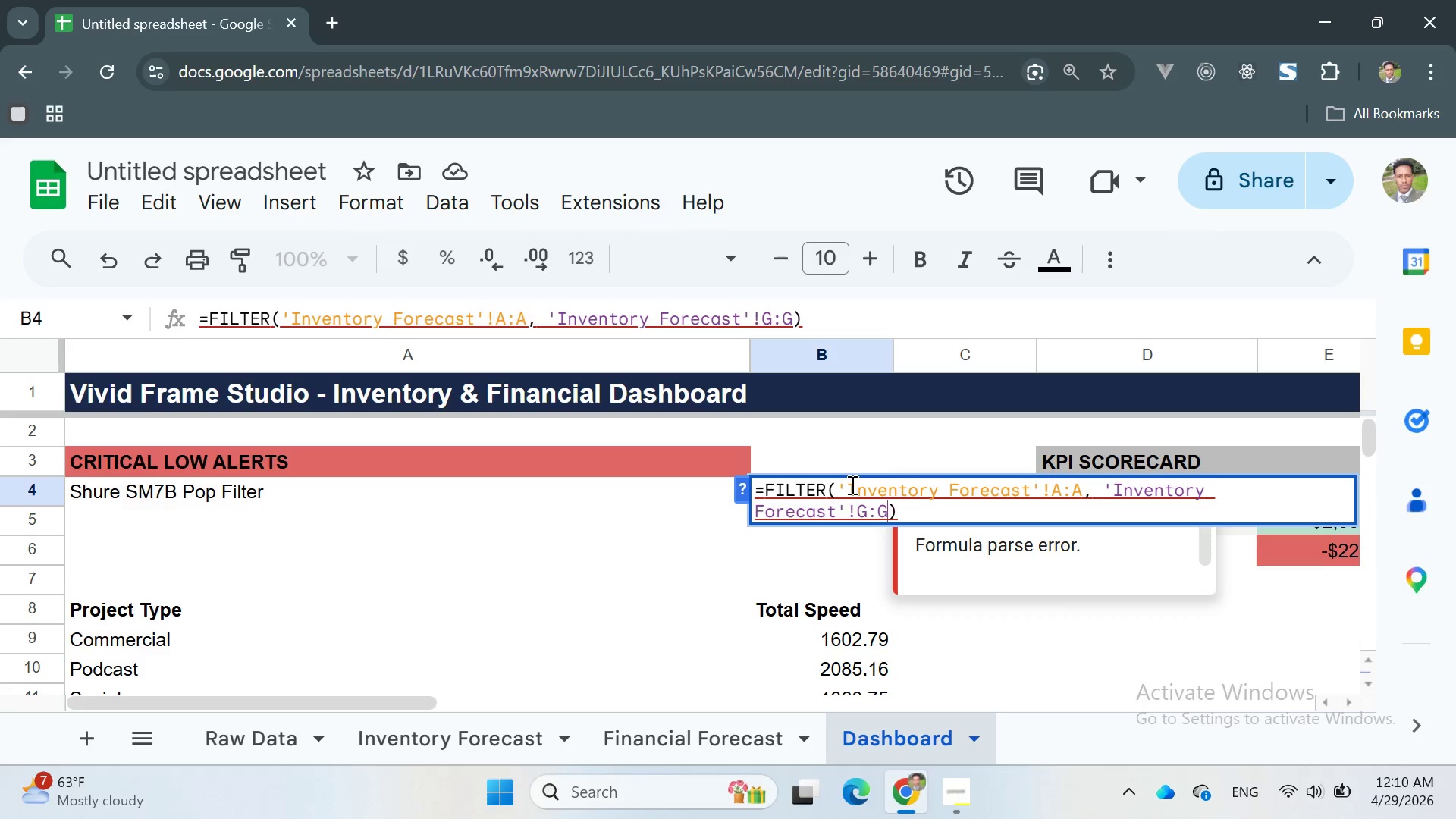 
wait(5.11)
 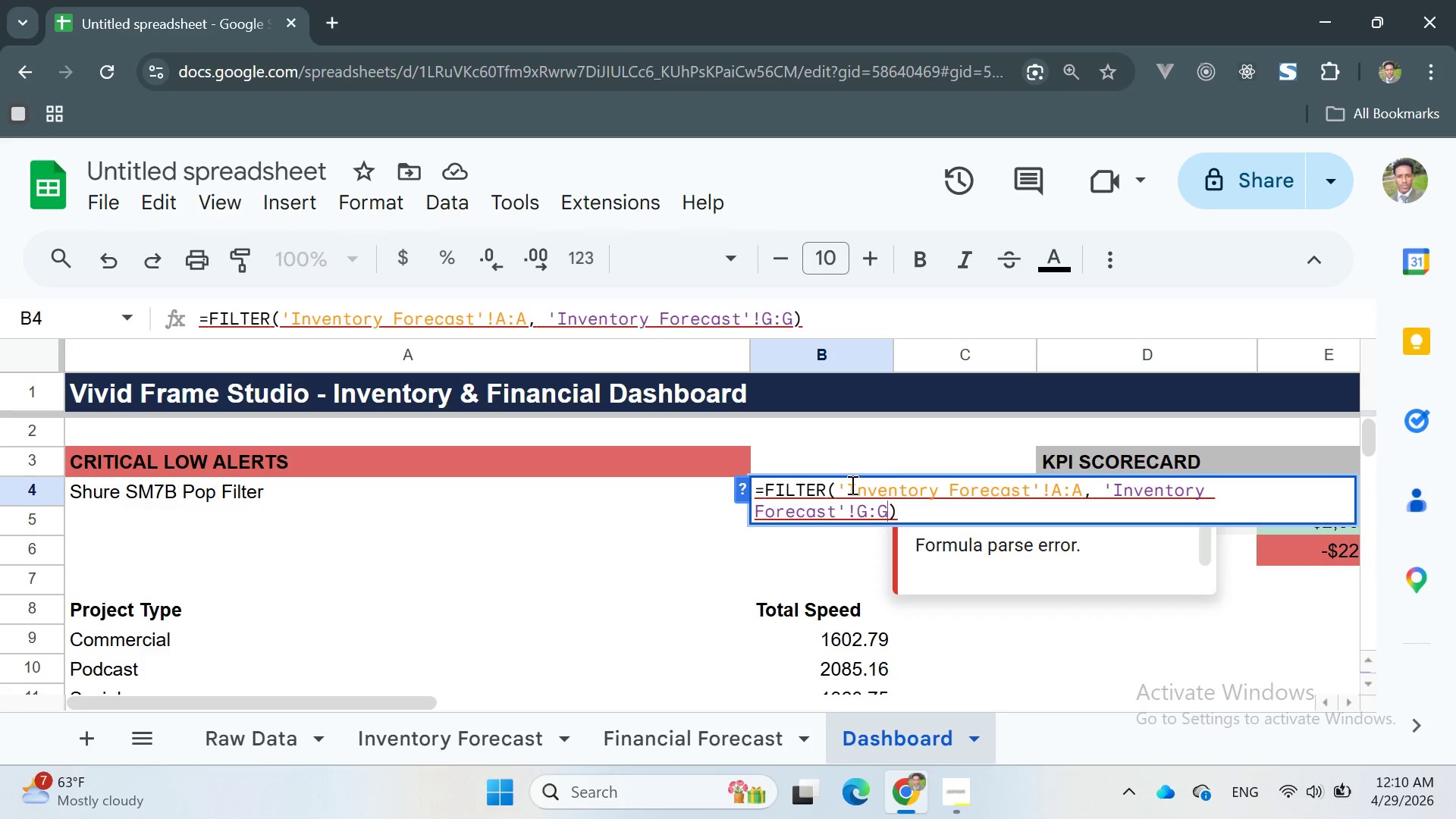 
key(Equal)
 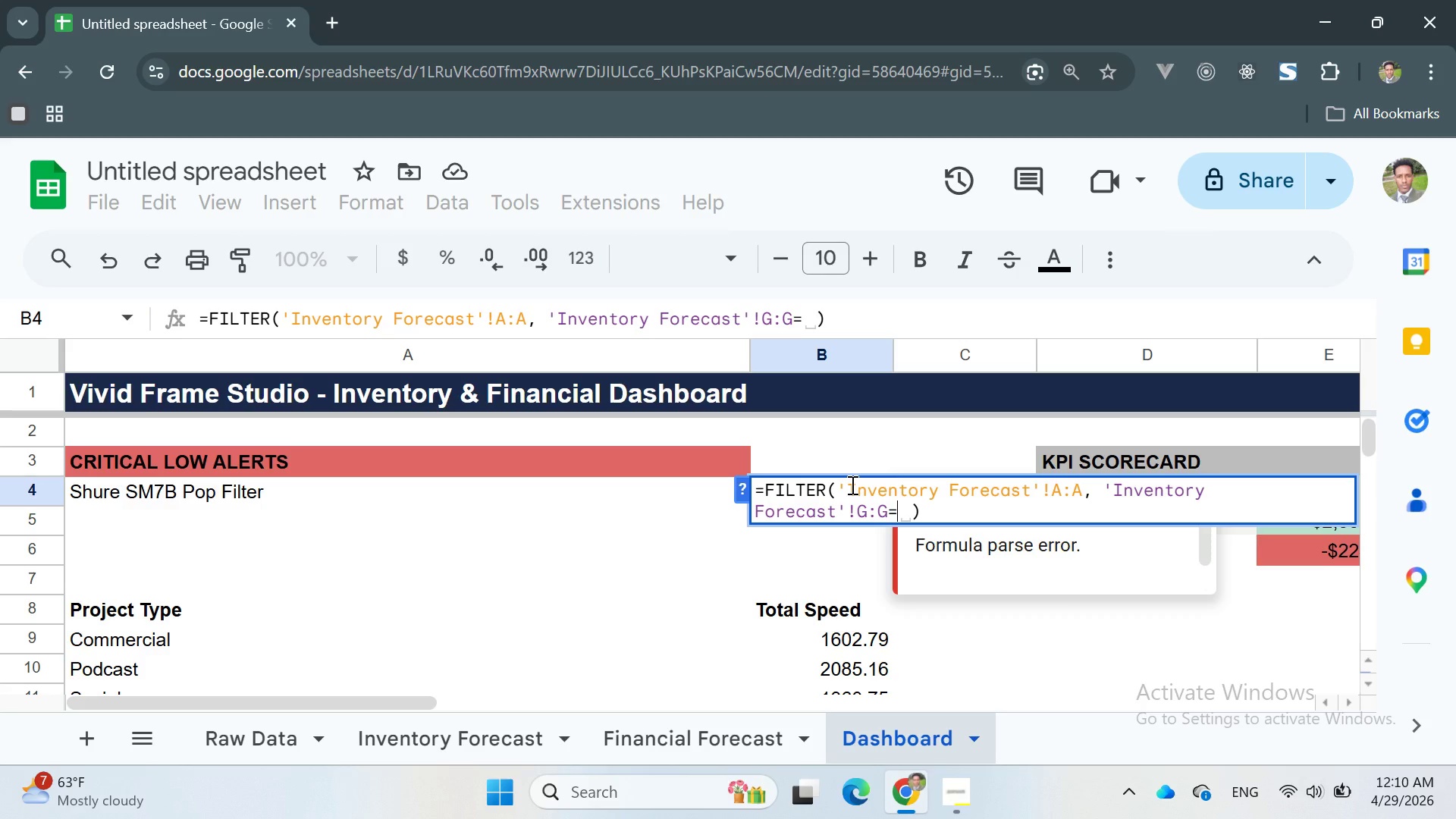 
key(Shift+Quote)
 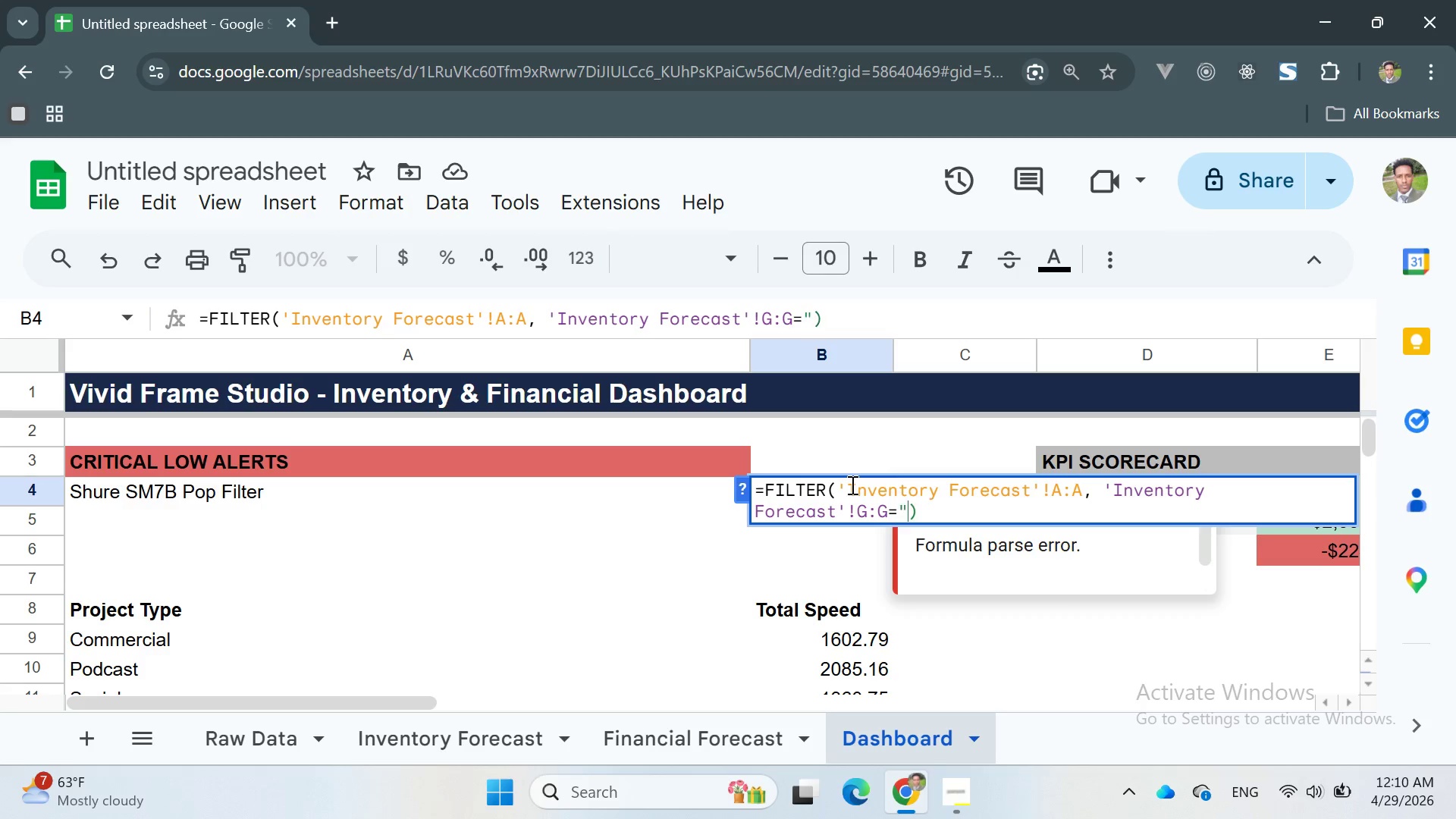 
key(Shift+Quote)
 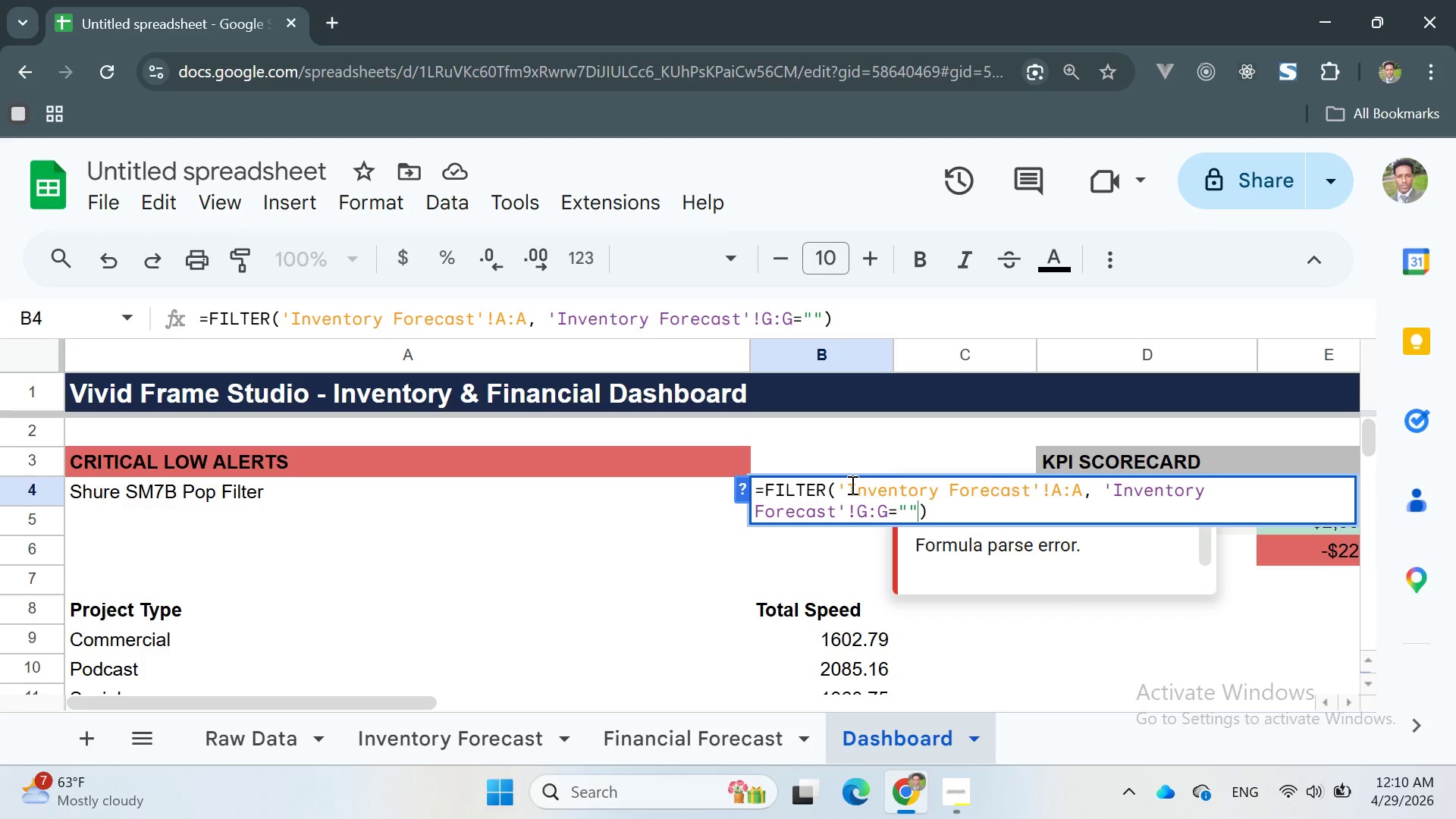 
key(ArrowLeft)
 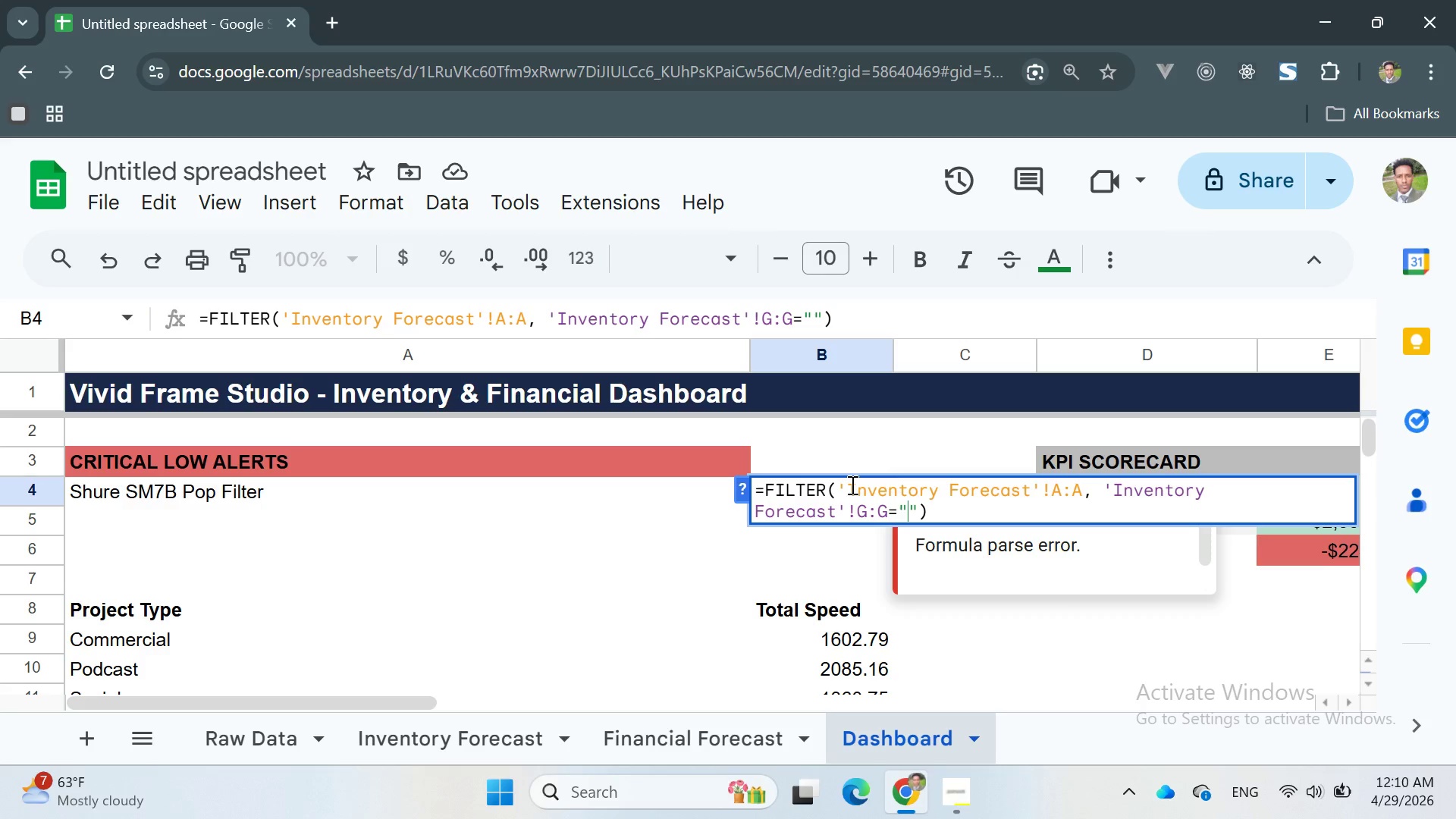 
type(ORDER NOW)
 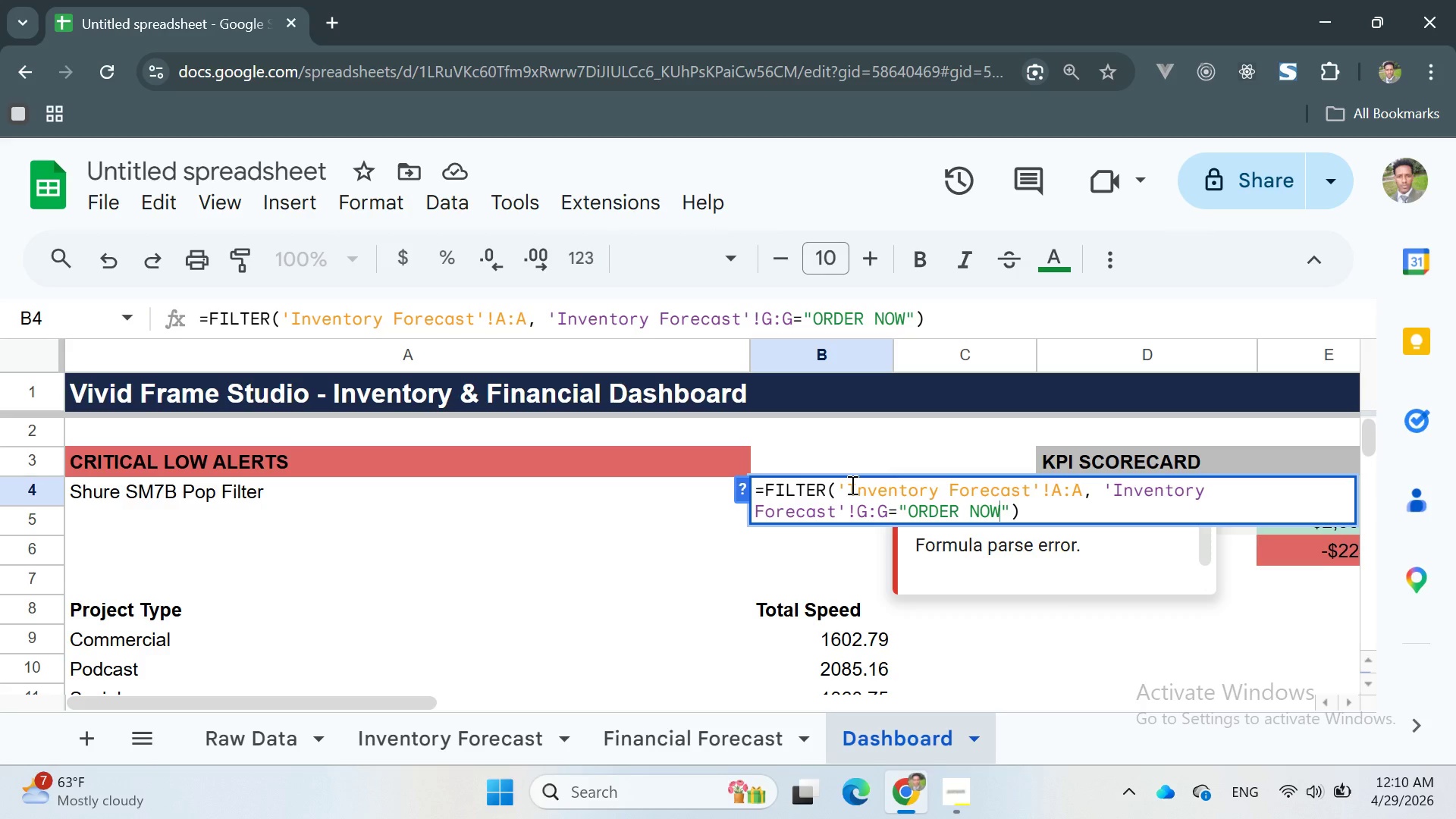 
key(Enter)
 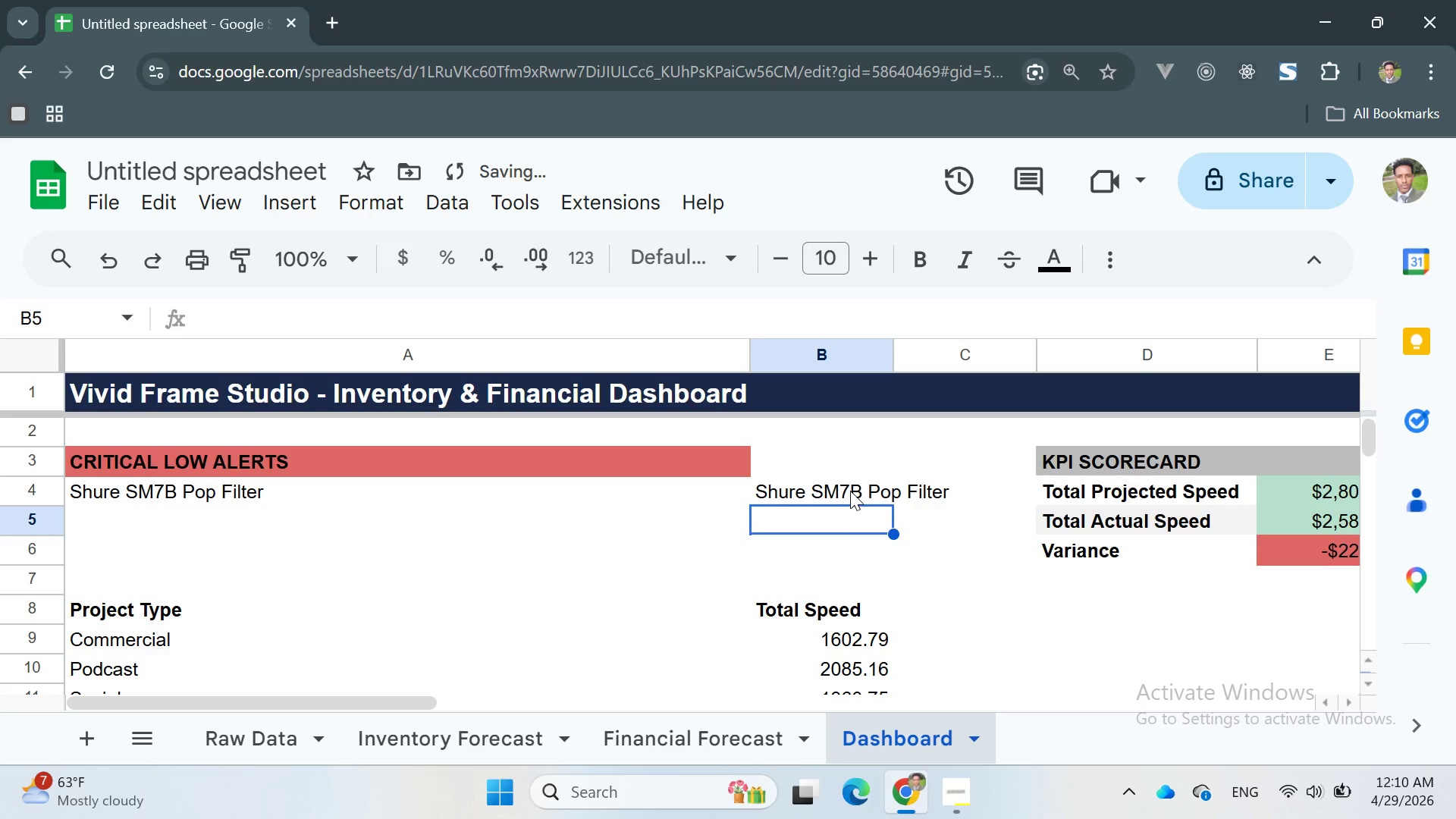 
left_click([843, 488])
 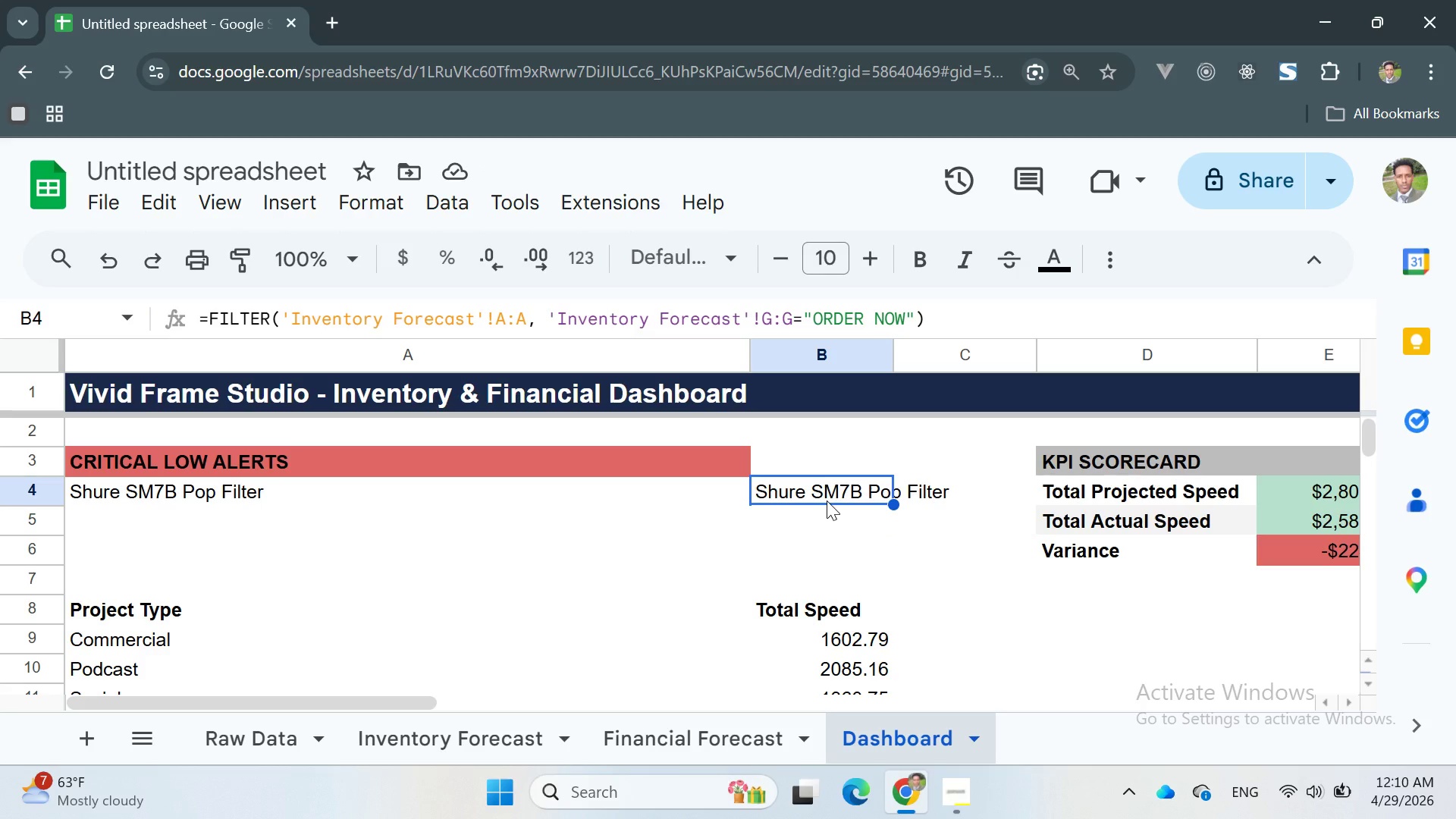 
wait(10.01)
 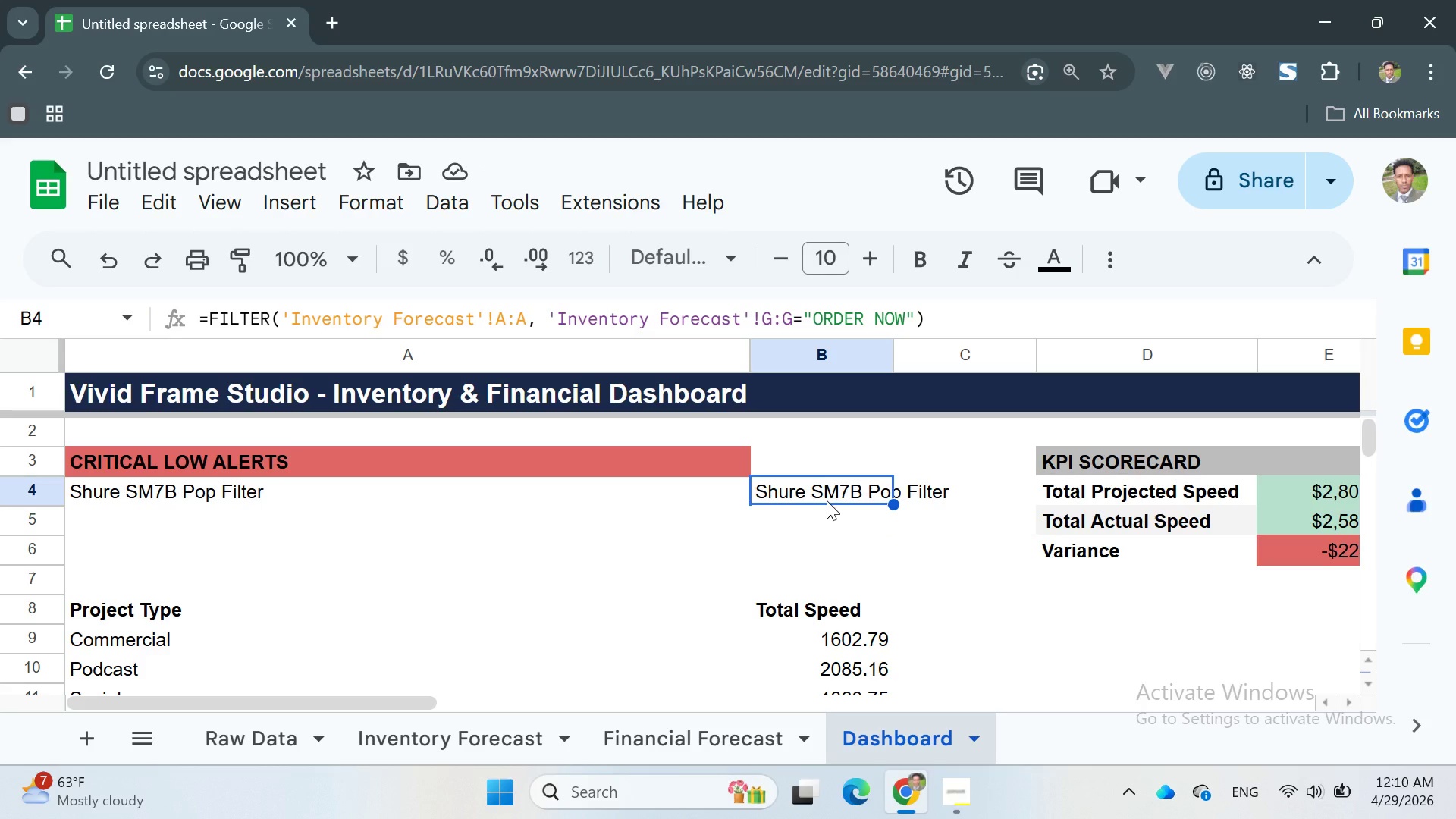 
double_click([826, 496])
 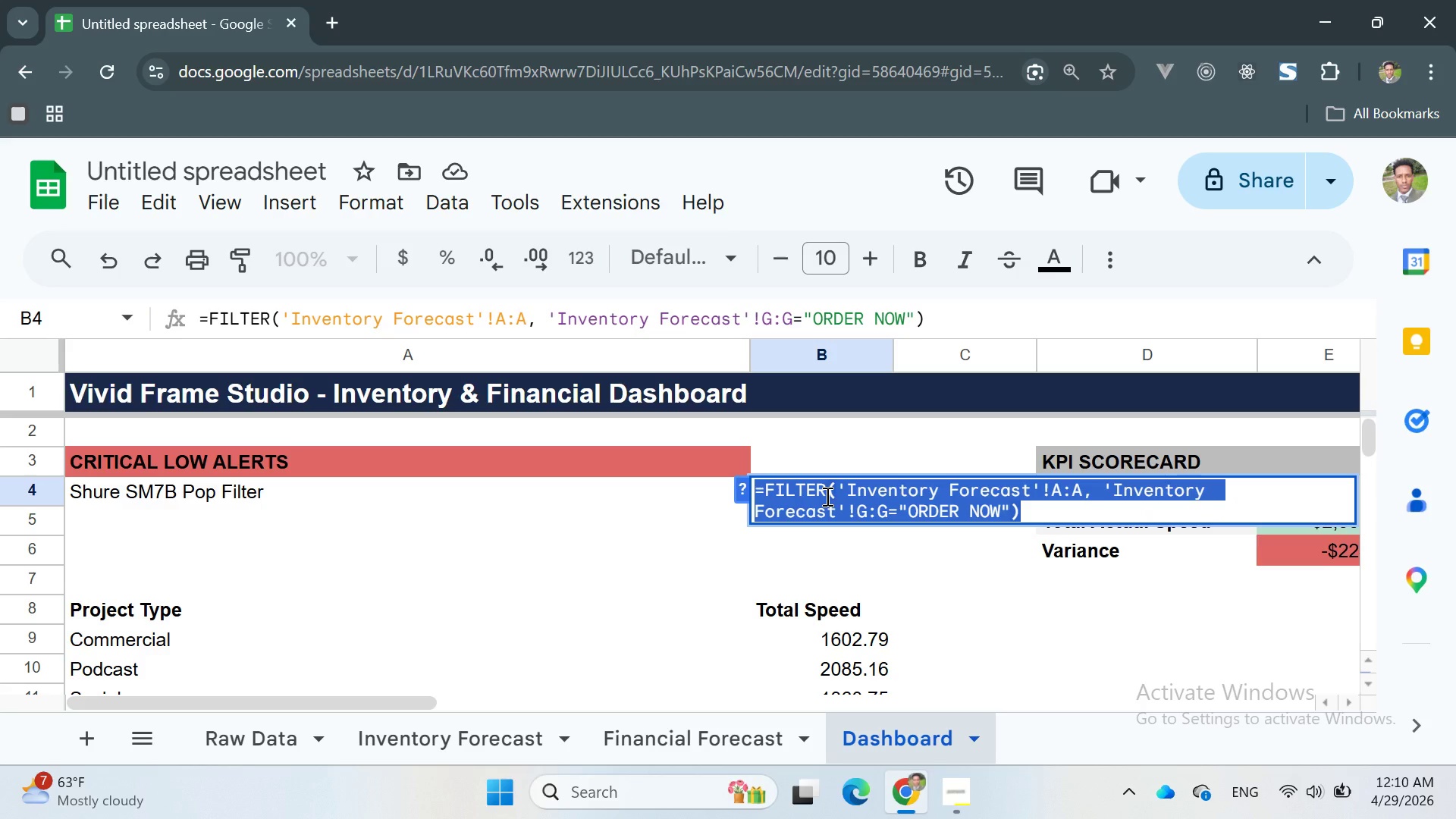 
triple_click([826, 496])
 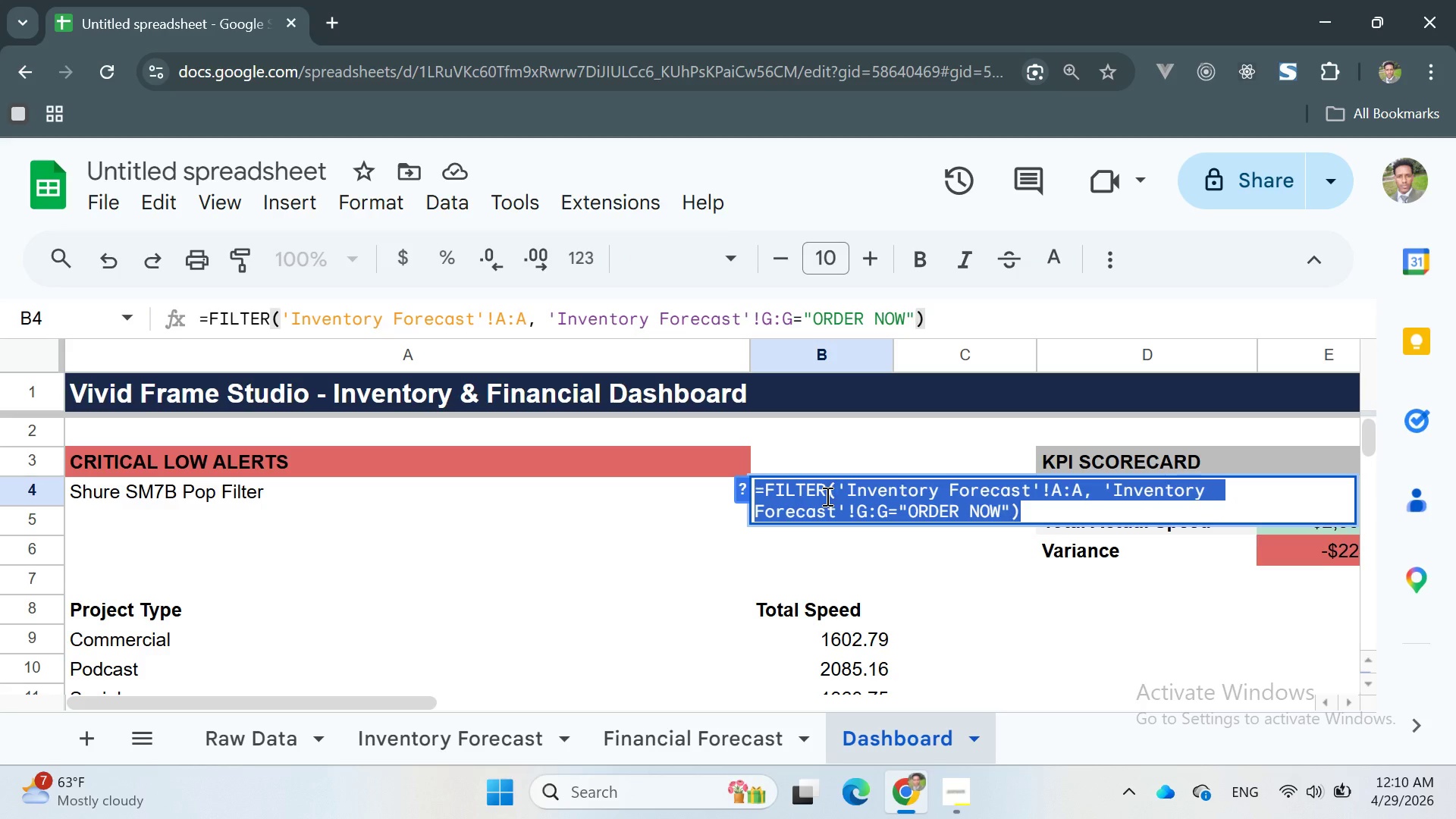 
triple_click([826, 496])
 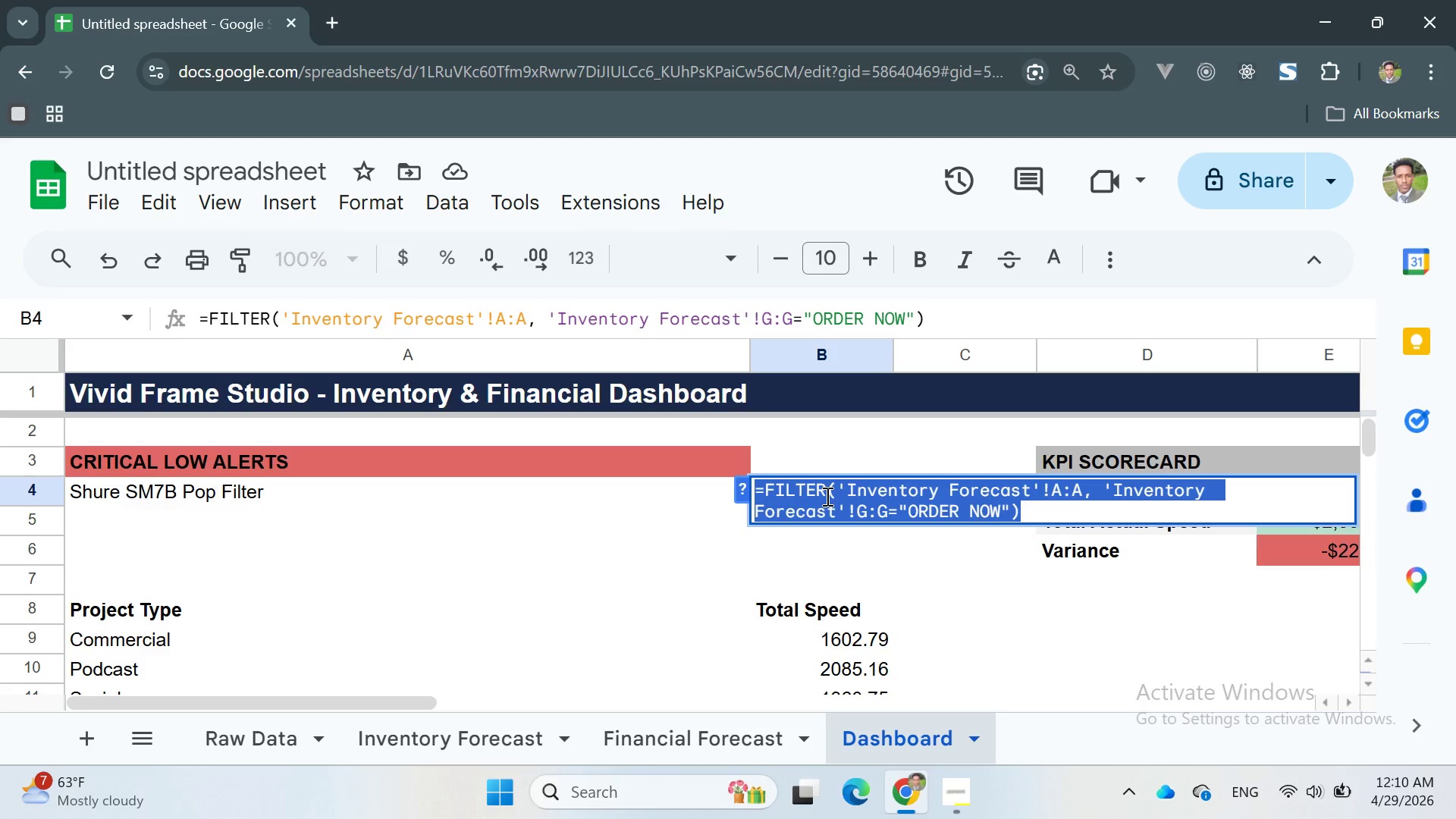 
key(Backspace)
 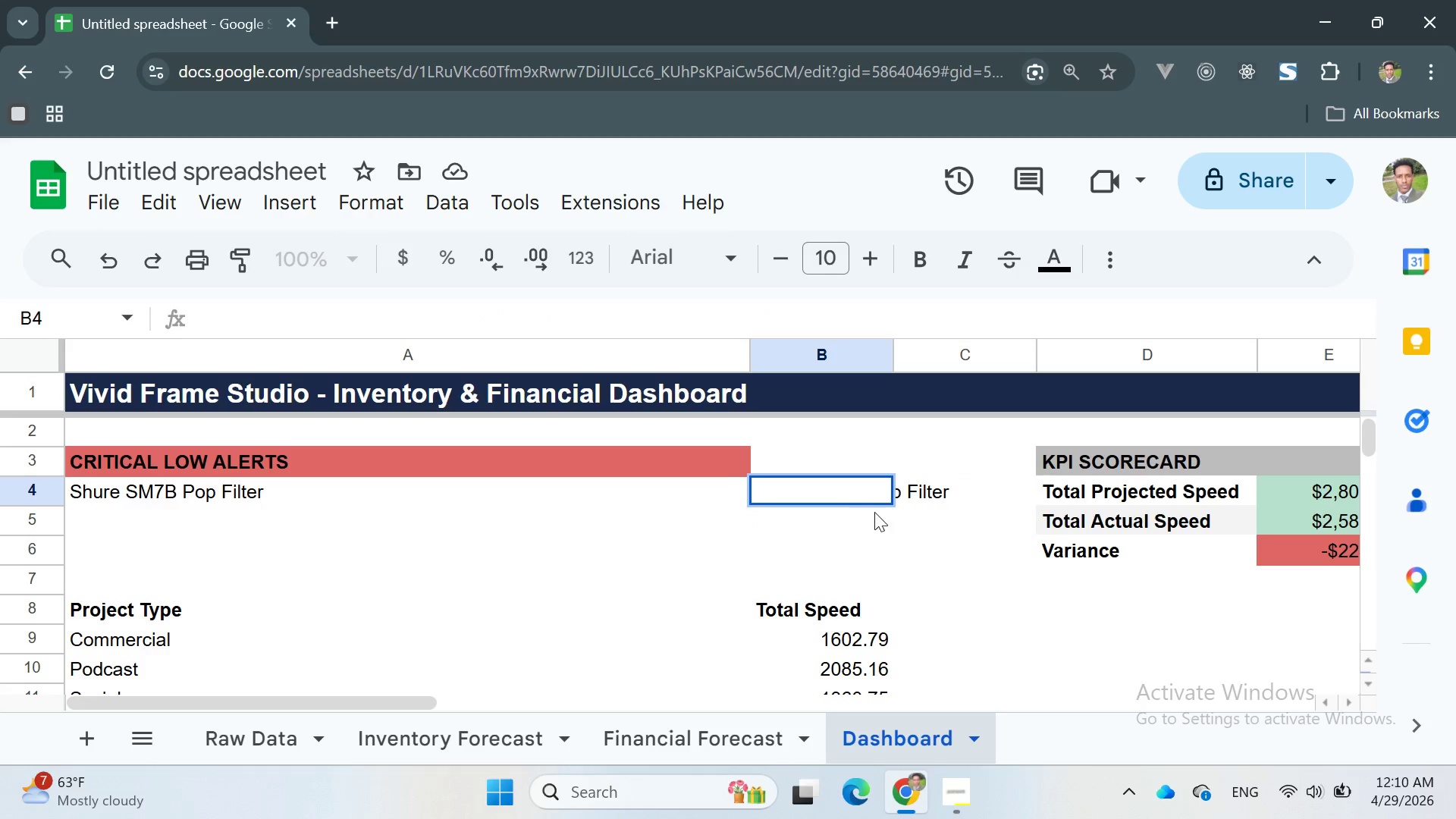 
left_click([876, 516])
 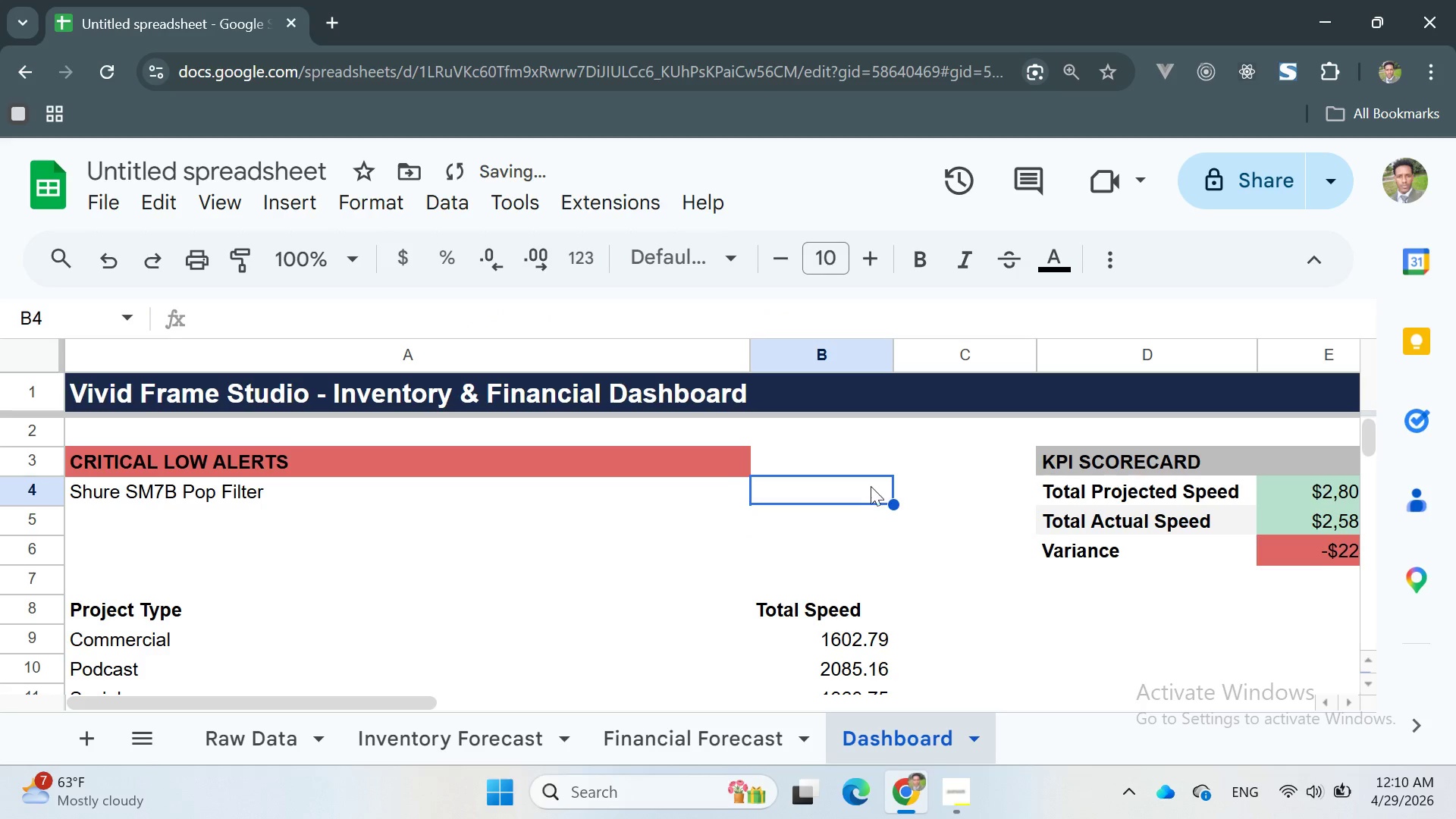 
double_click([933, 485])
 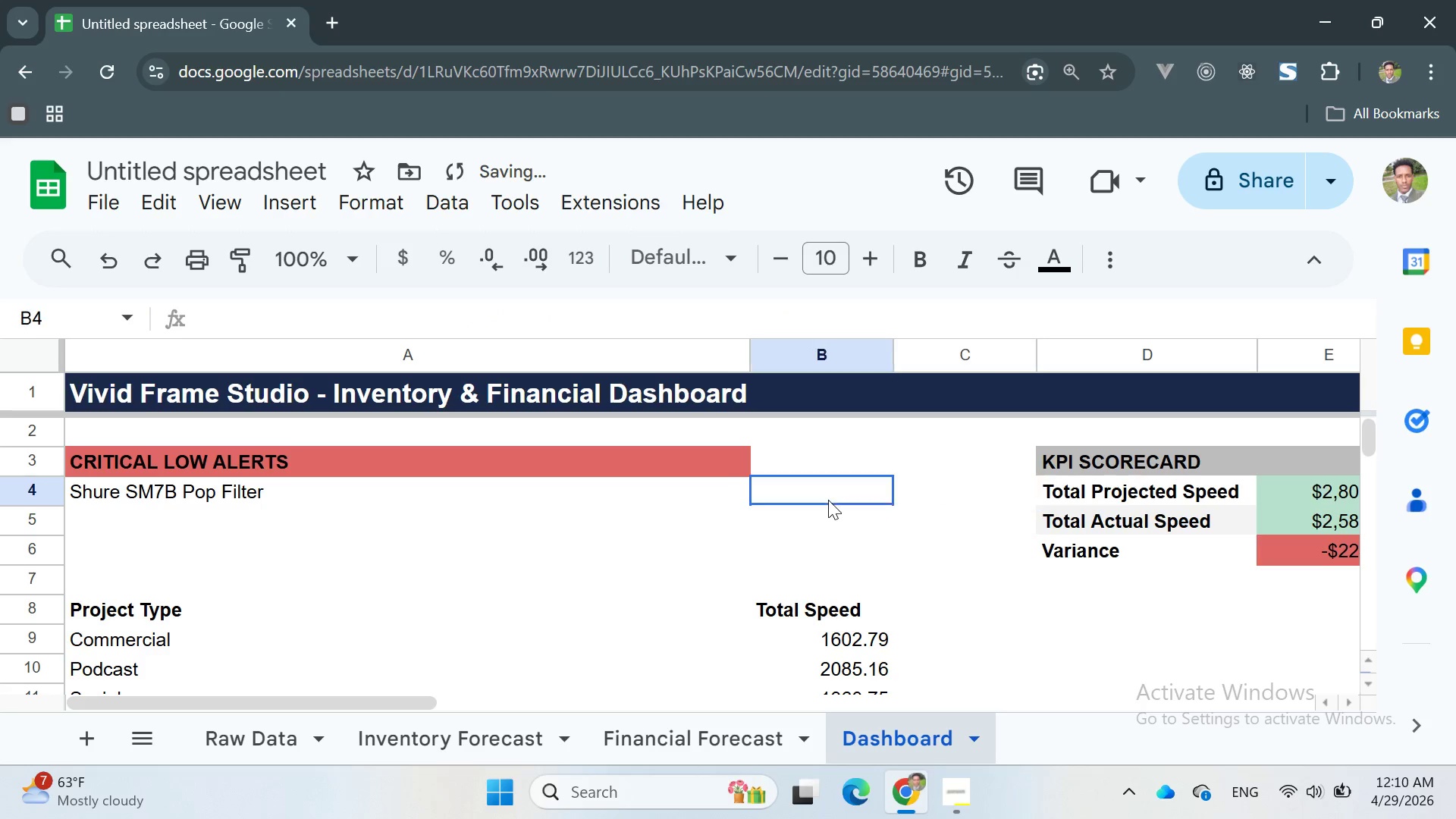 
double_click([828, 500])
 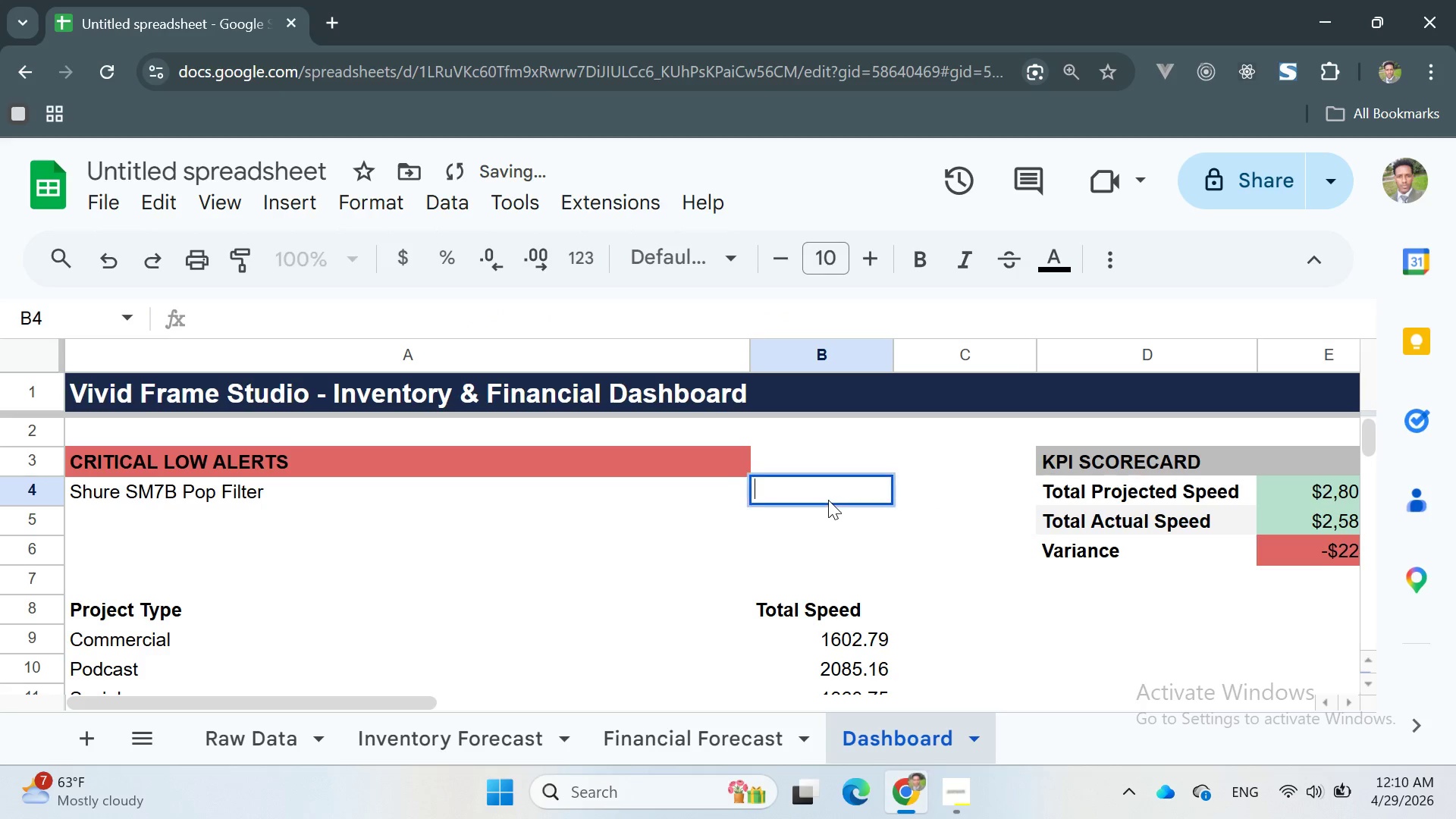 
triple_click([828, 500])
 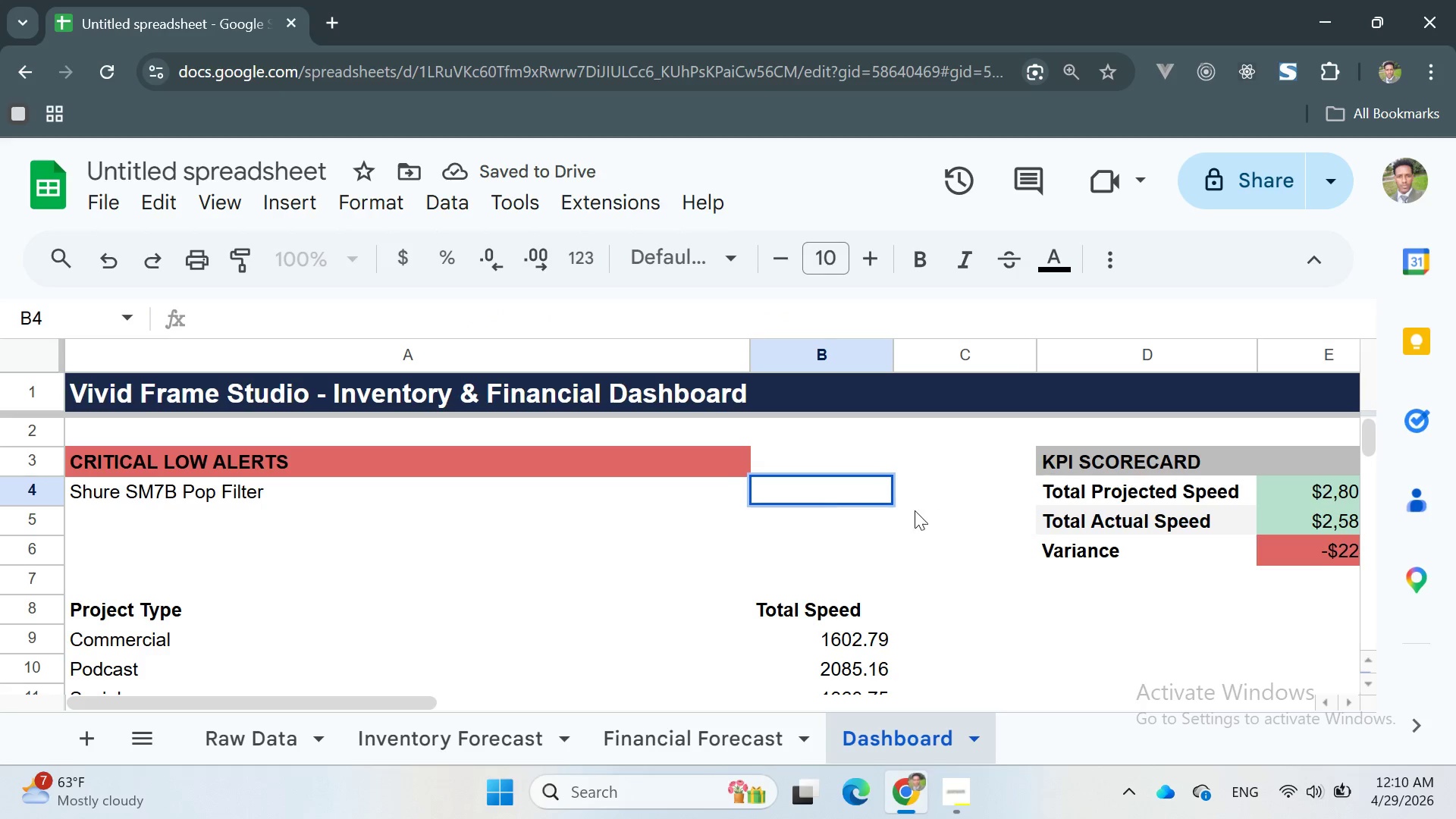 
triple_click([919, 517])
 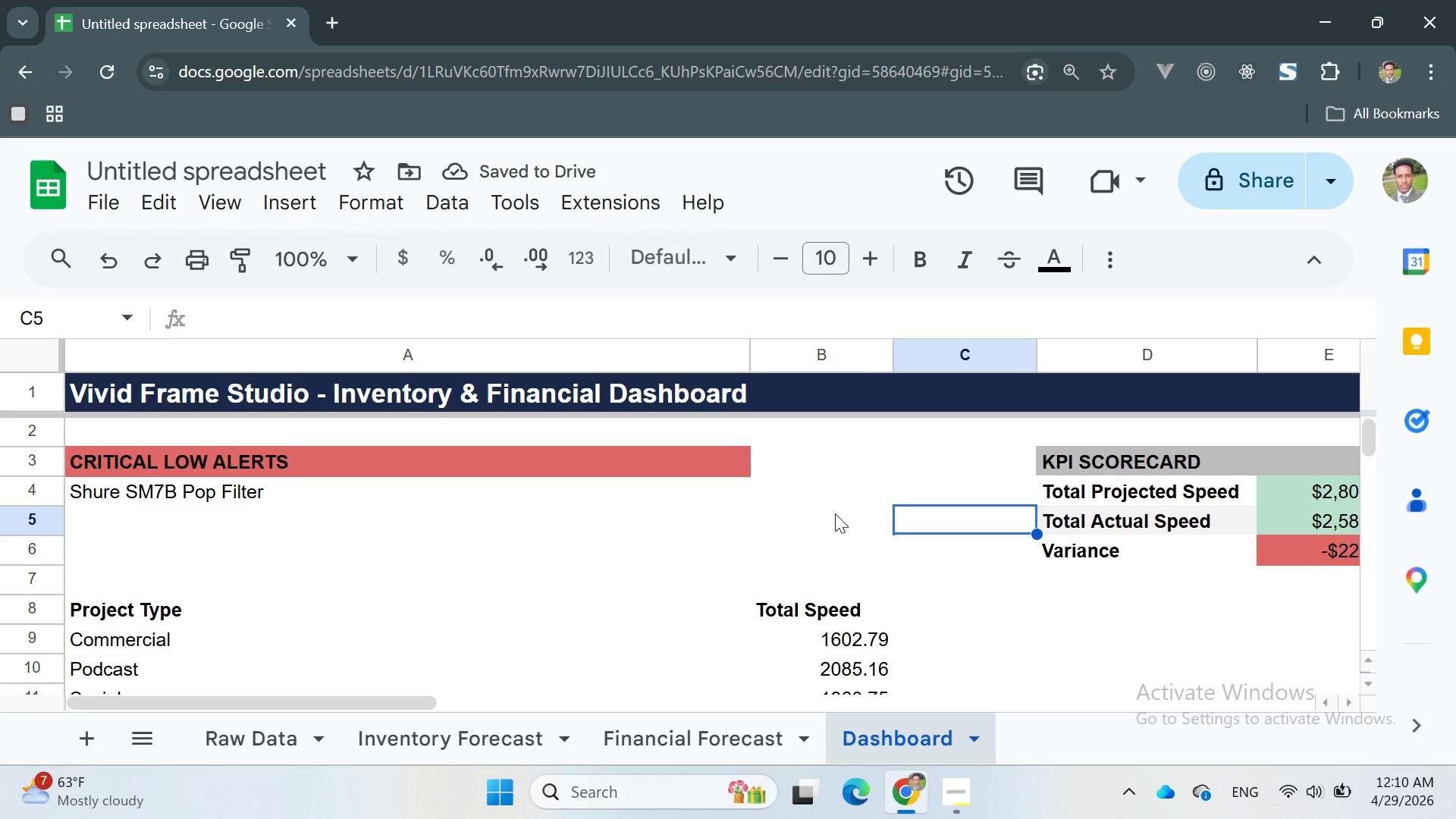 
left_click([818, 500])
 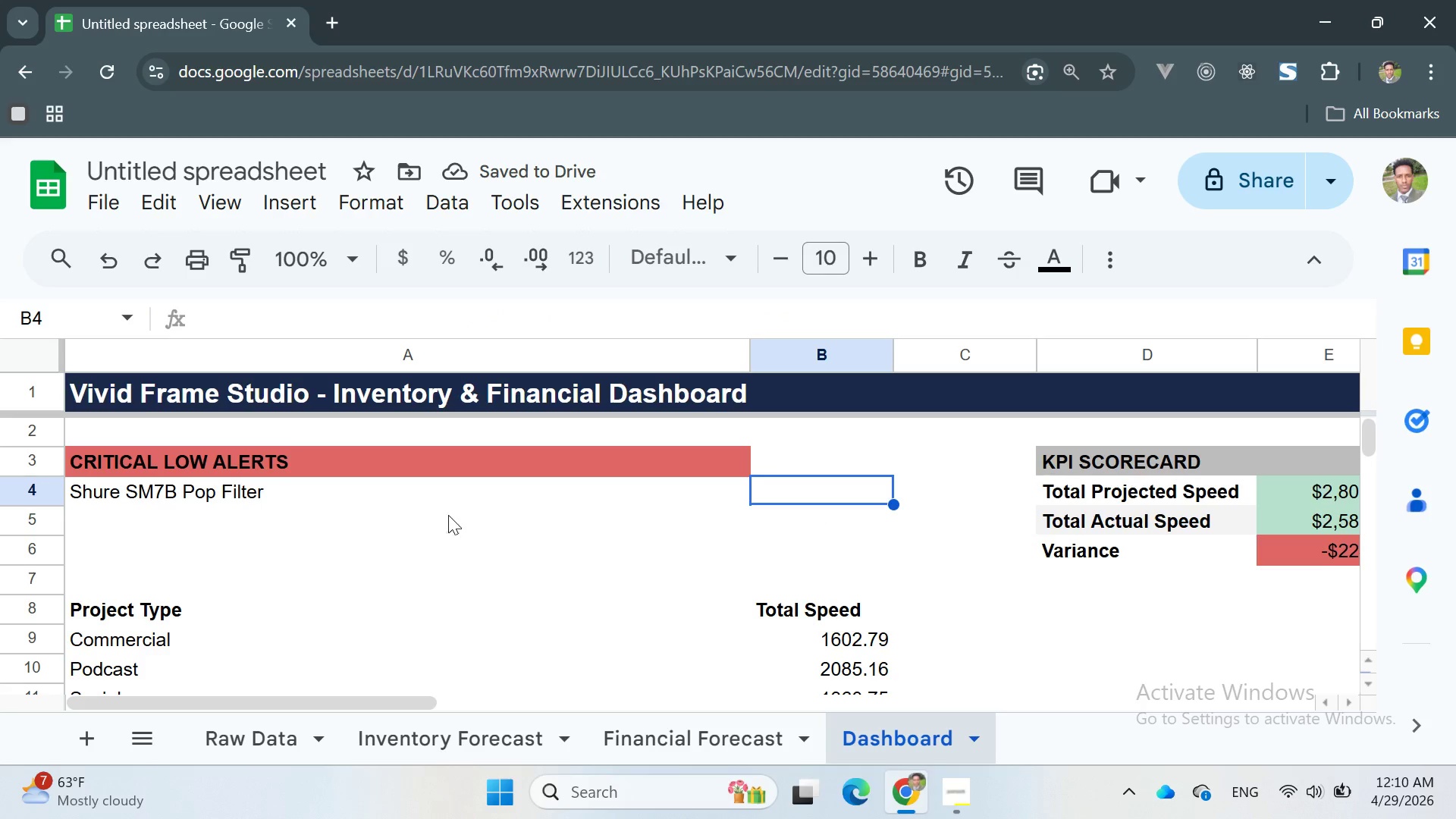 
left_click([429, 516])
 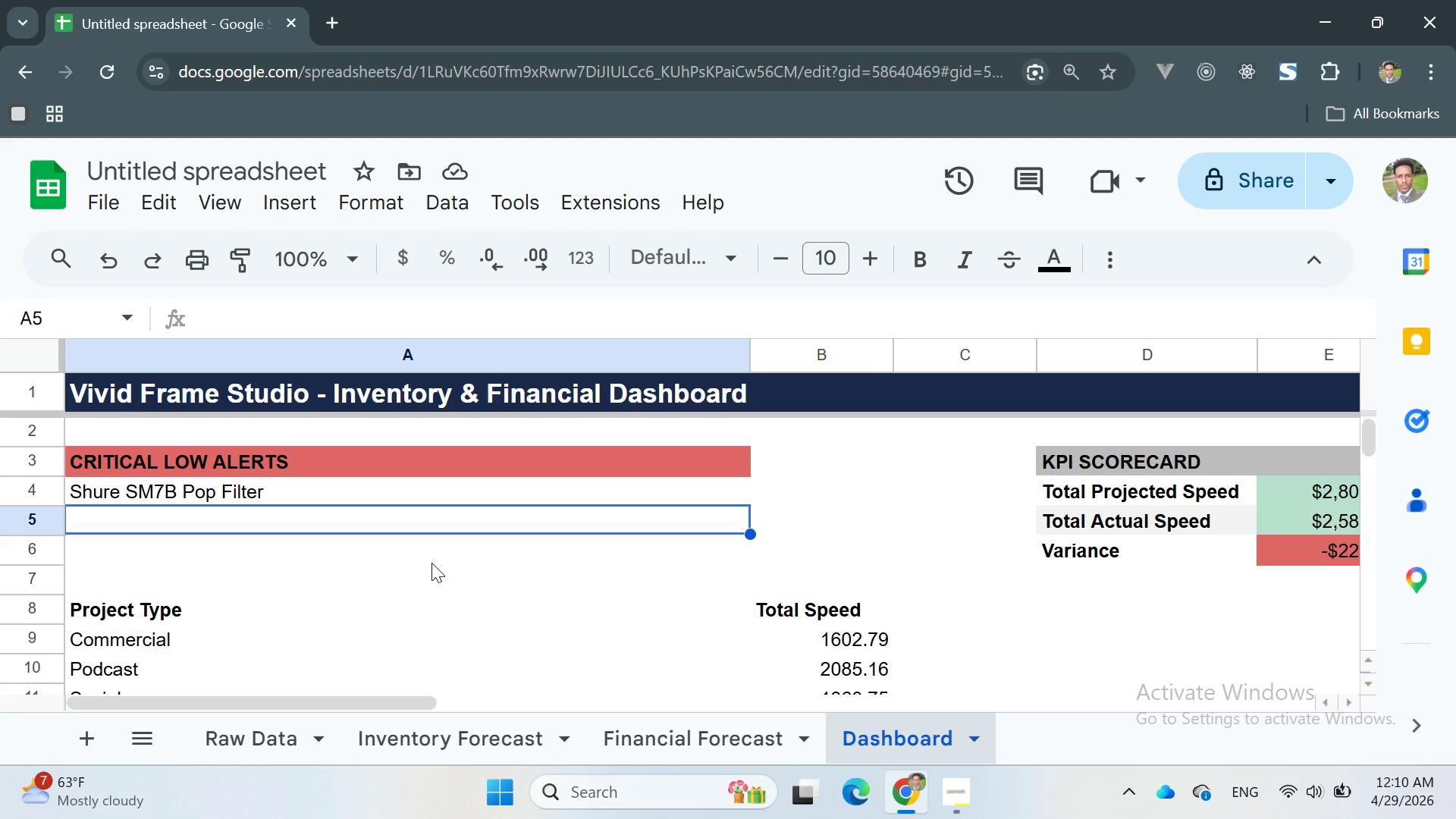 
wait(6.06)
 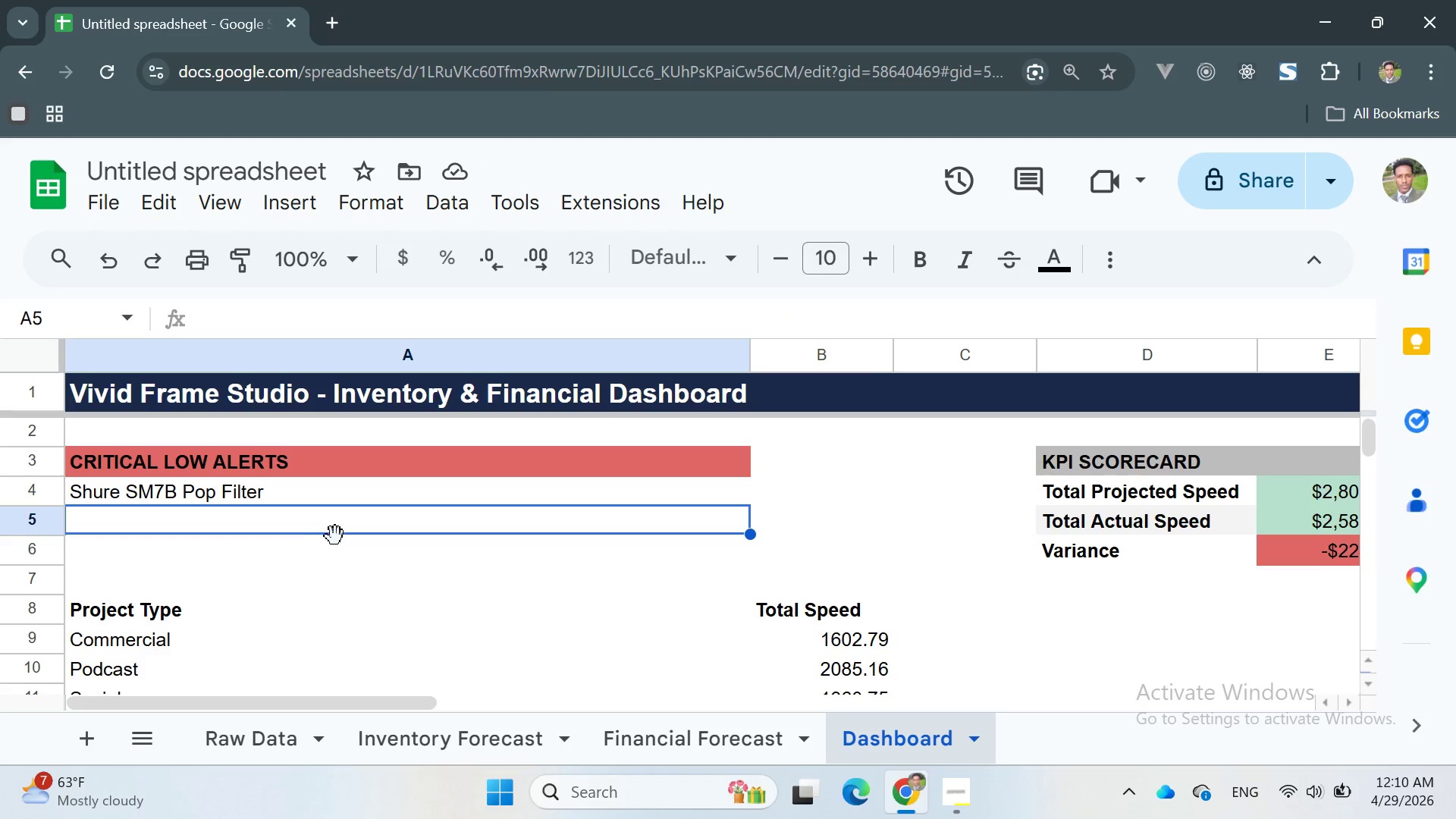 
left_click([492, 583])
 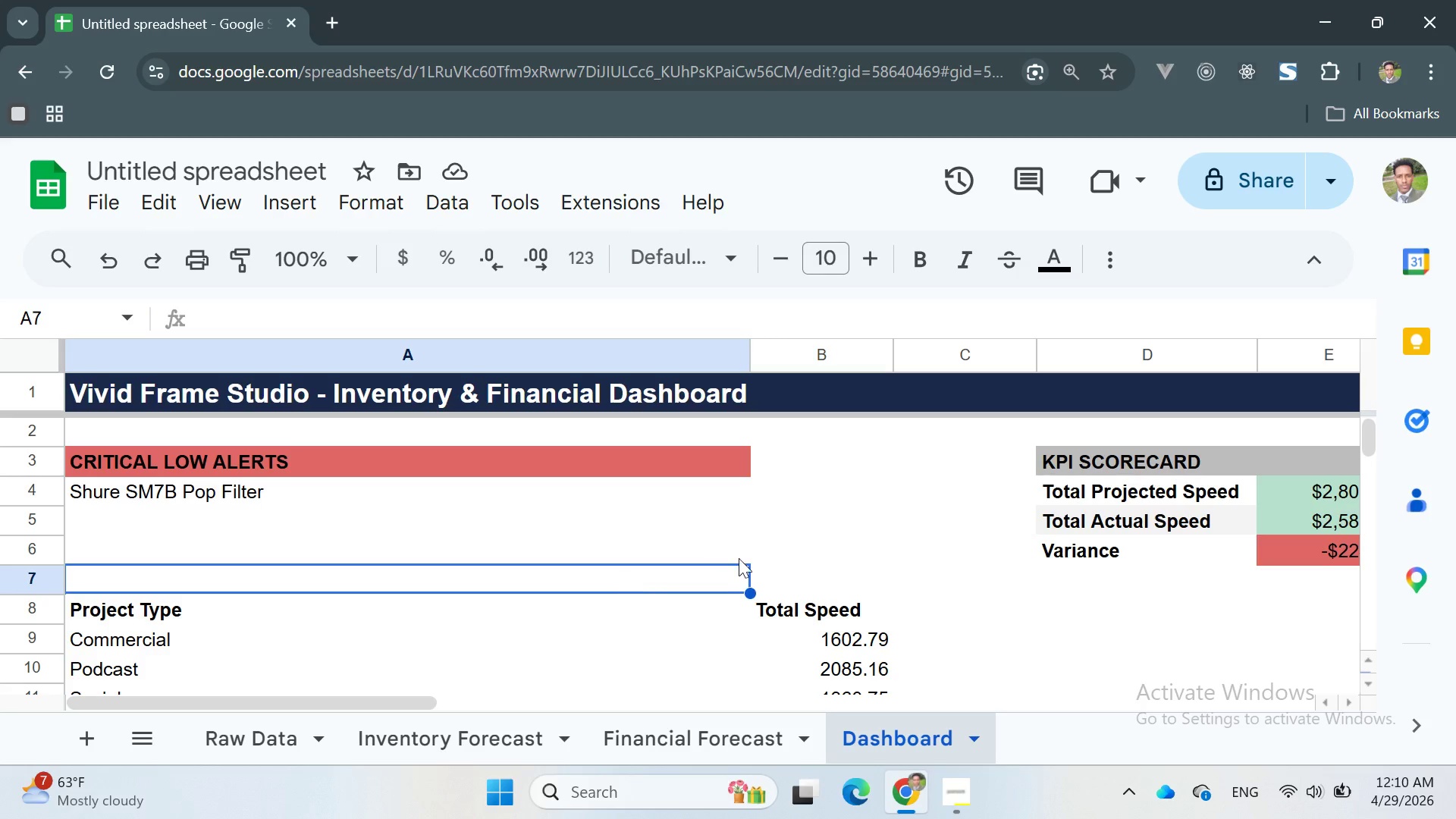 
left_click([739, 555])
 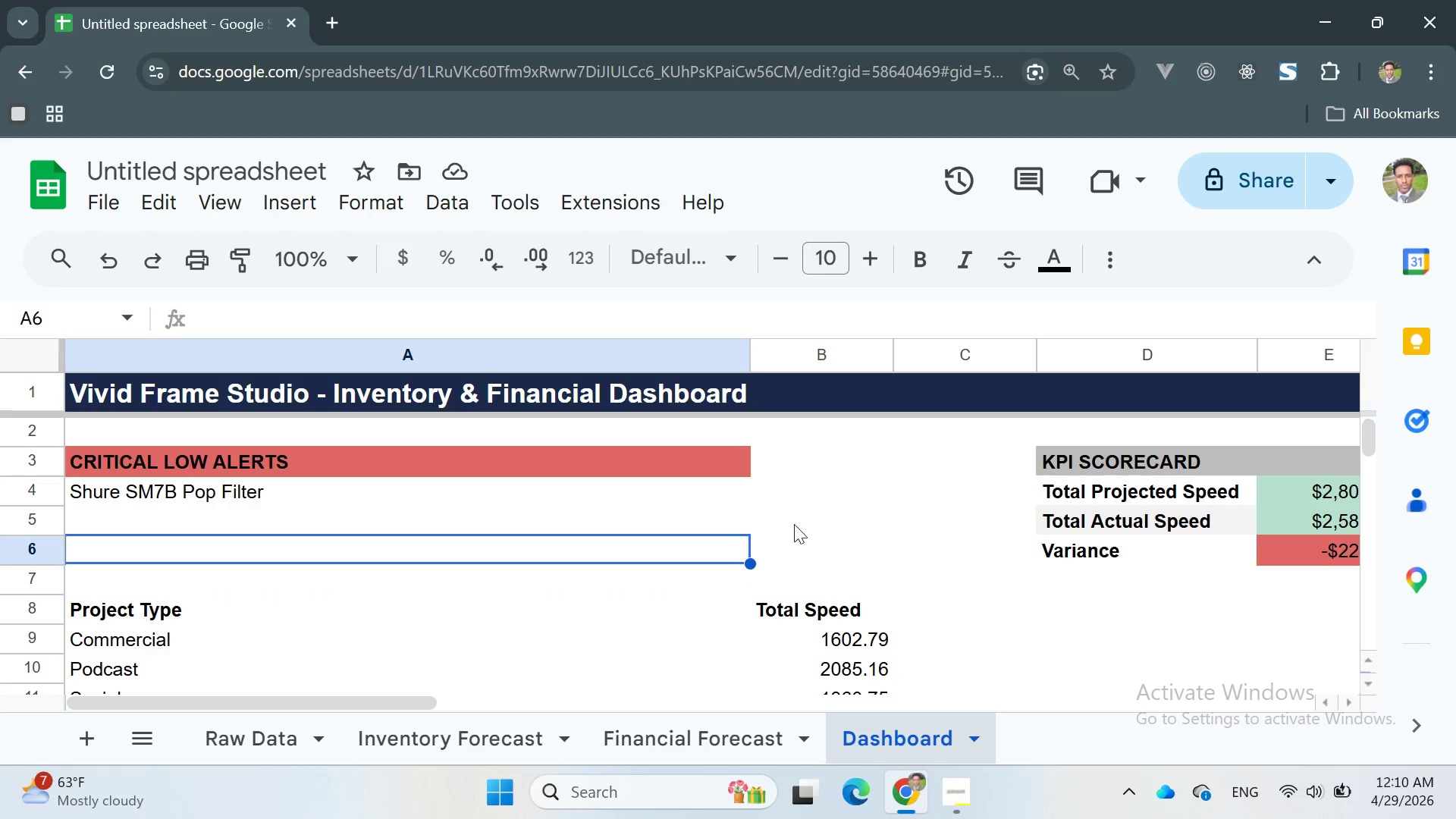 
left_click([796, 525])
 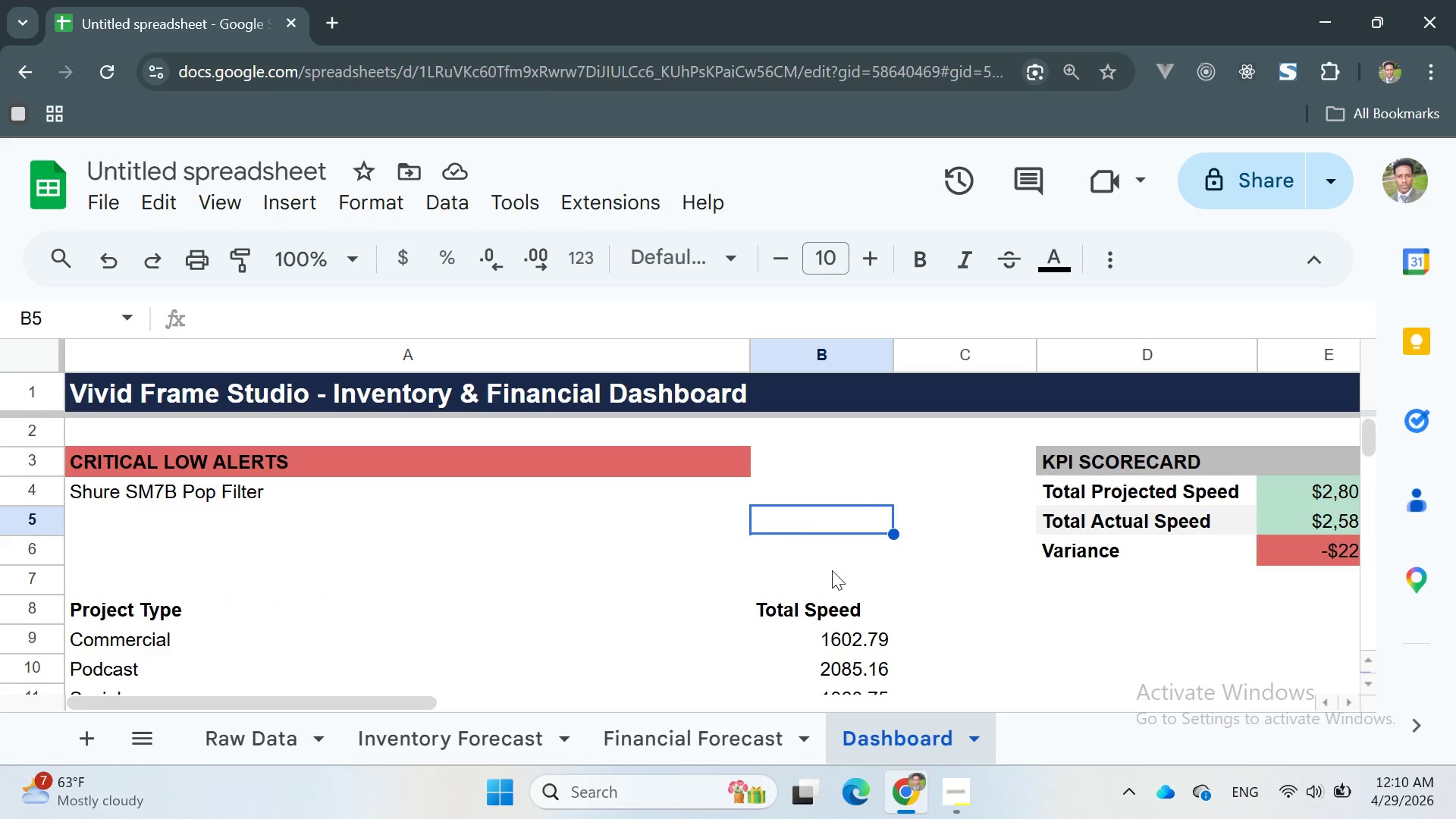 
scroll: coordinate [836, 584], scroll_direction: none, amount: 0.0
 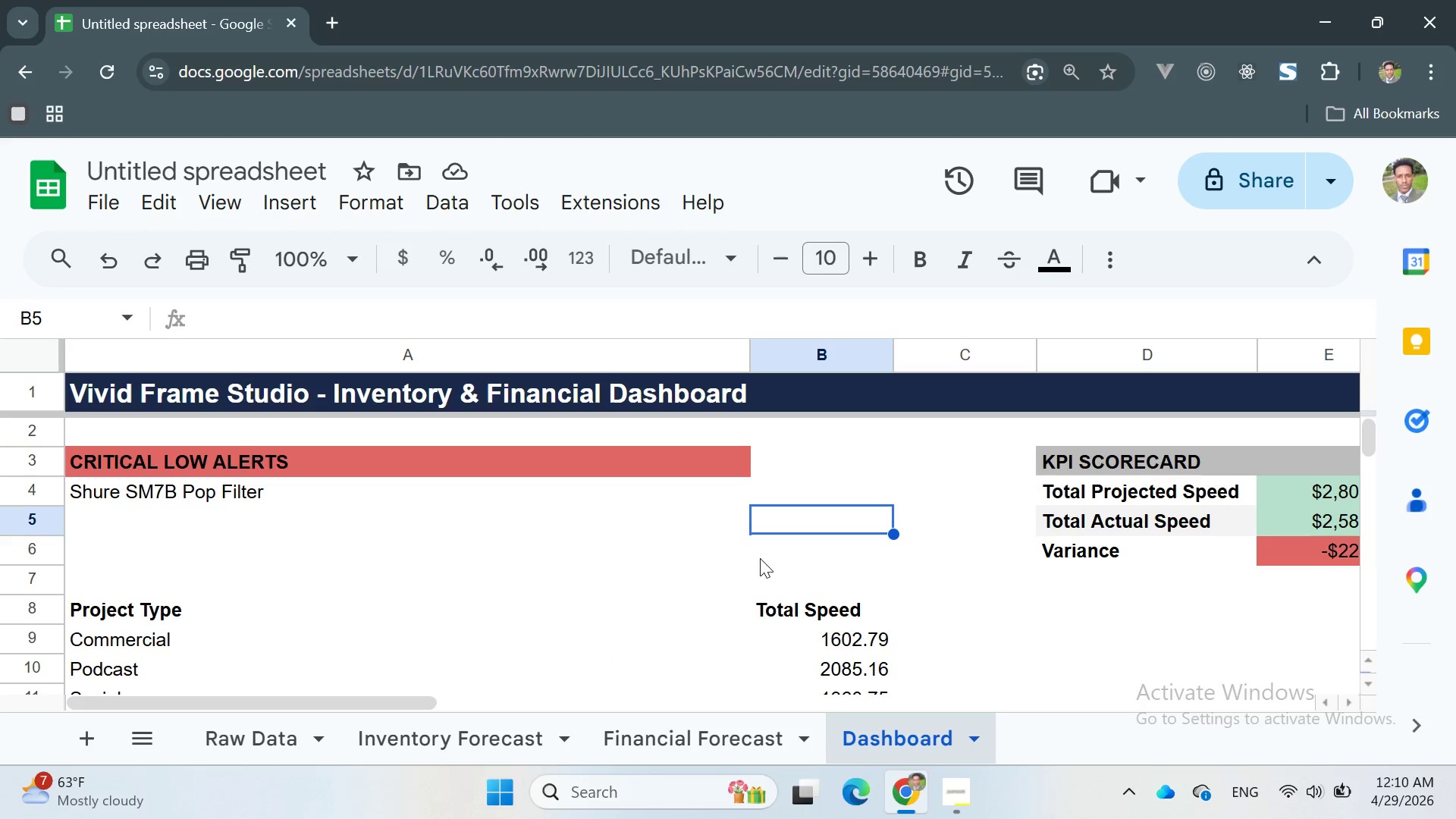 
scroll: coordinate [790, 545], scroll_direction: down, amount: 22.0
 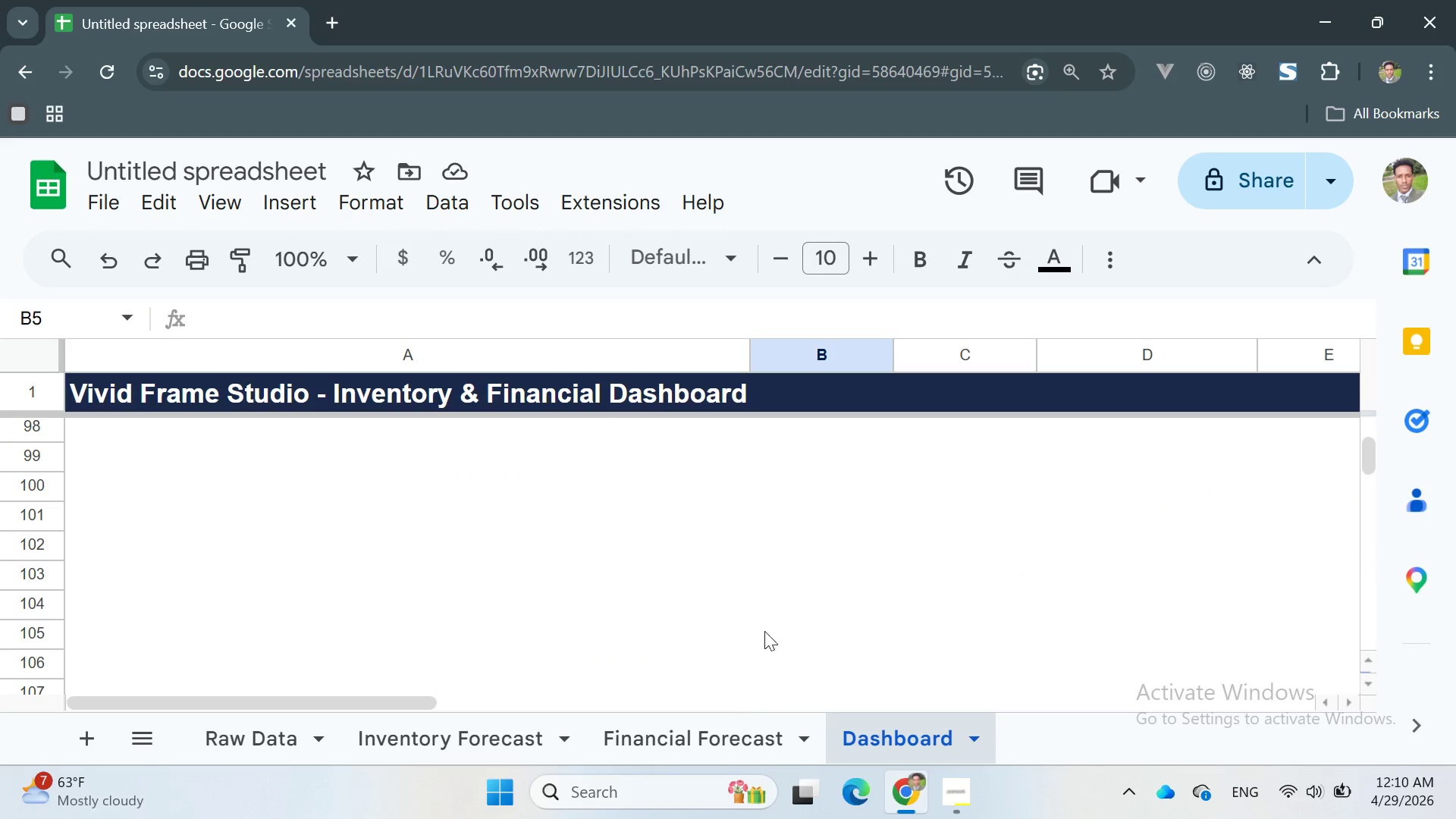 
scroll: coordinate [774, 573], scroll_direction: up, amount: 25.0
 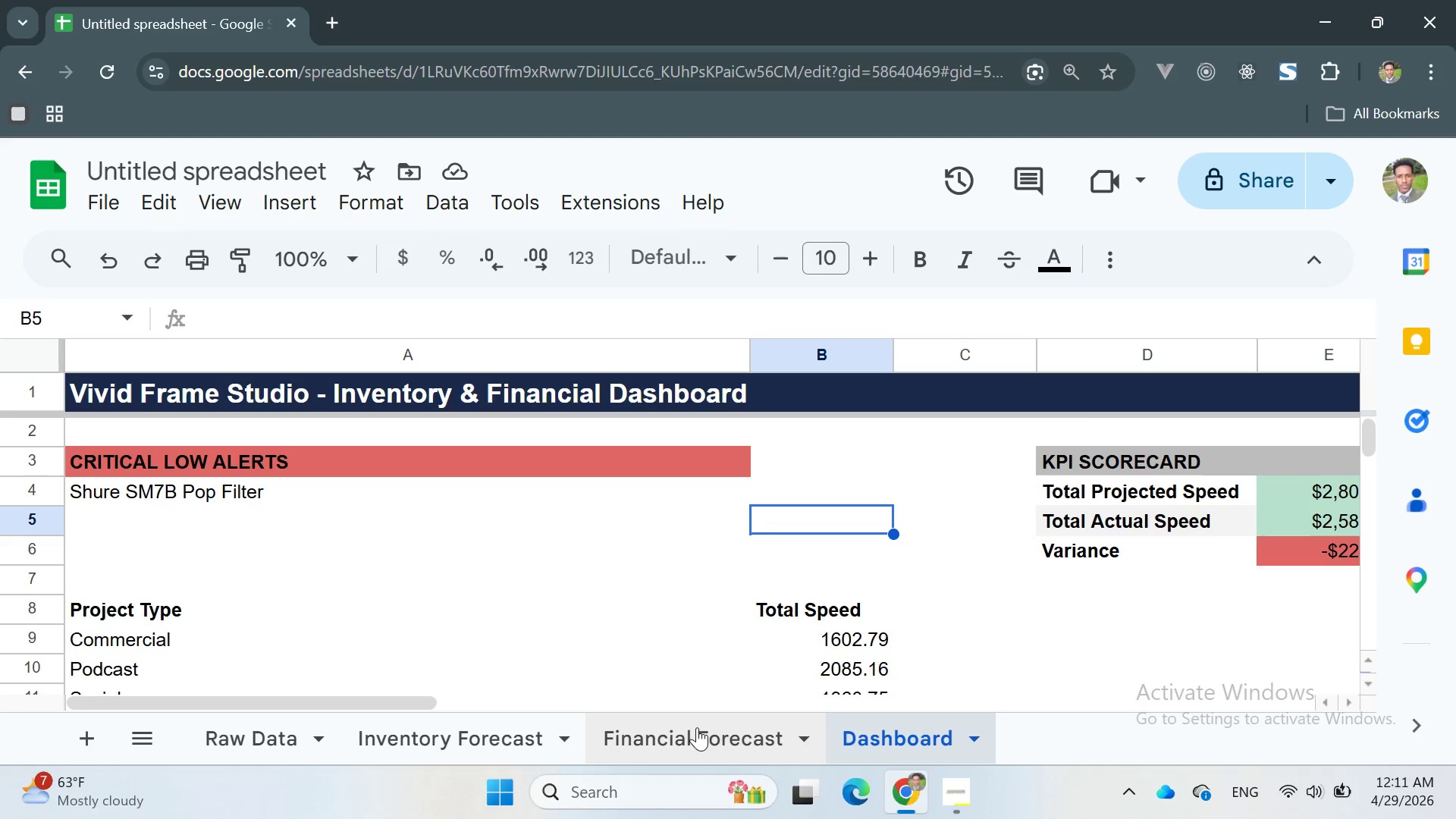 
left_click([692, 736])
 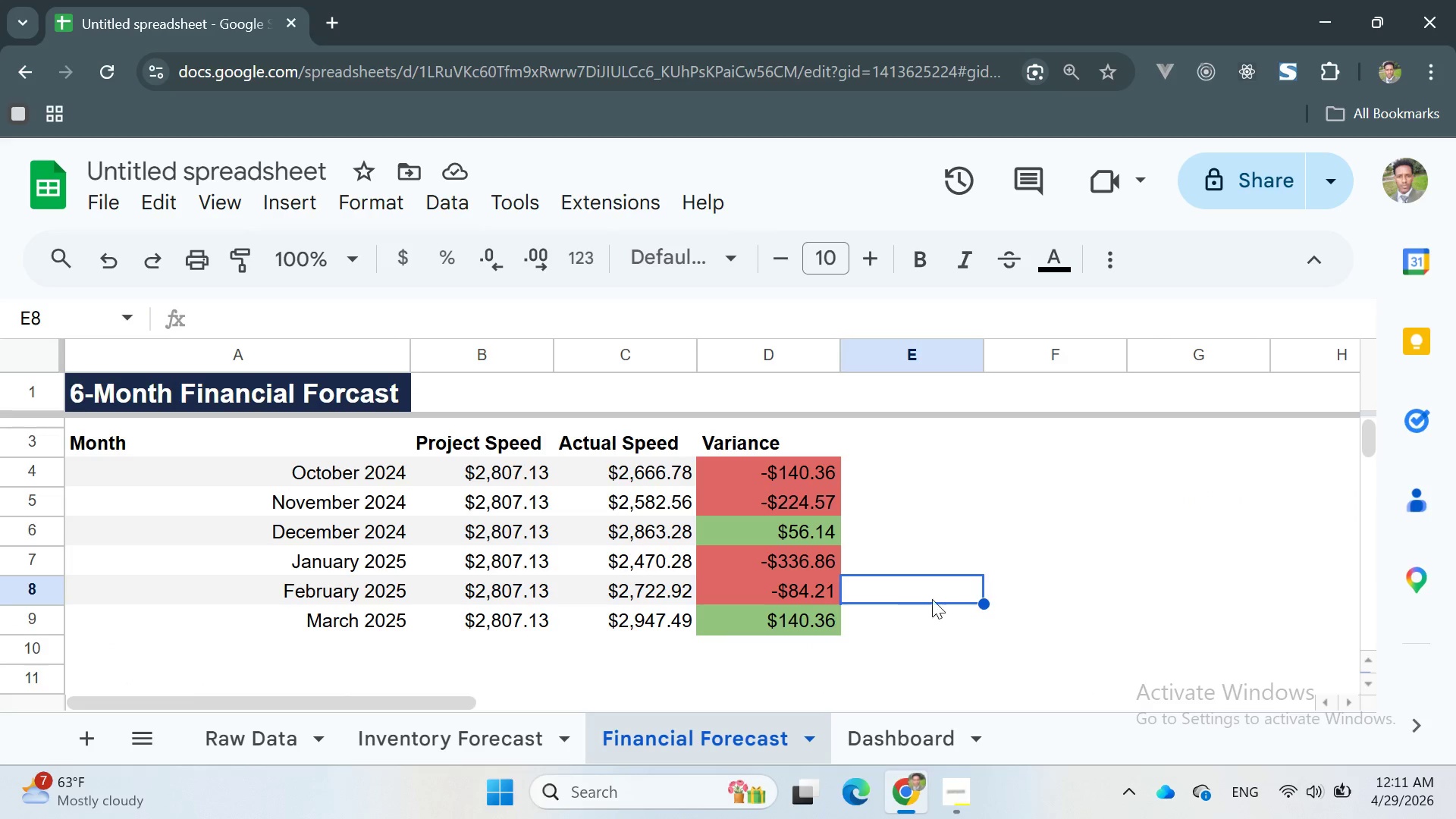 
scroll: coordinate [949, 582], scroll_direction: up, amount: 2.0
 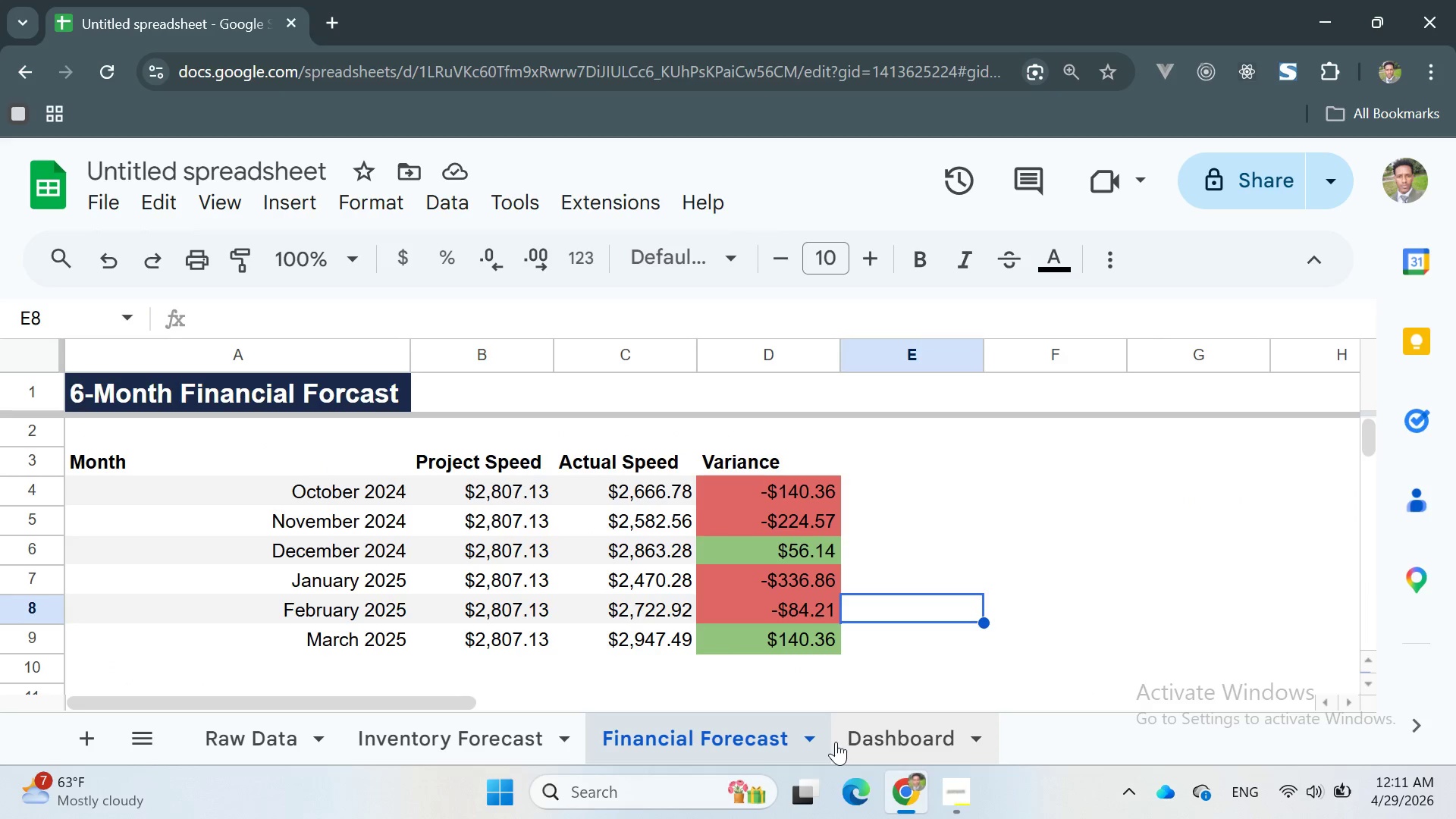 
left_click([513, 741])
 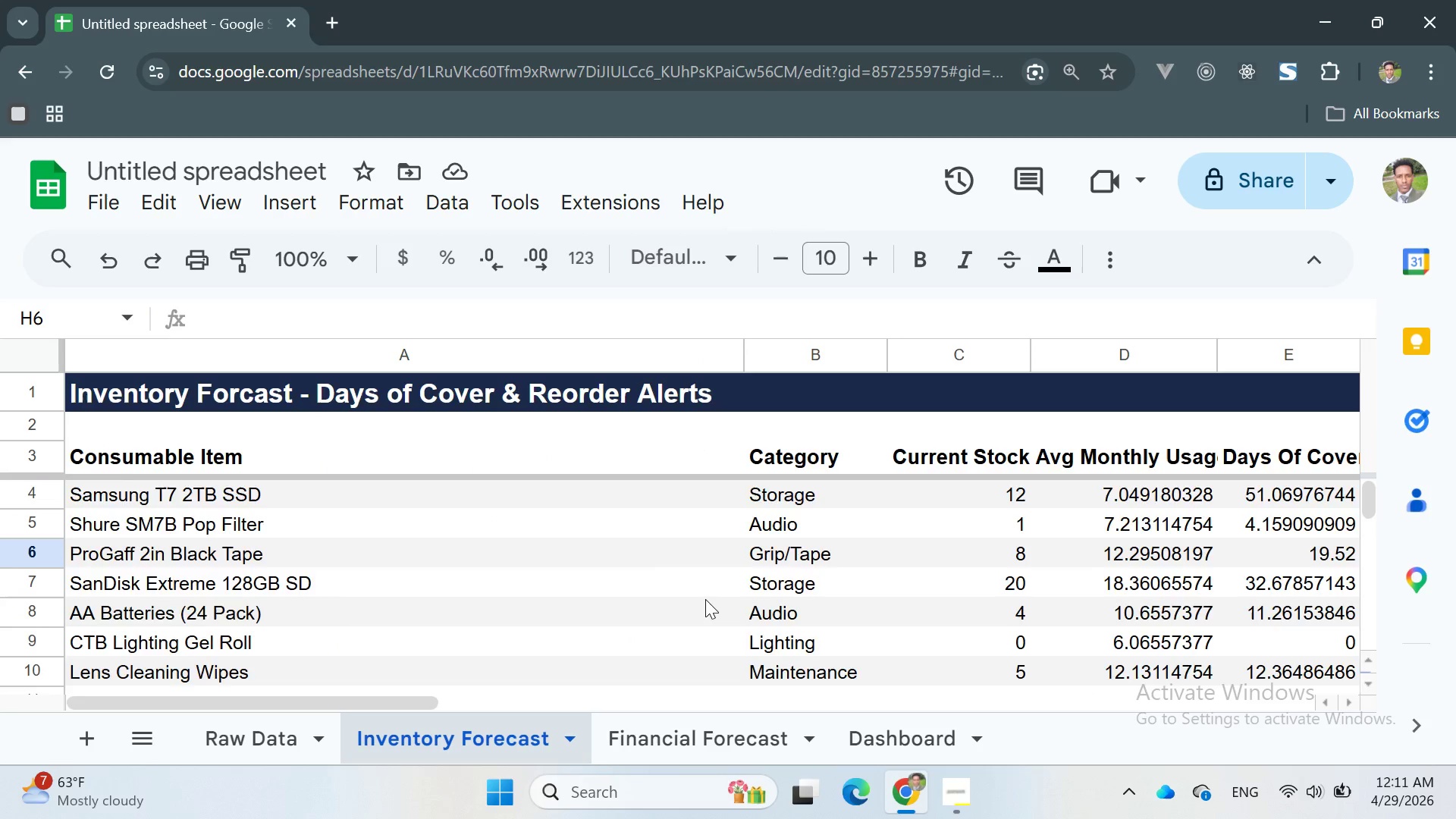 
scroll: coordinate [706, 600], scroll_direction: up, amount: 4.0
 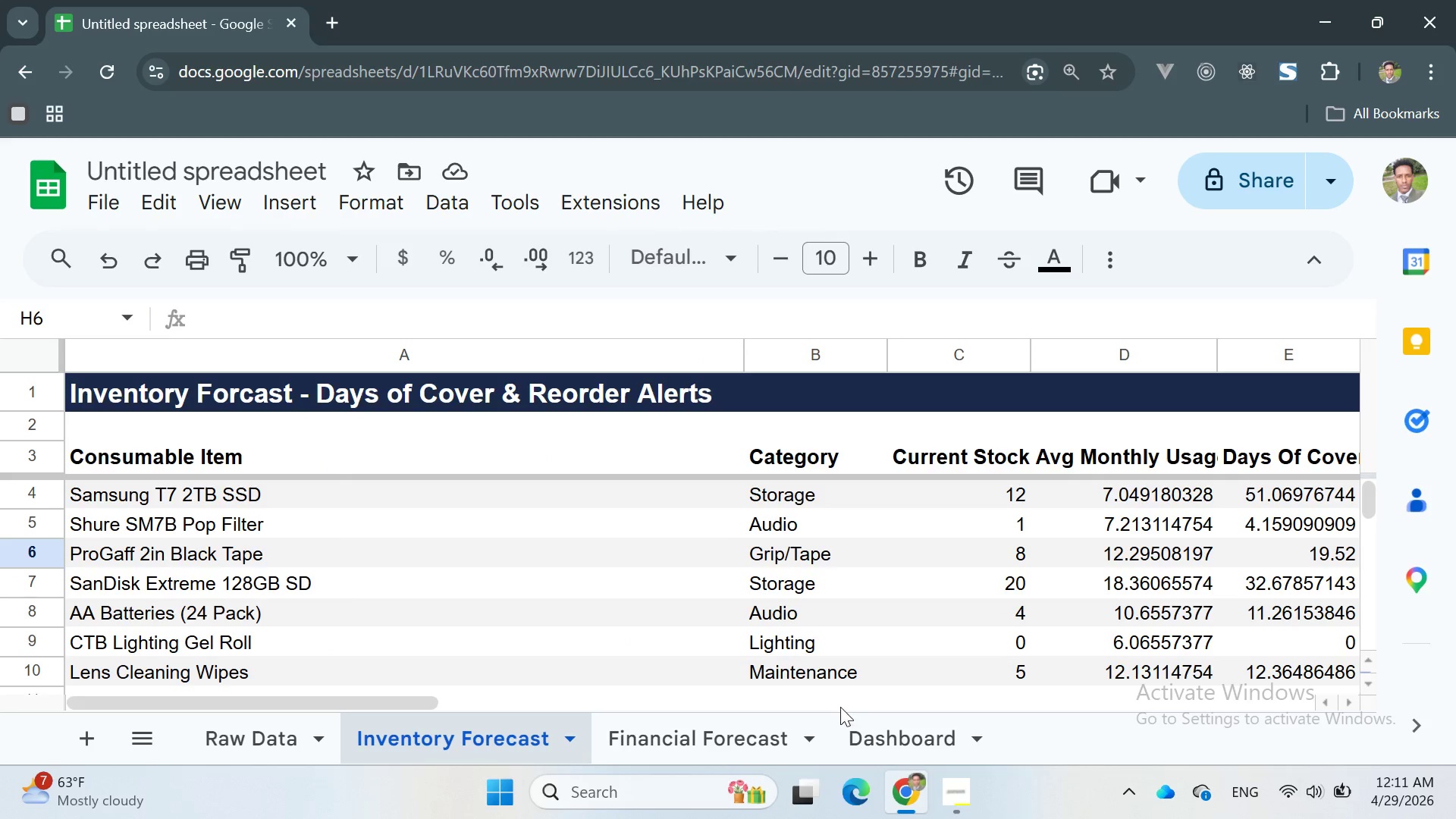 
left_click([871, 742])
 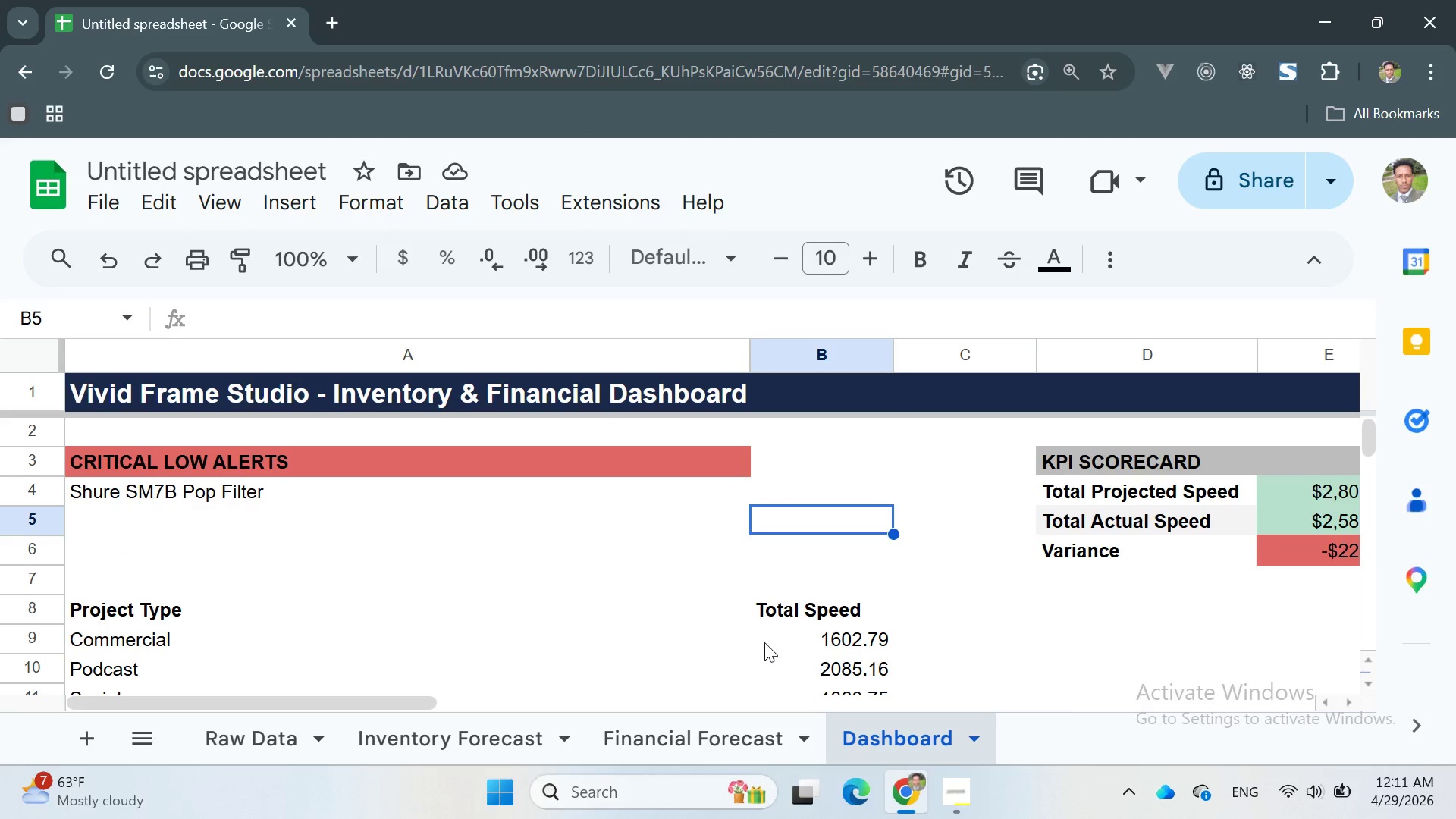 
scroll: coordinate [277, 560], scroll_direction: up, amount: 1.0
 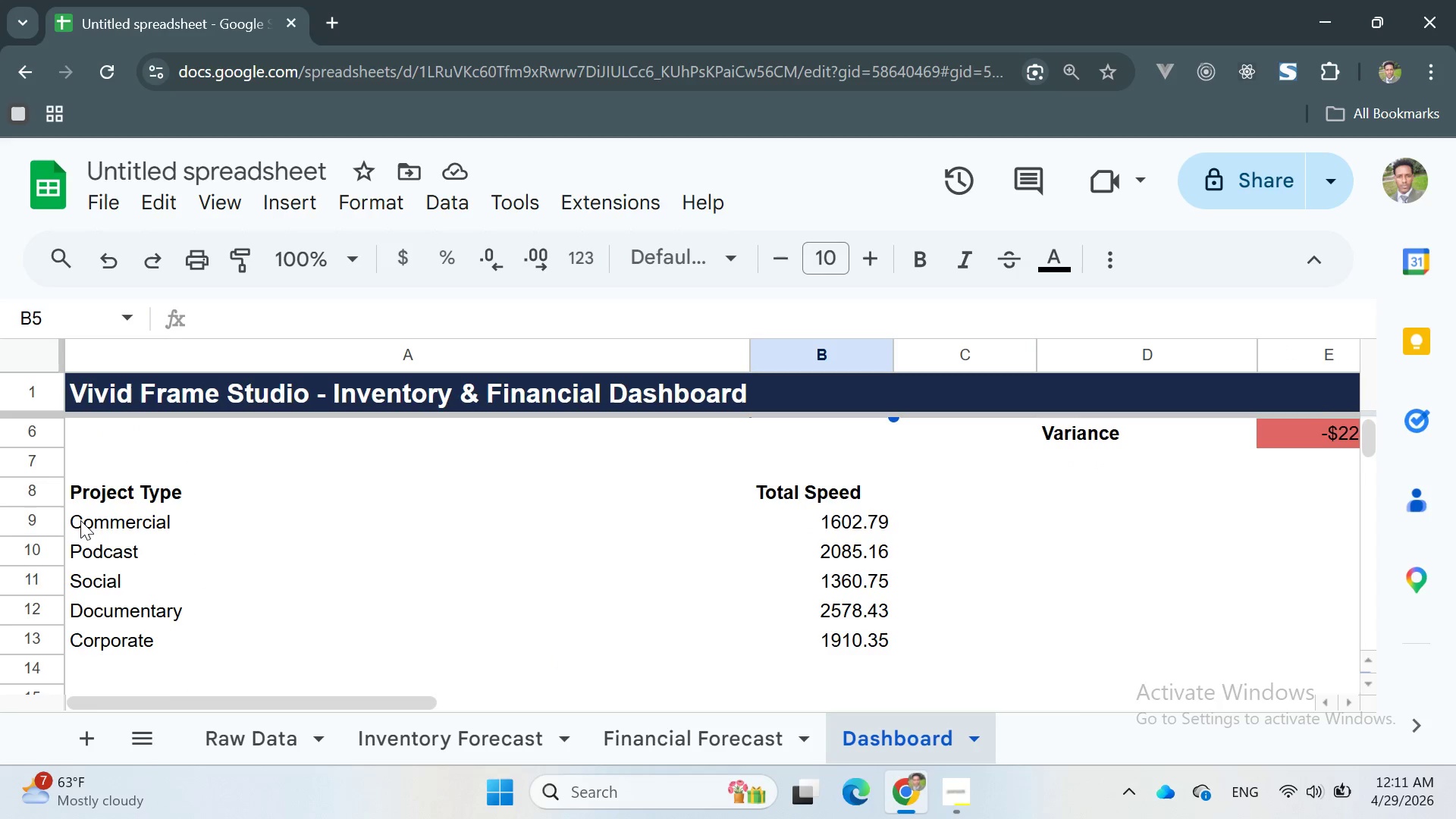 
left_click_drag(start_coordinate=[75, 519], to_coordinate=[864, 648])
 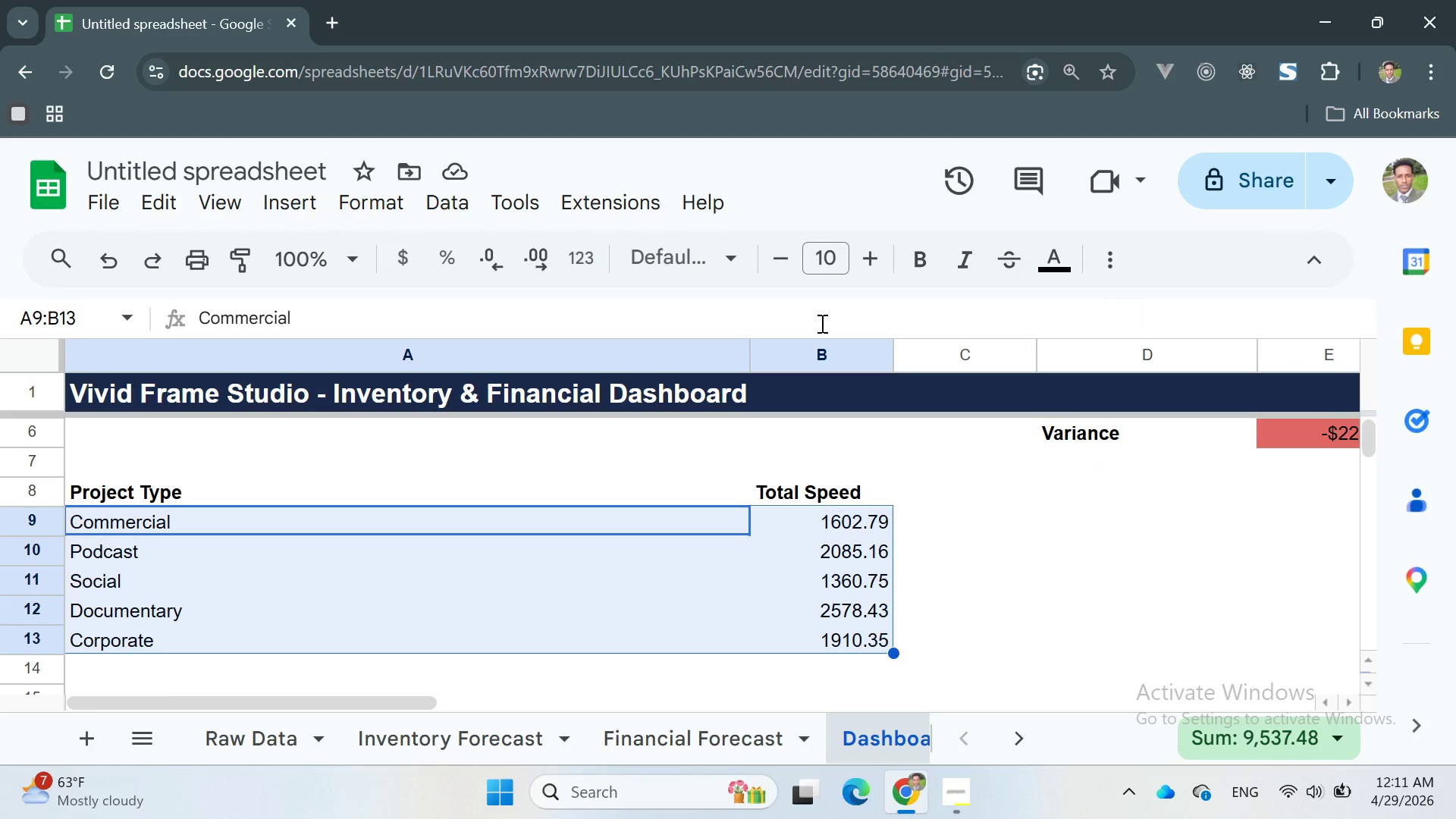 
wait(5.42)
 